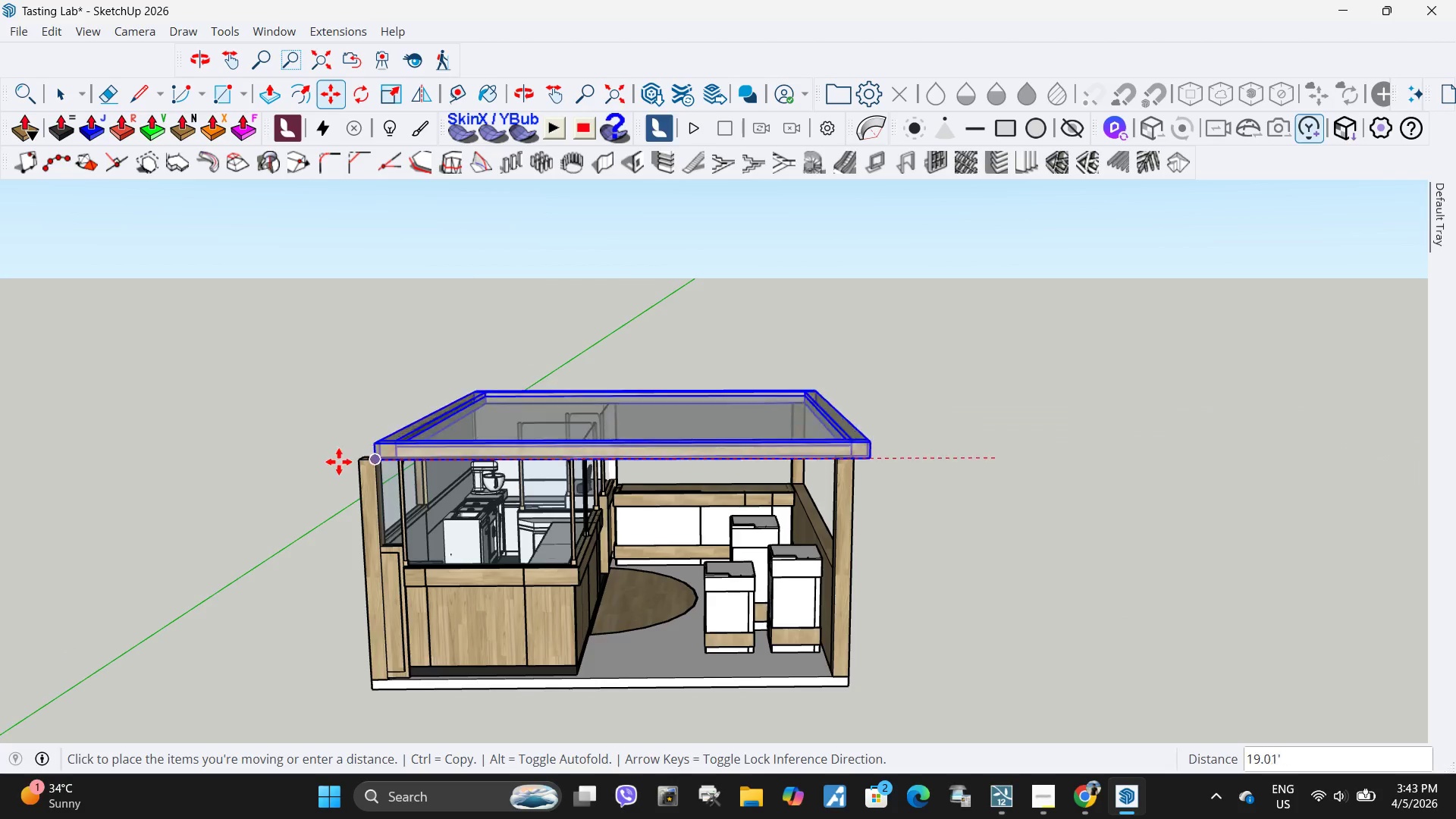 
scroll: coordinate [339, 462], scroll_direction: up, amount: 3.0
 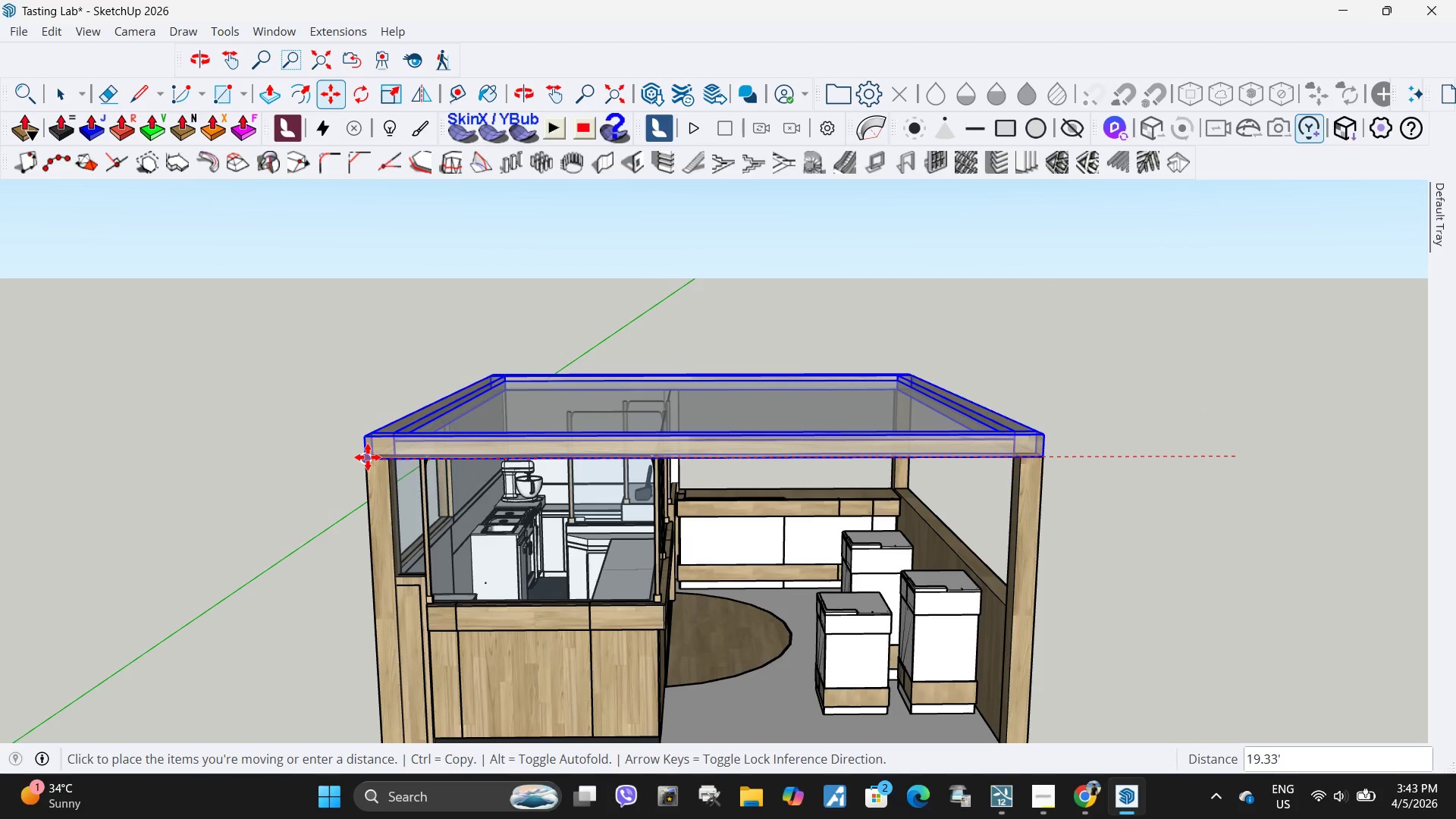 
left_click([368, 457])
 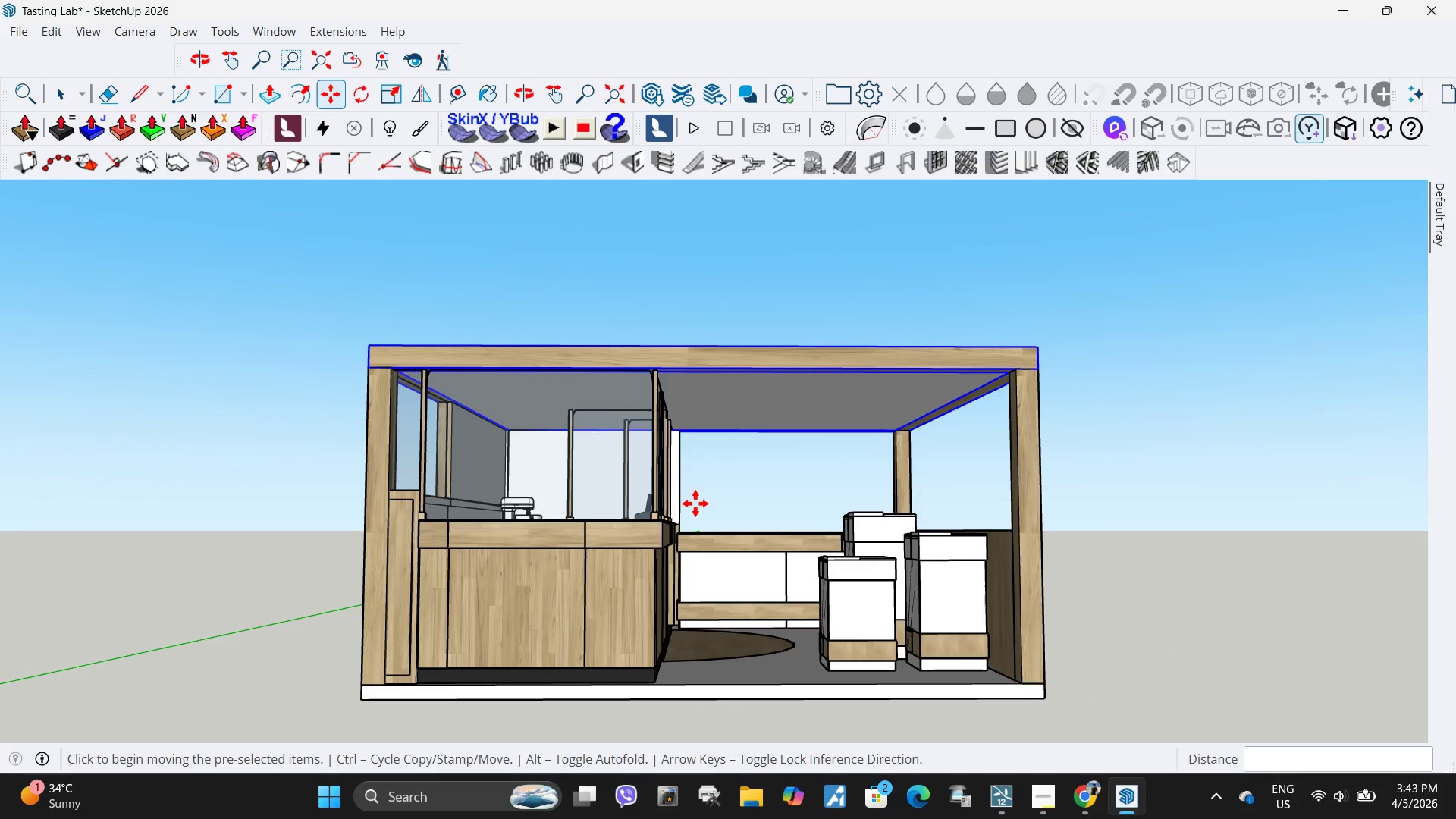 
scroll: coordinate [836, 492], scroll_direction: down, amount: 3.0
 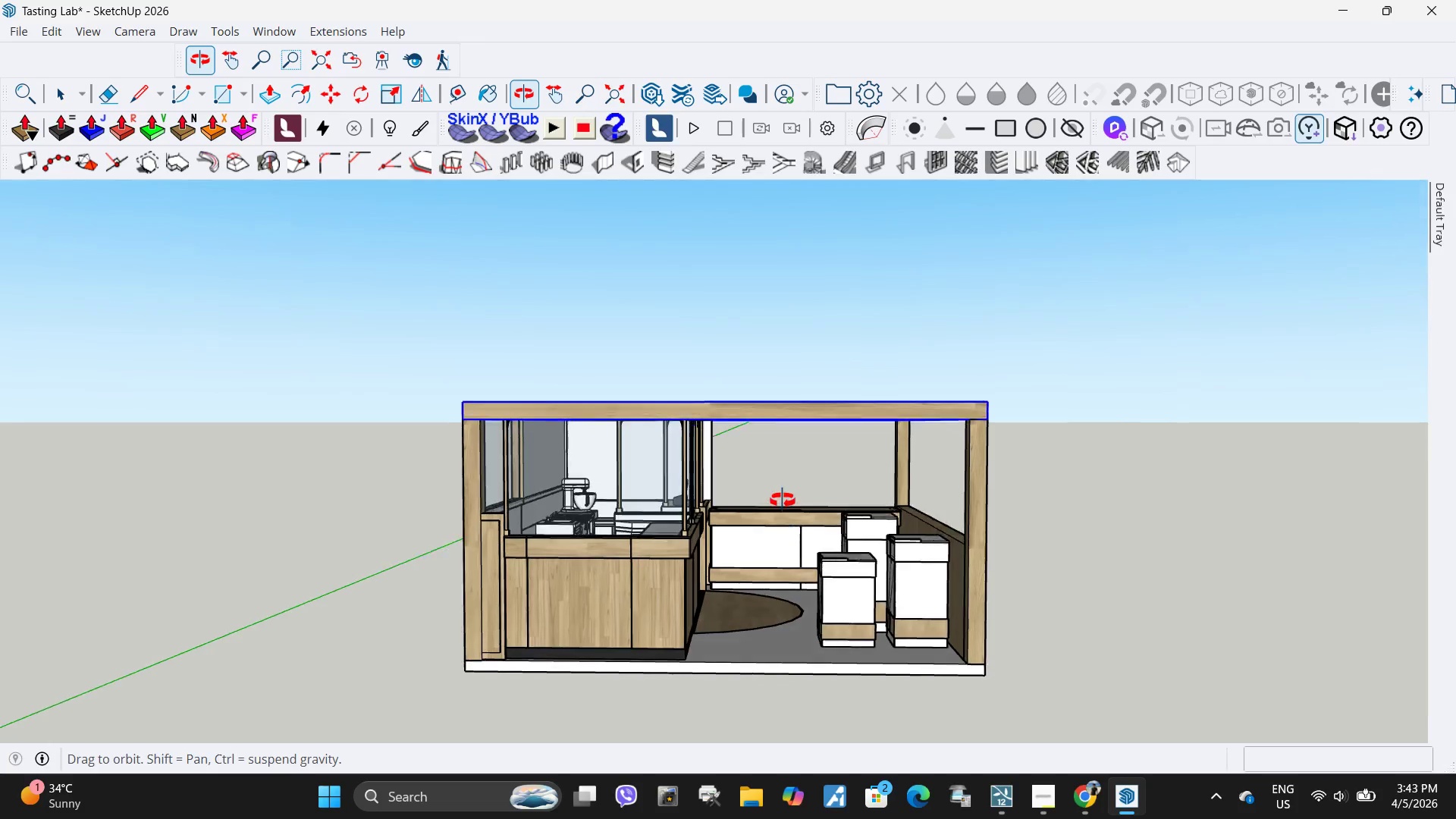 
left_click([1075, 507])
 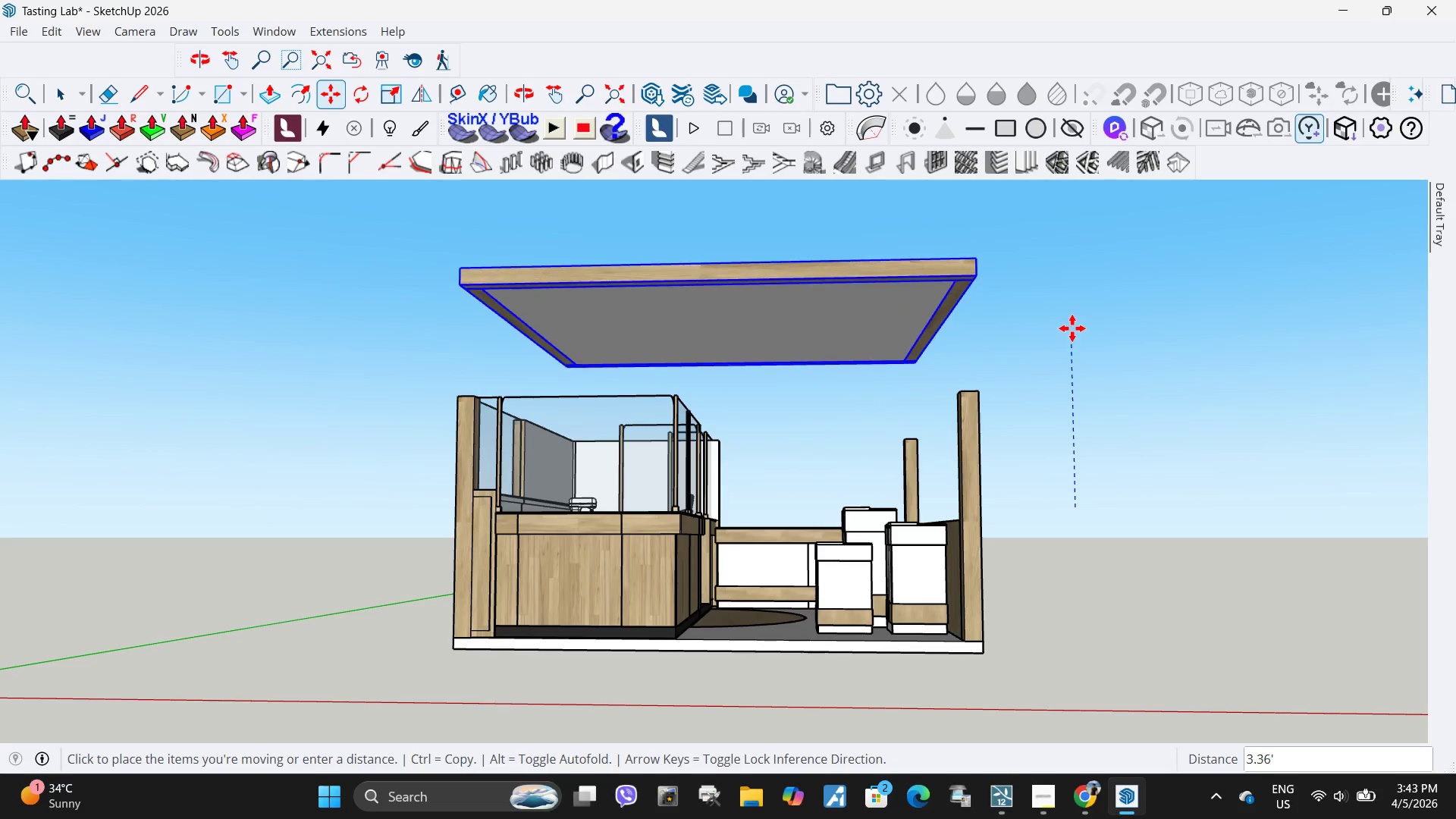 
left_click([1072, 326])
 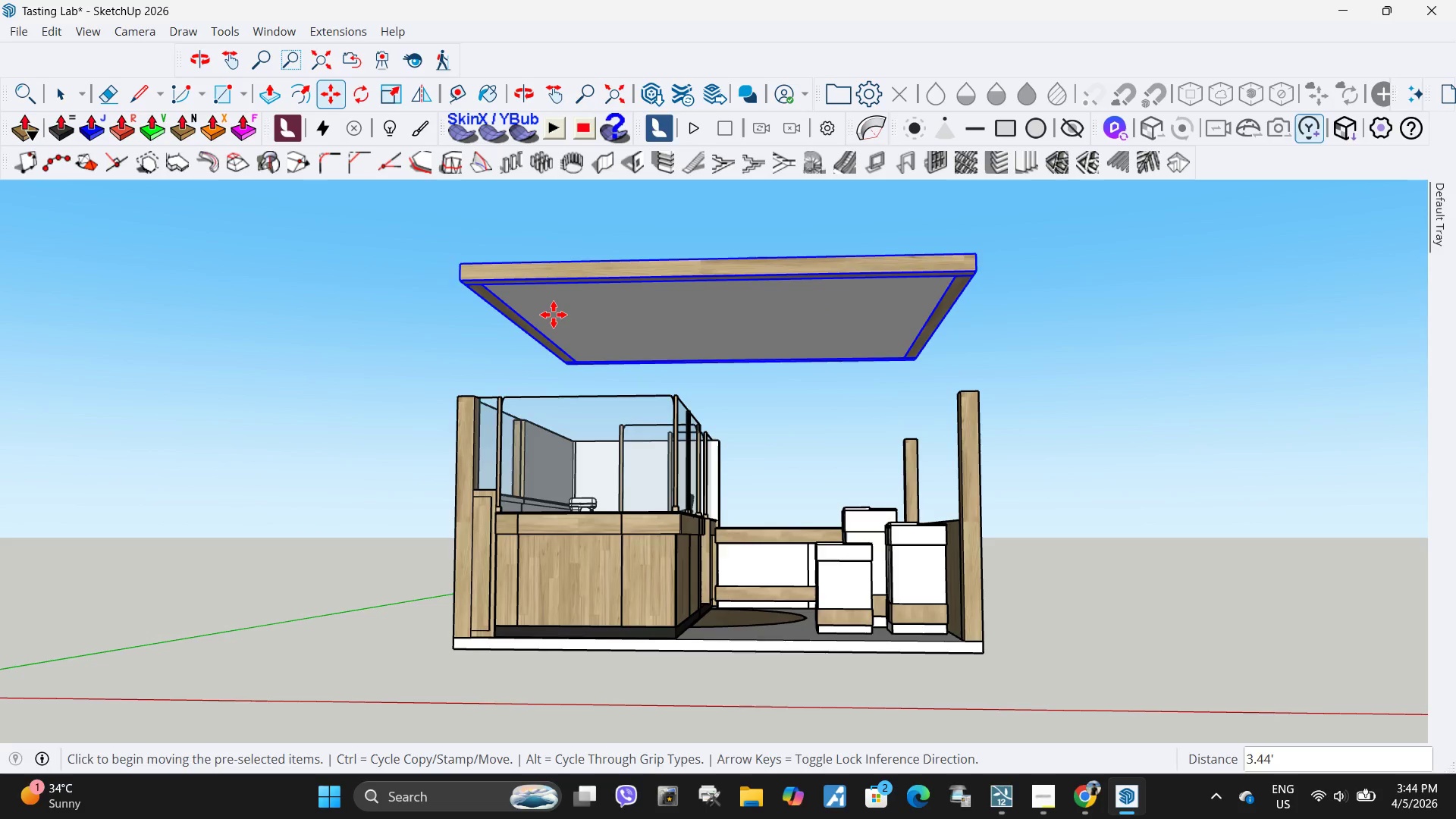 
scroll: coordinate [548, 314], scroll_direction: up, amount: 4.0
 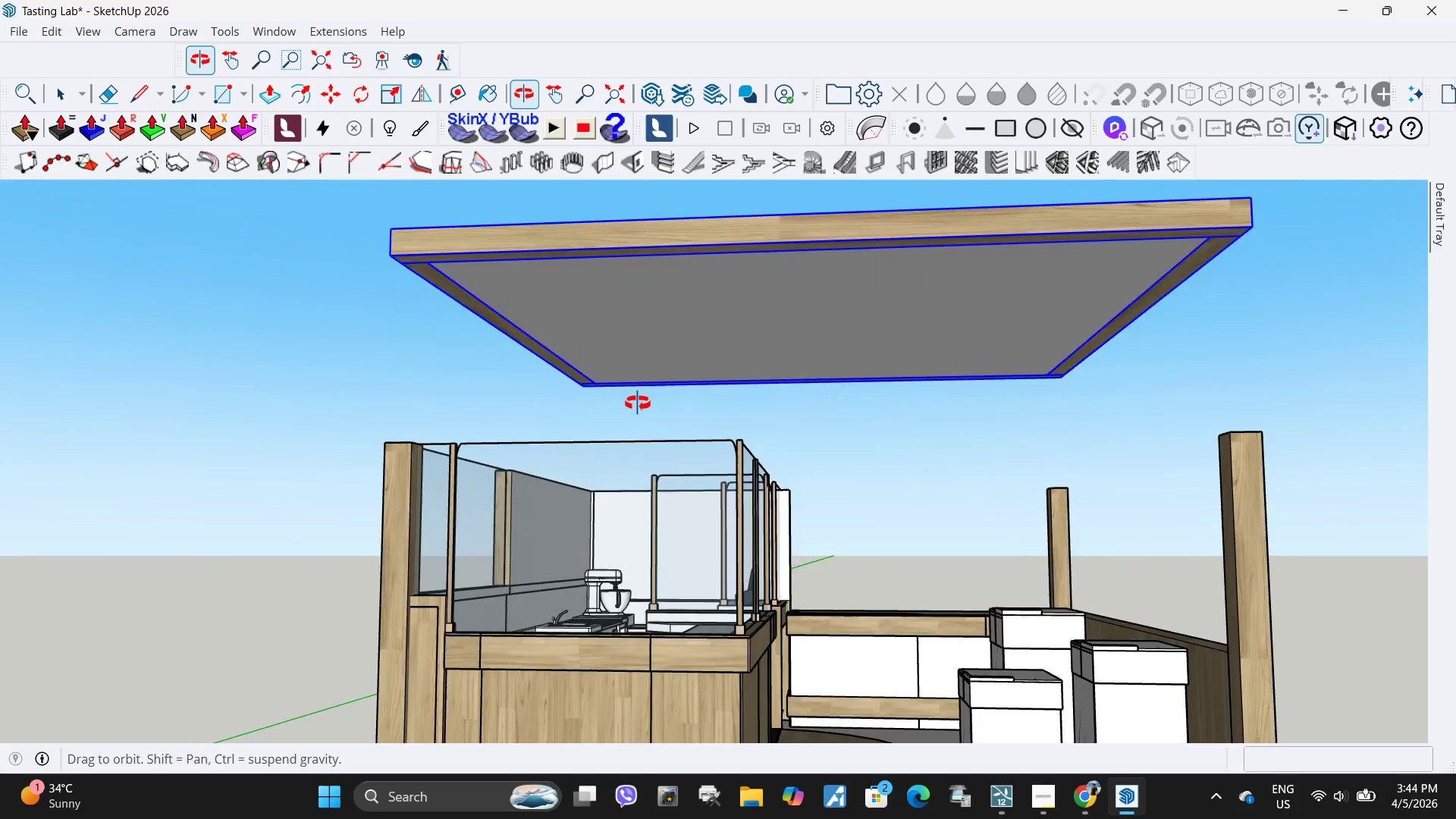 
key(L)
 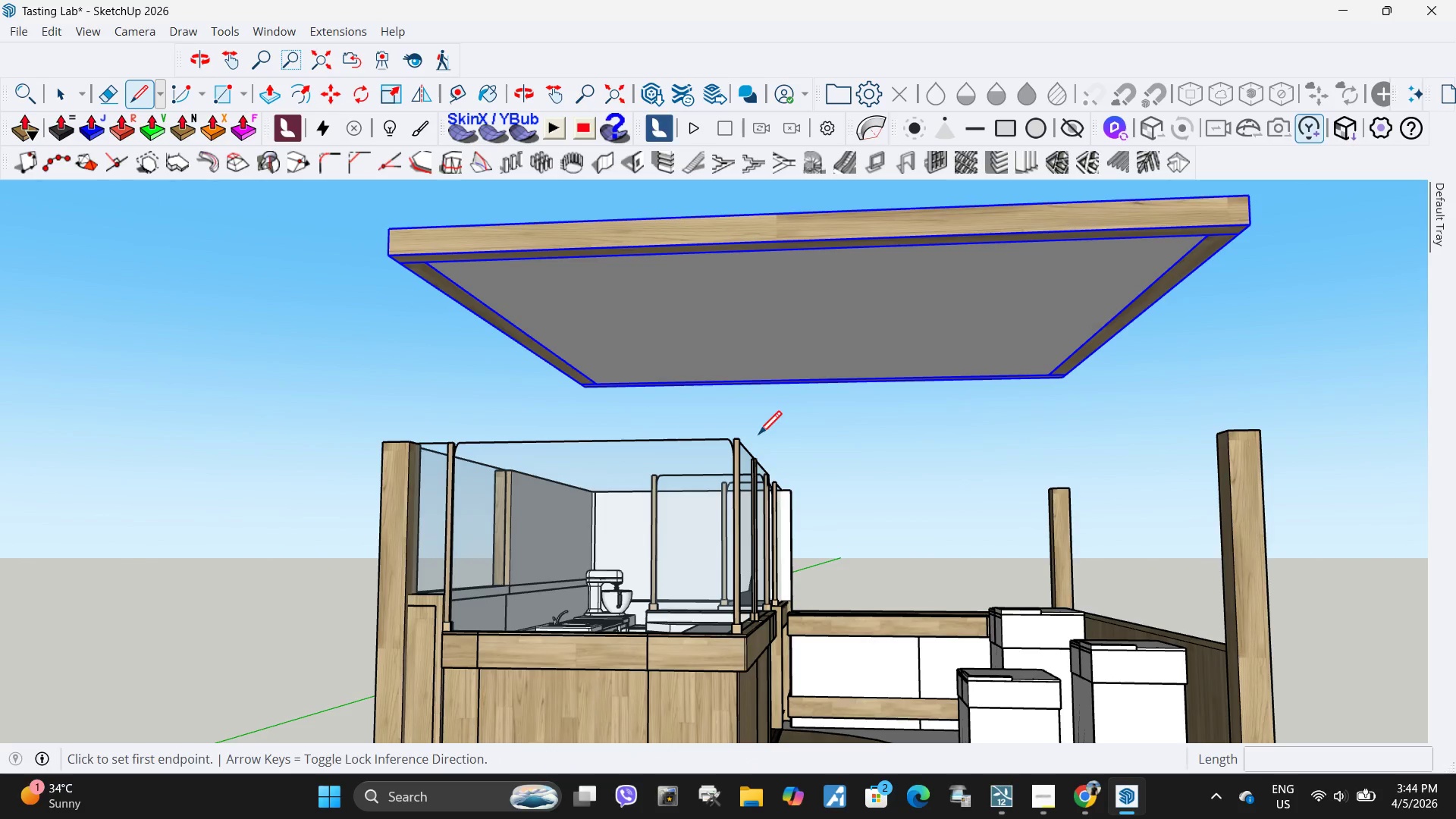 
mouse_move([741, 416])
 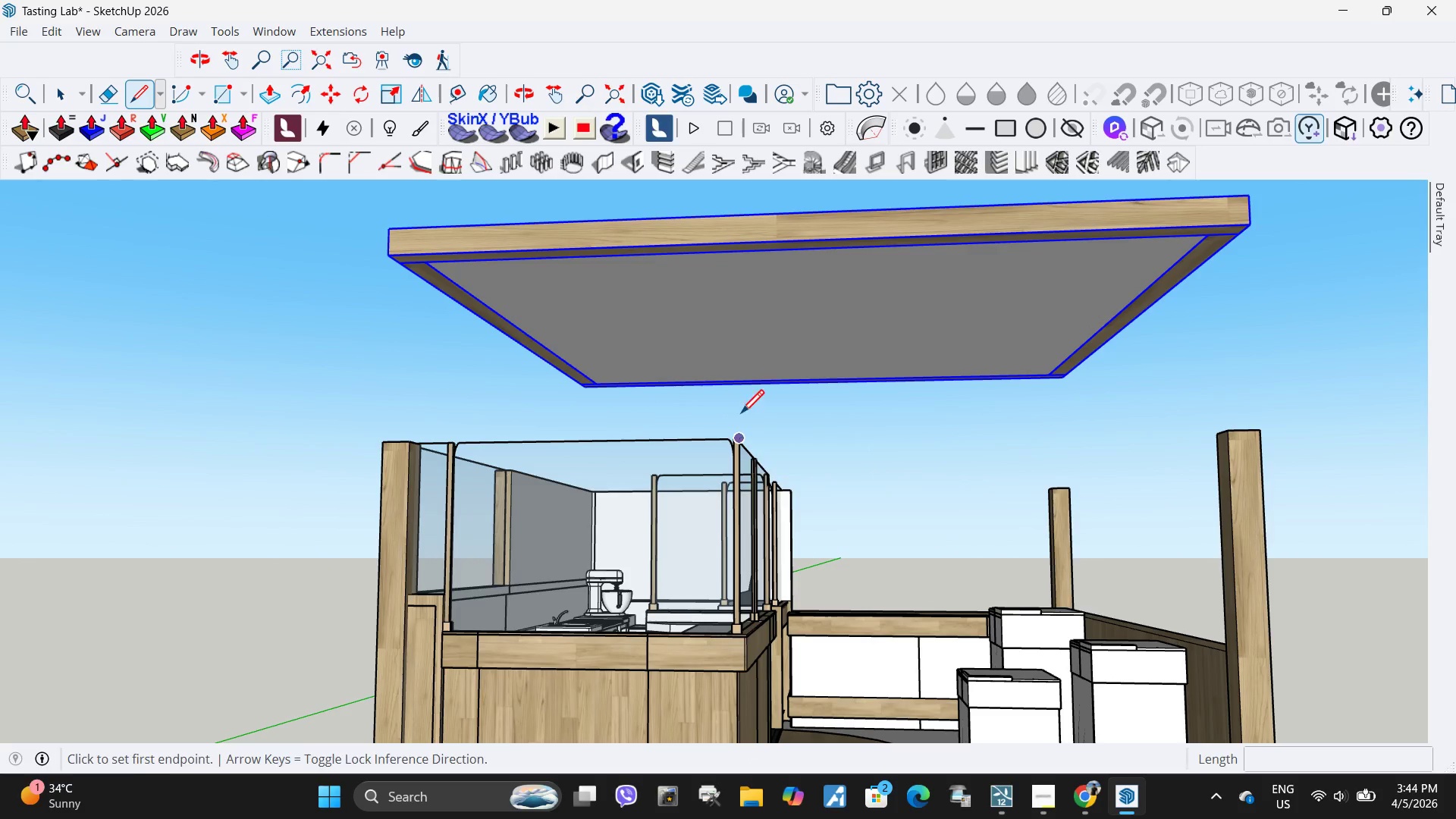 
key(Space)
 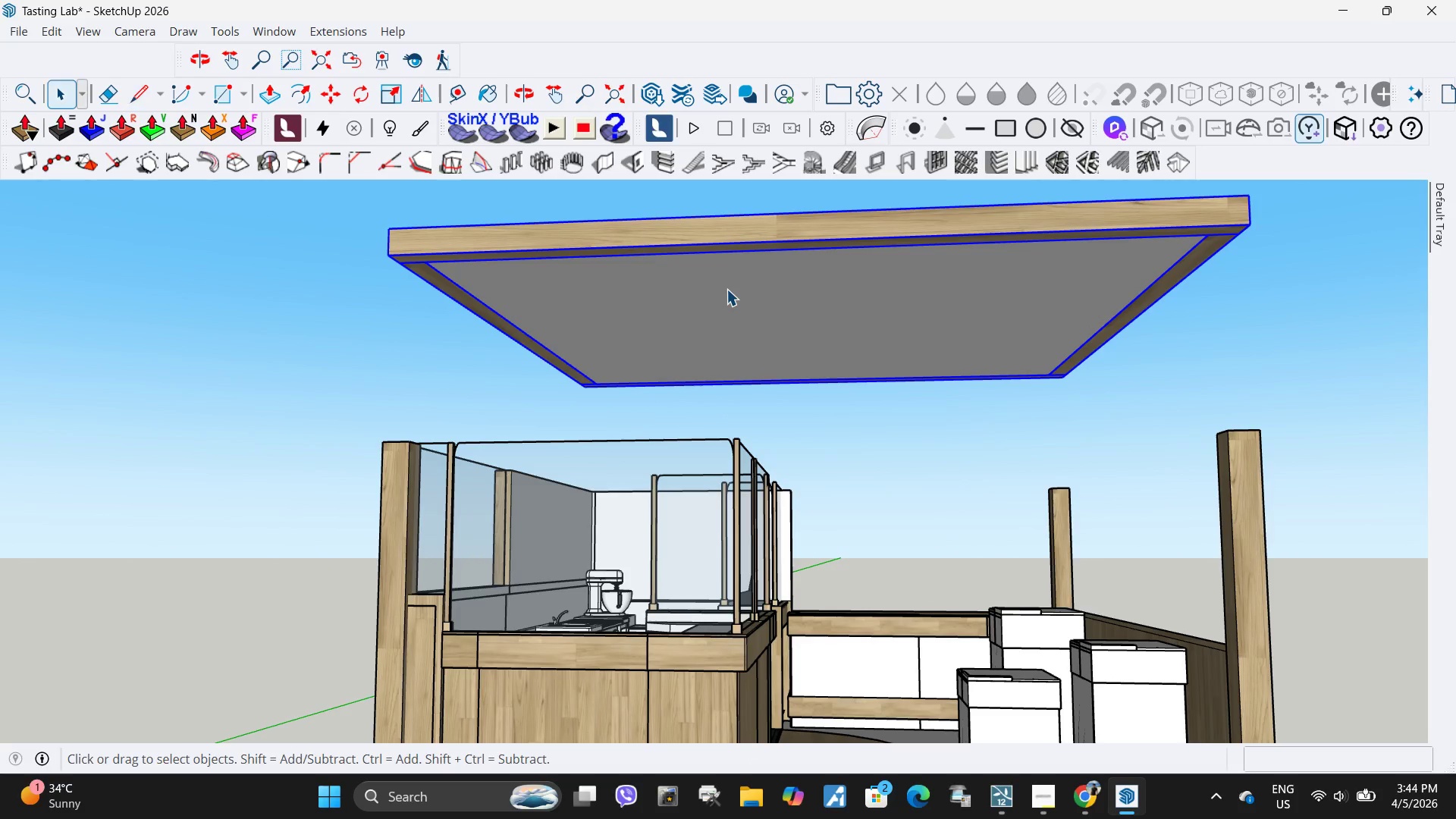 
double_click([726, 289])
 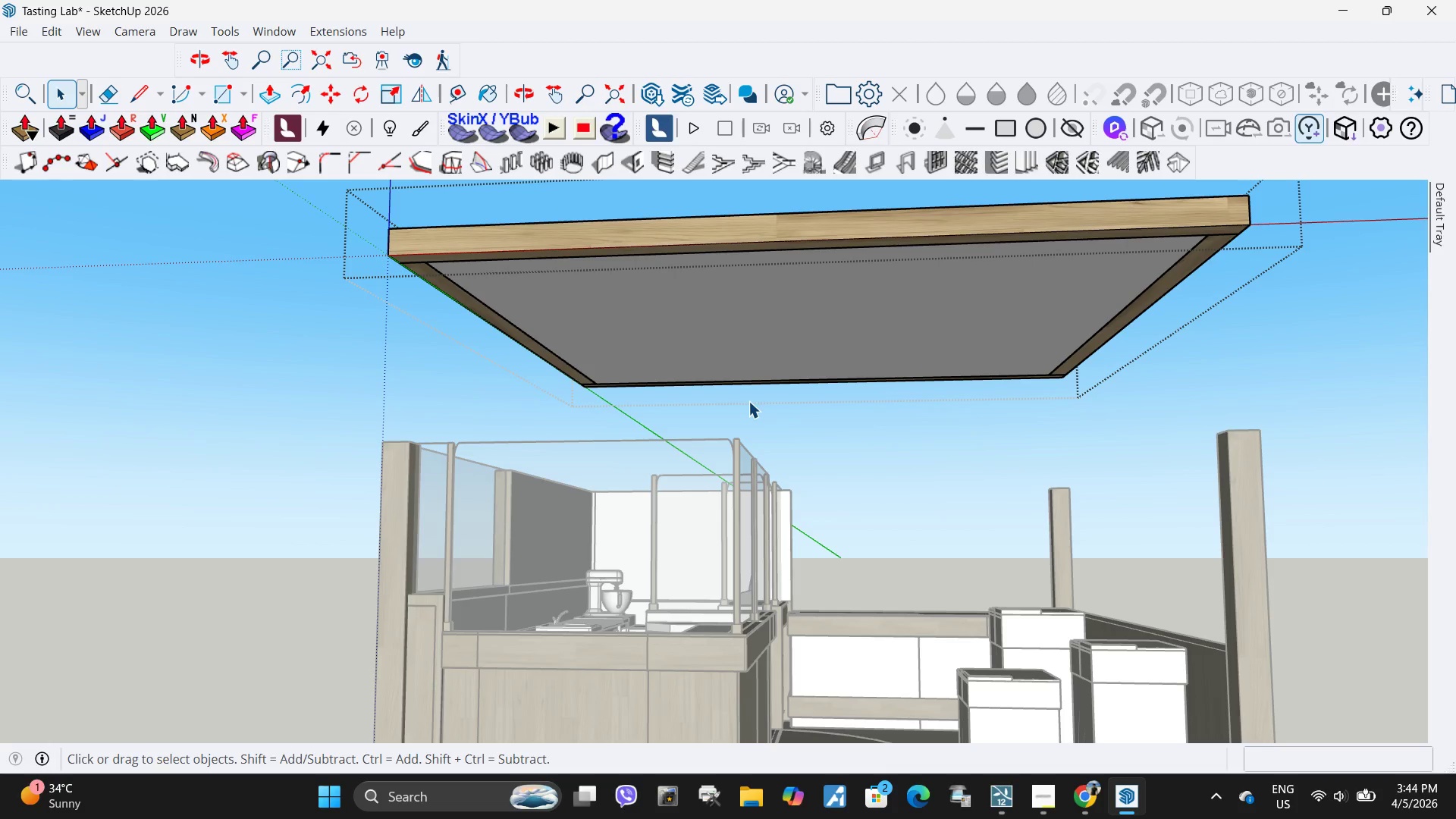 
key(L)
 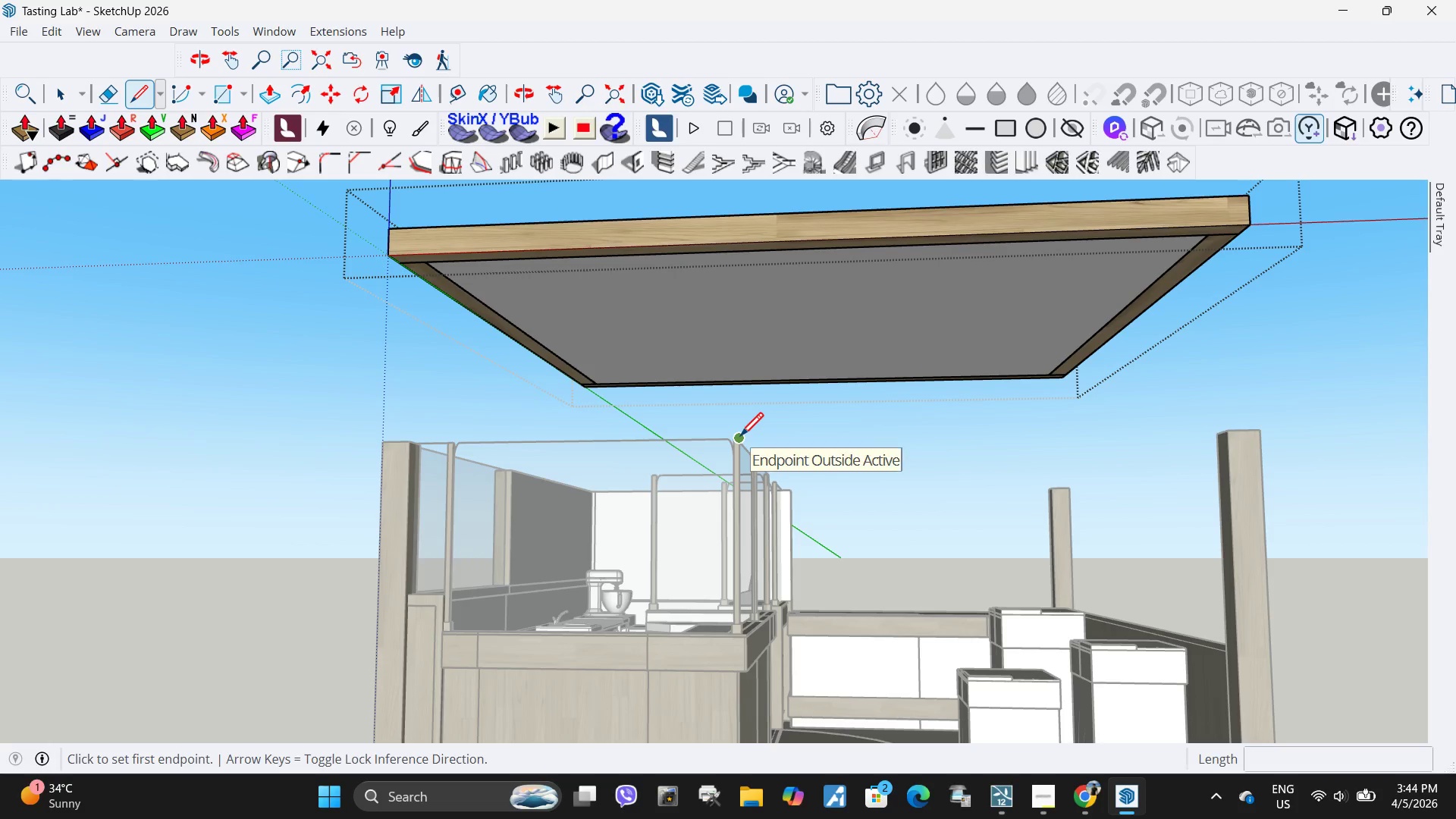 
double_click([740, 438])
 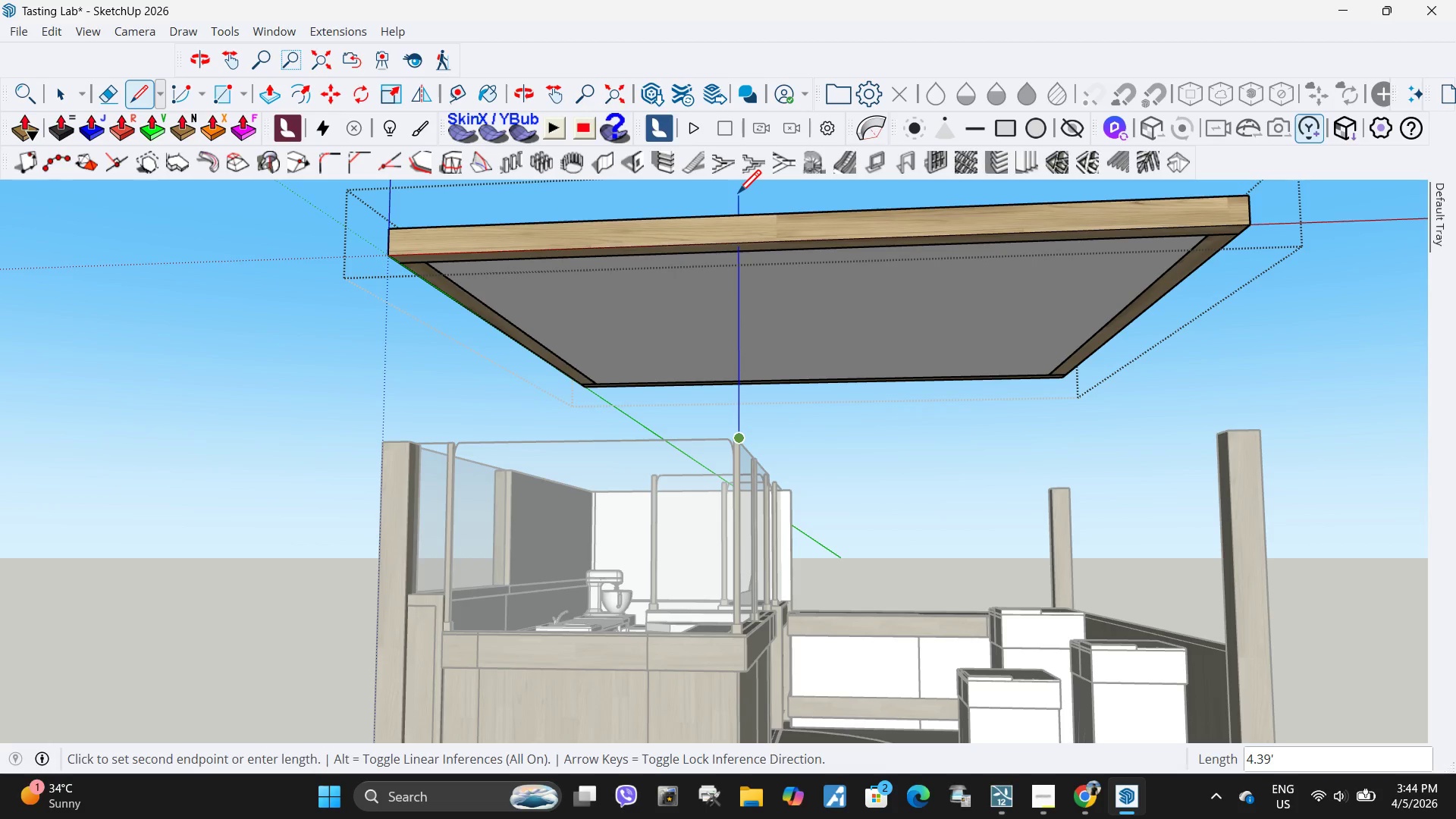 
left_click([738, 193])
 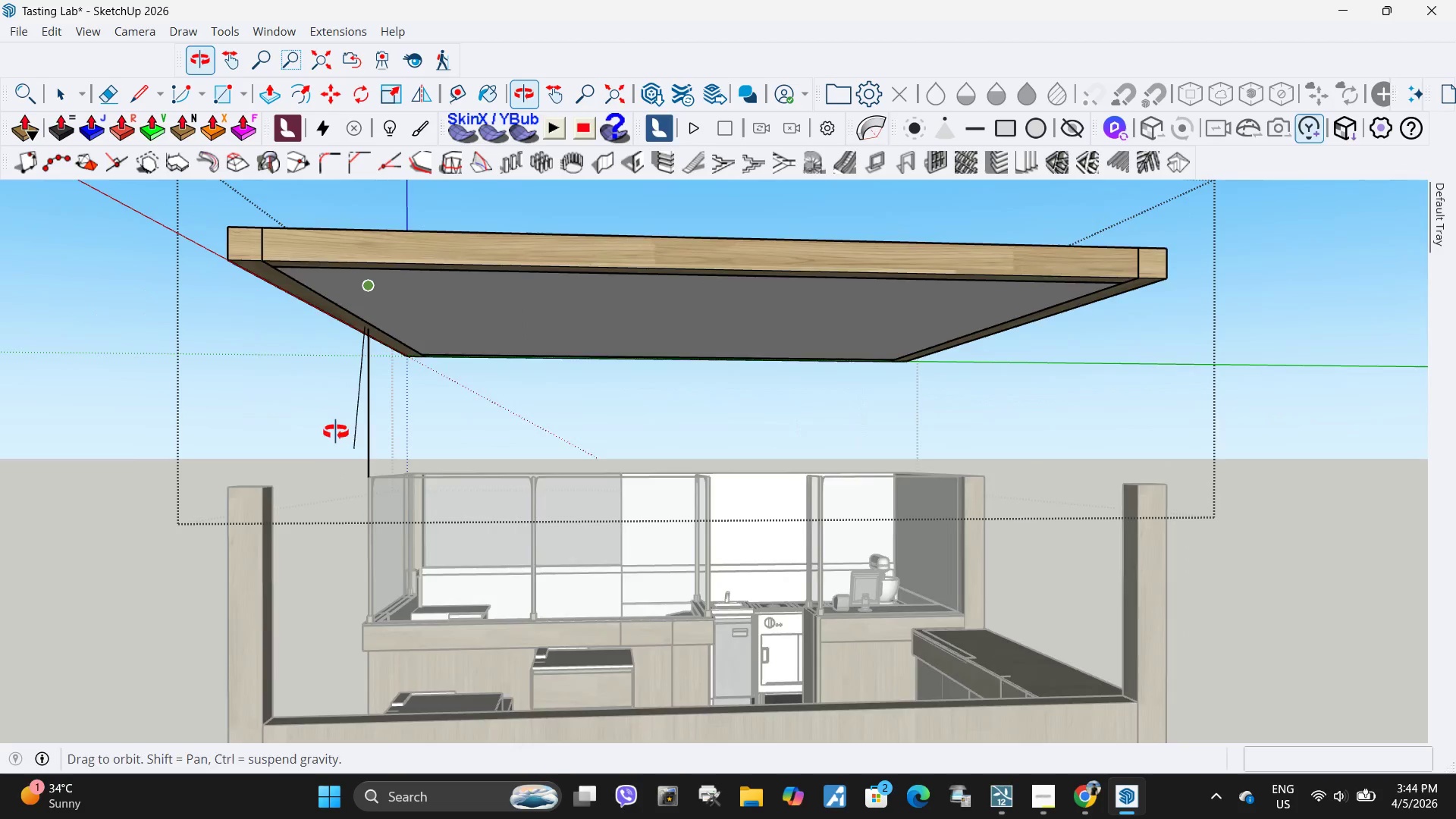 
scroll: coordinate [391, 355], scroll_direction: up, amount: 17.0
 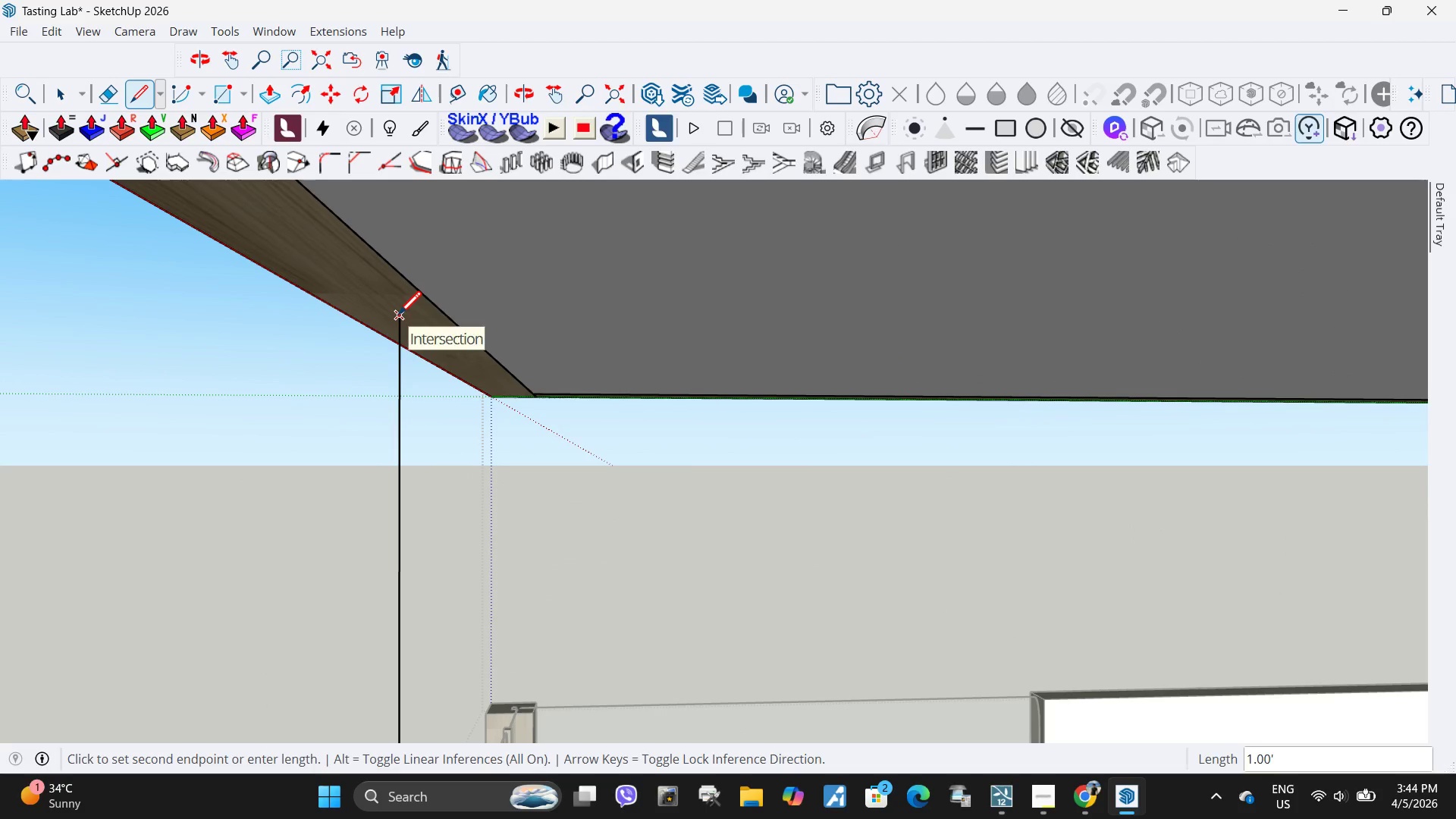 
left_click([398, 317])
 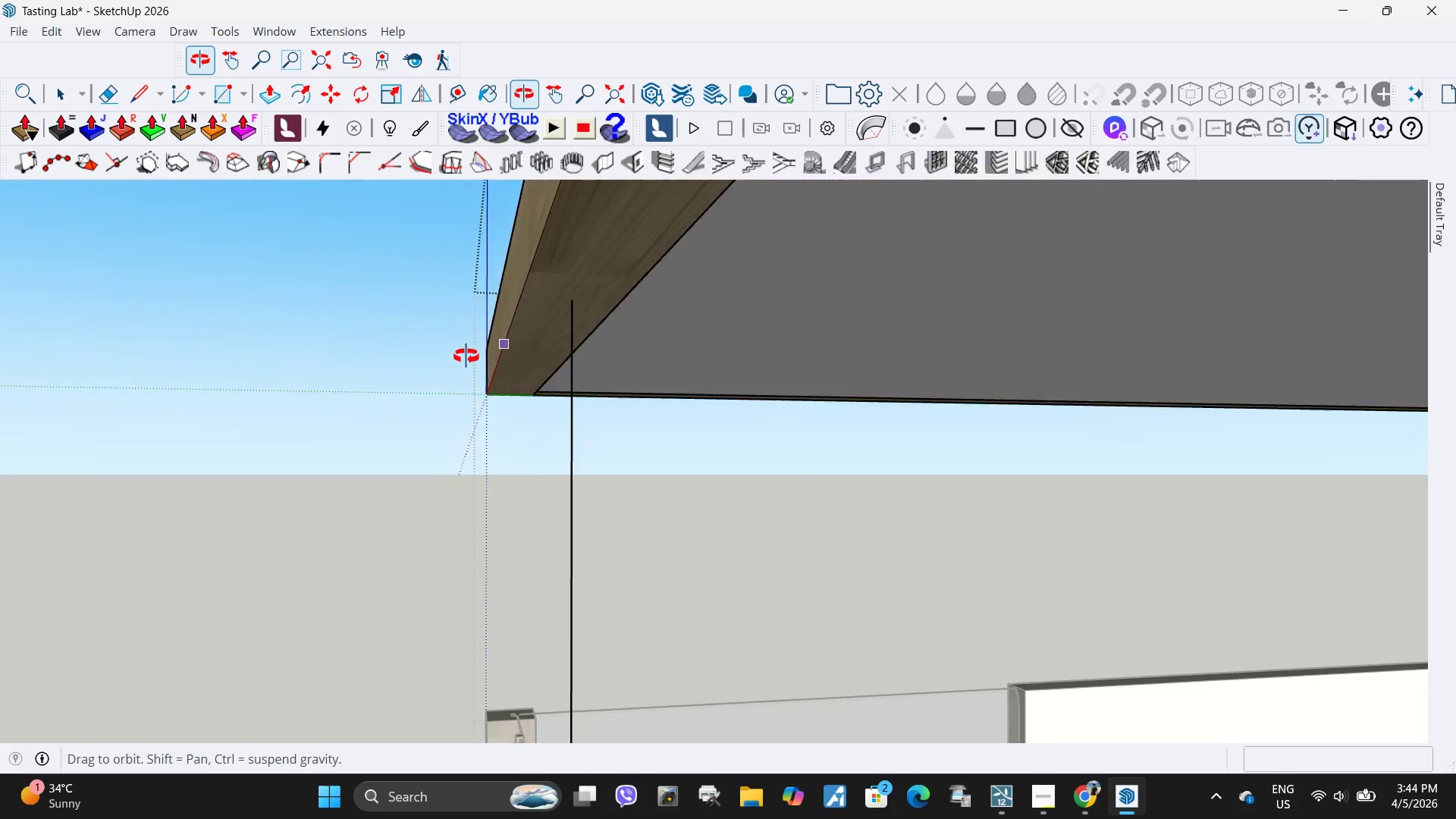 
wait(6.33)
 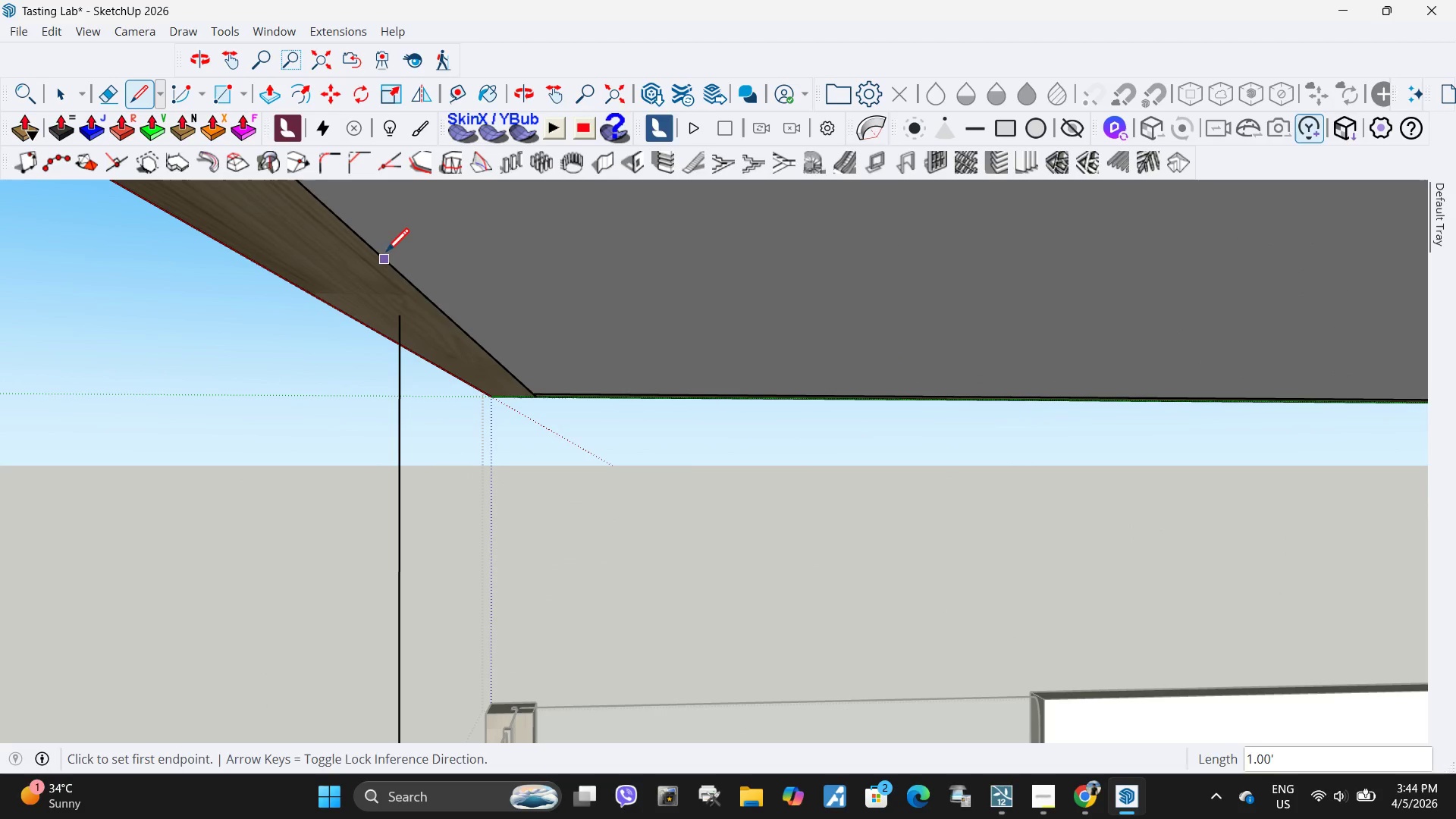 
left_click([462, 331])
 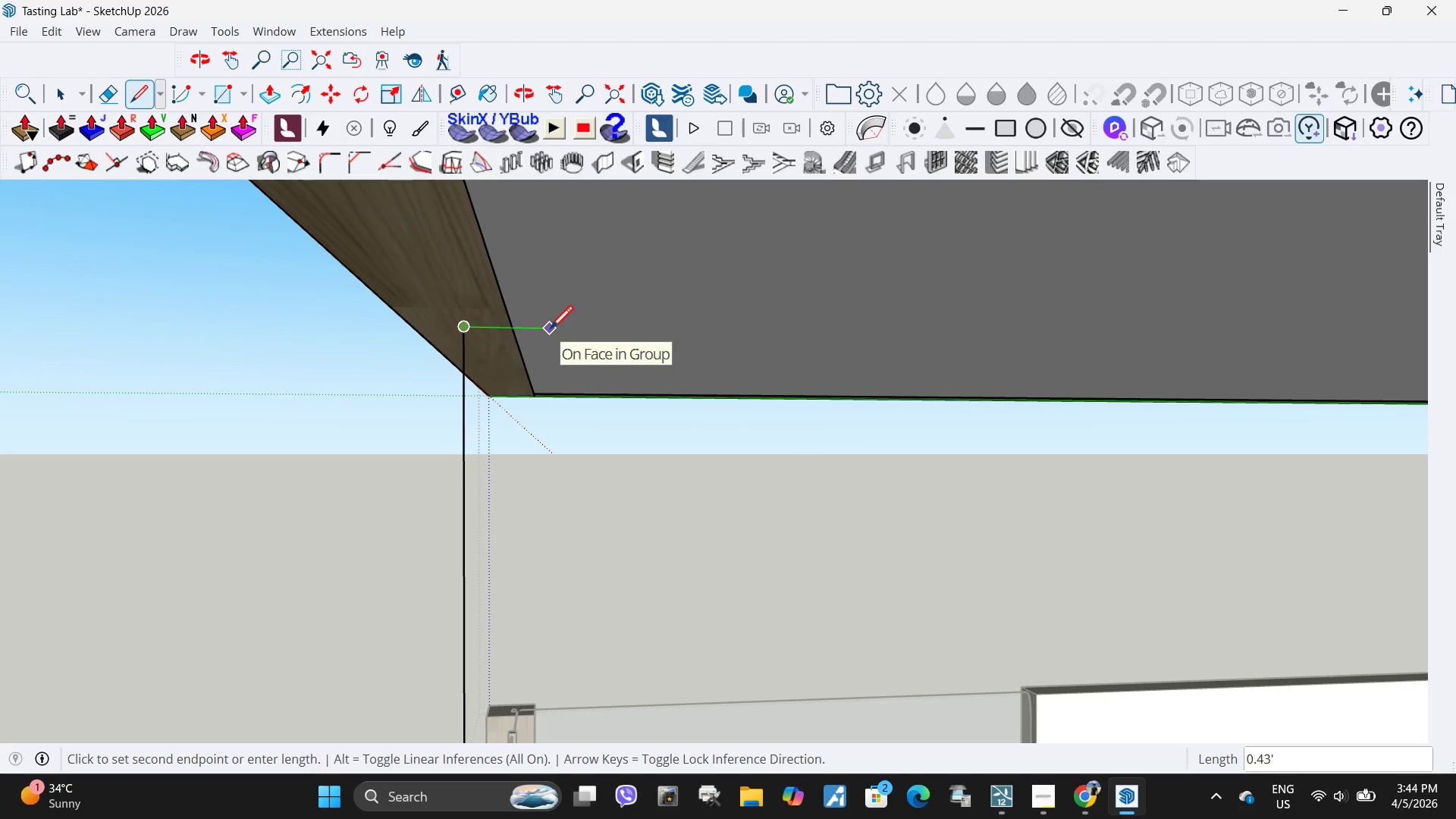 
left_click([550, 331])
 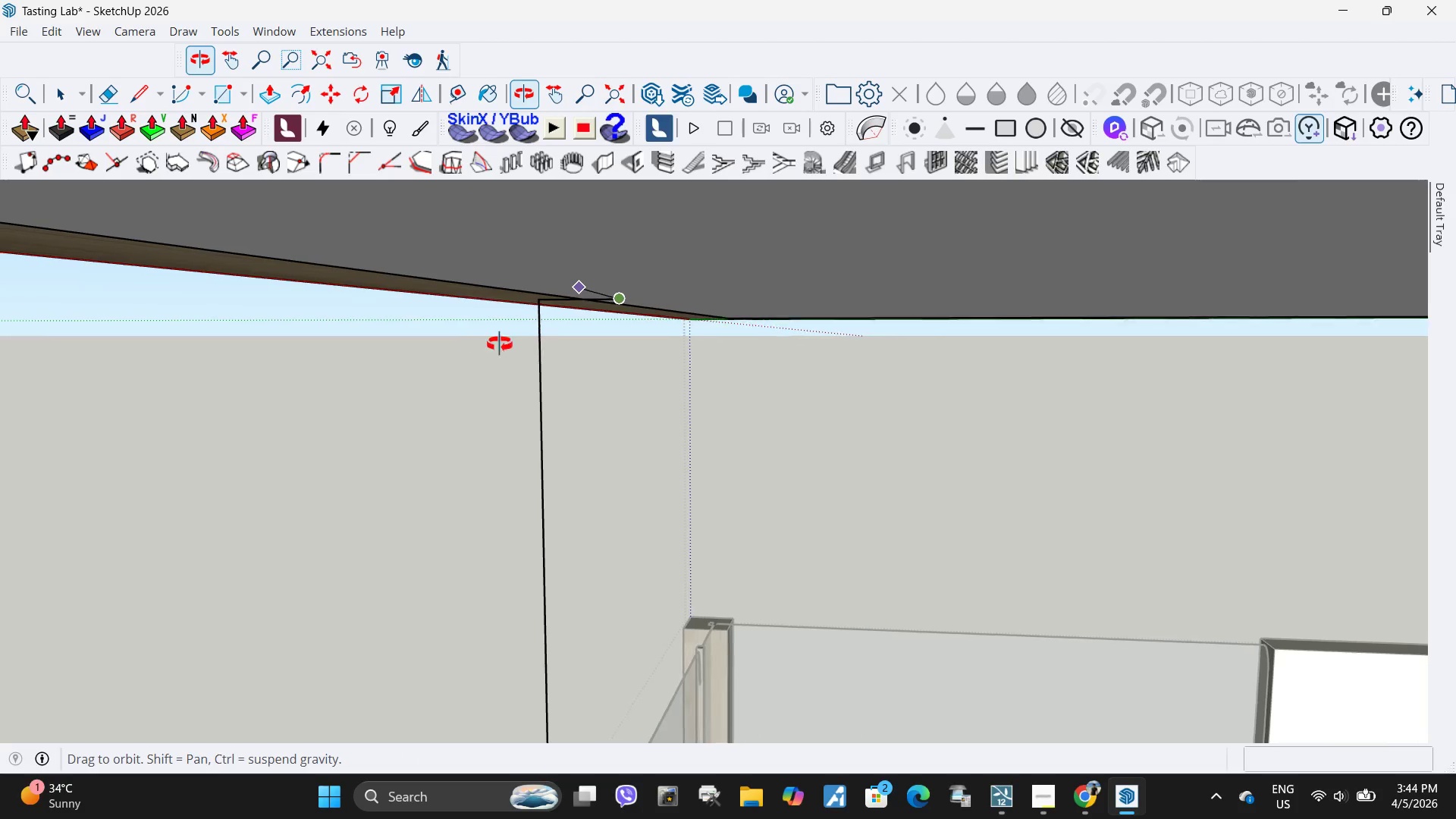 
wait(5.62)
 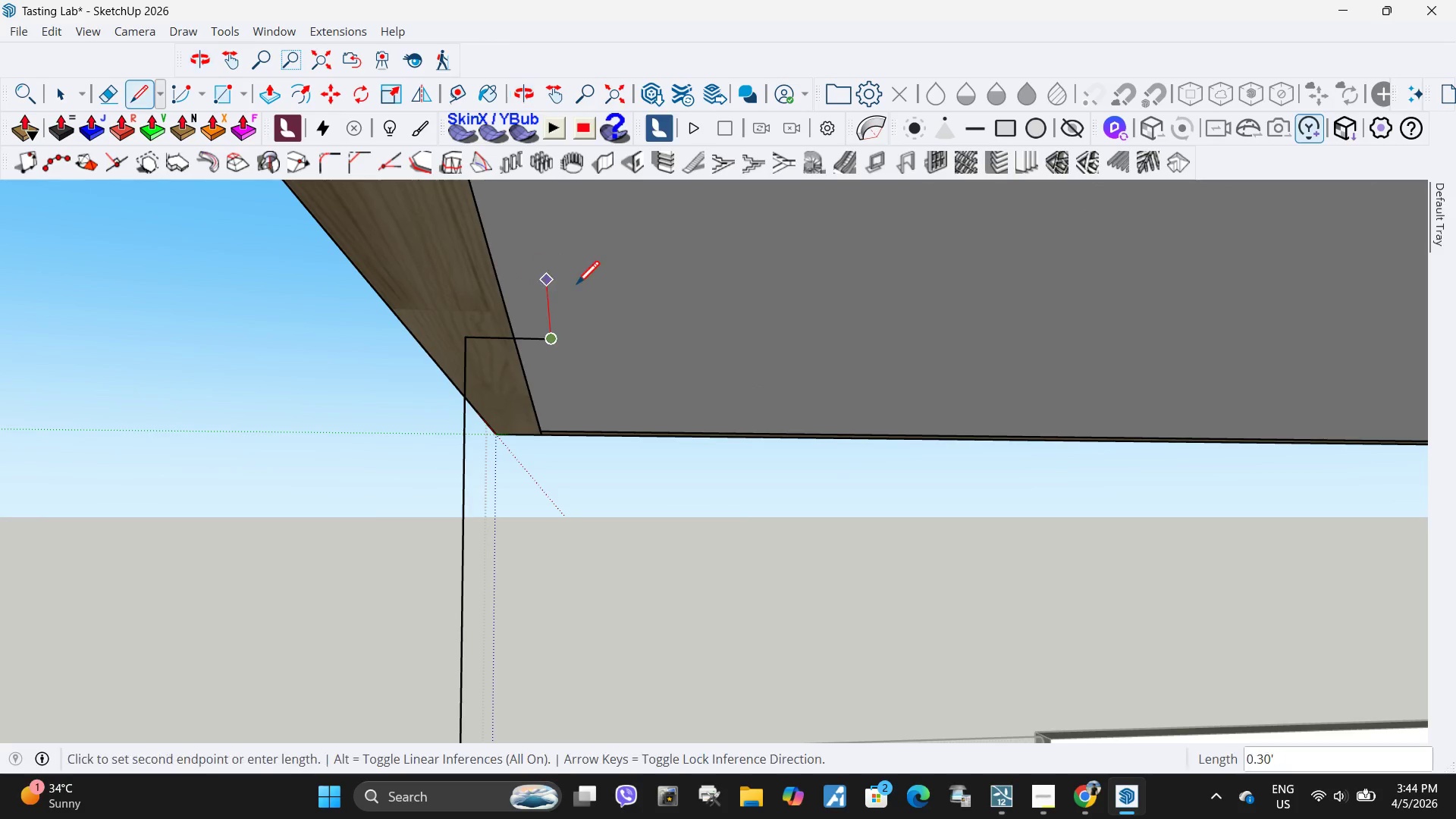 
scroll: coordinate [552, 356], scroll_direction: up, amount: 16.0
 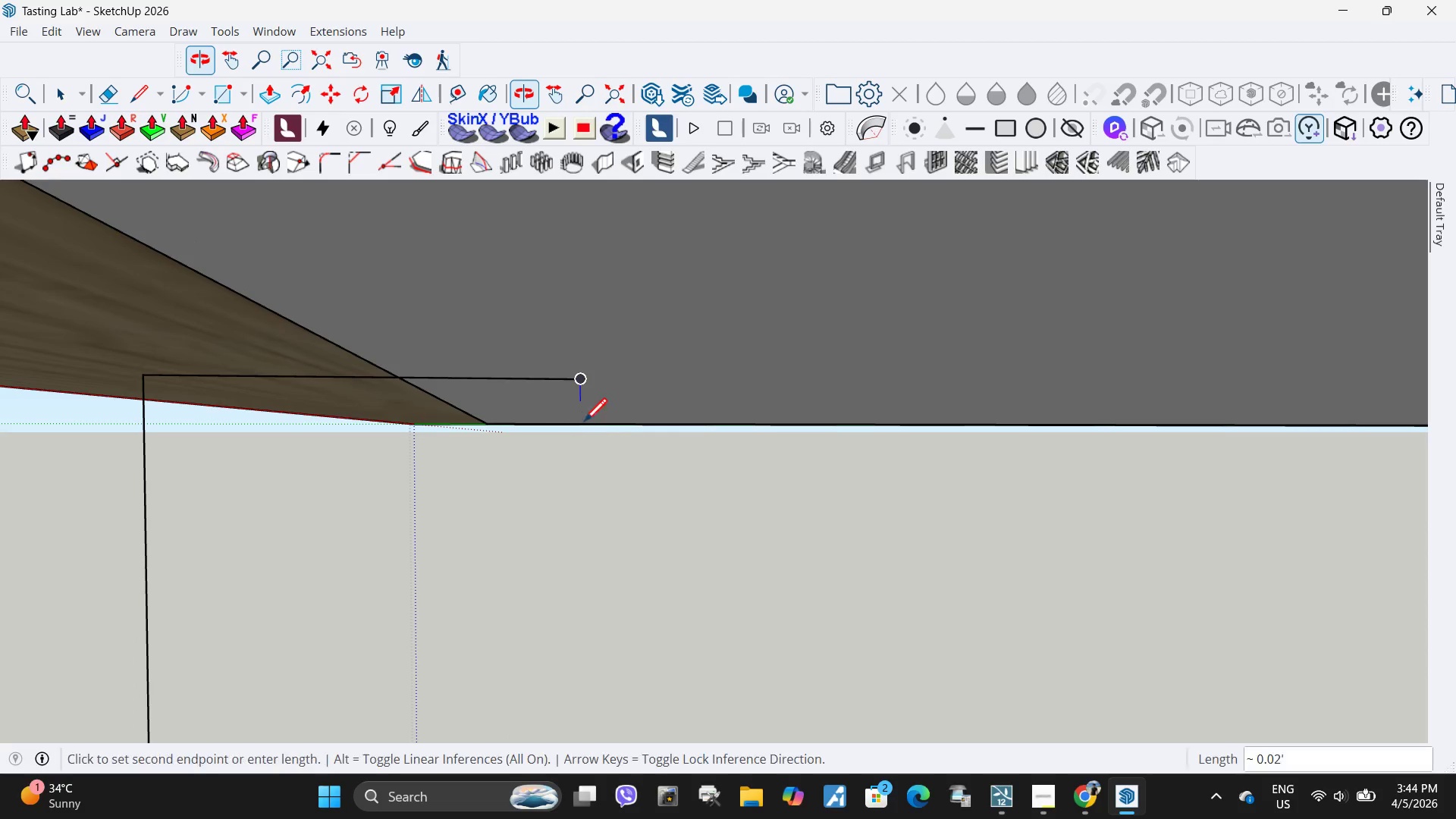 
scroll: coordinate [367, 375], scroll_direction: down, amount: 43.0
 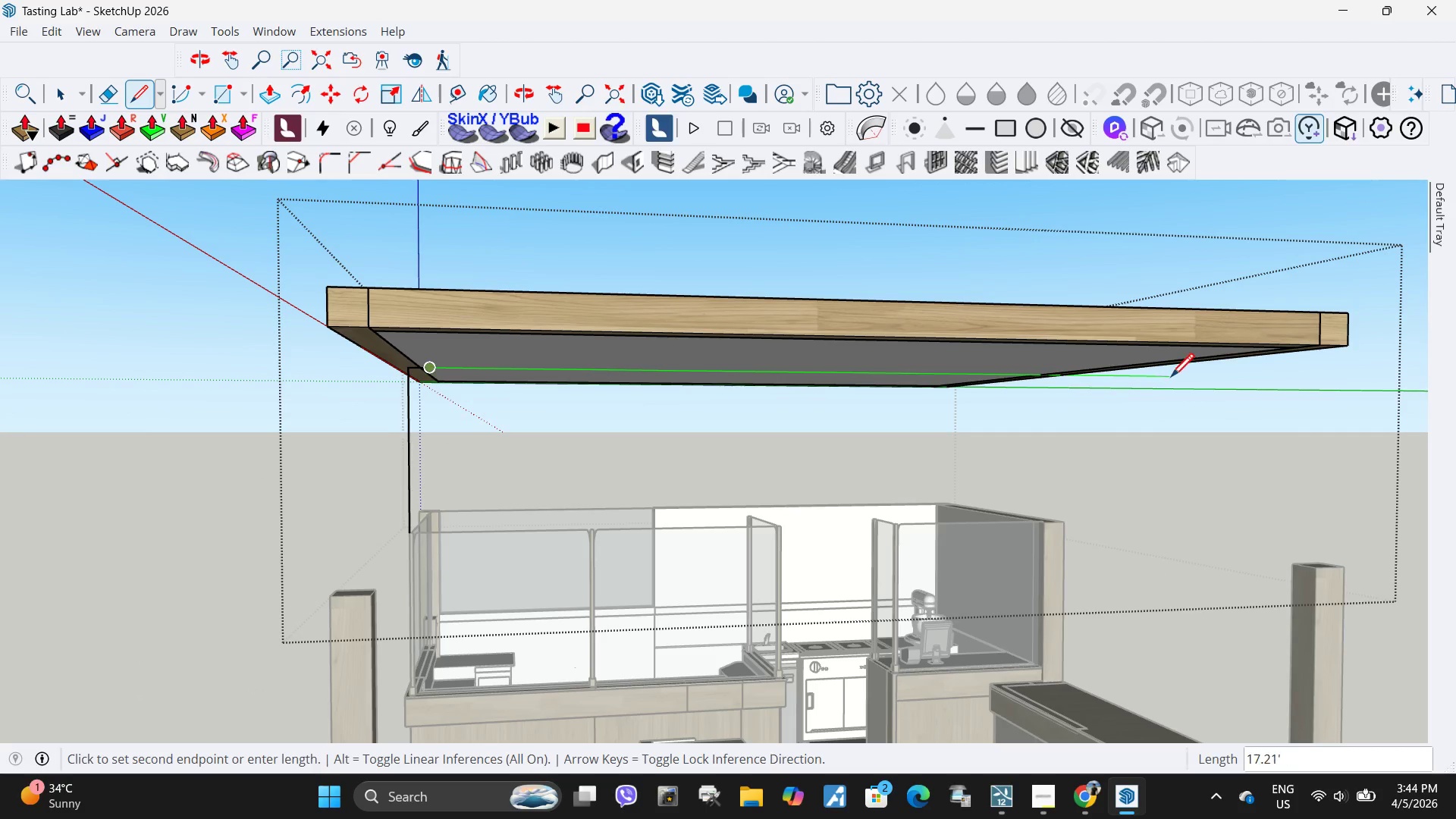 
left_click([1171, 379])
 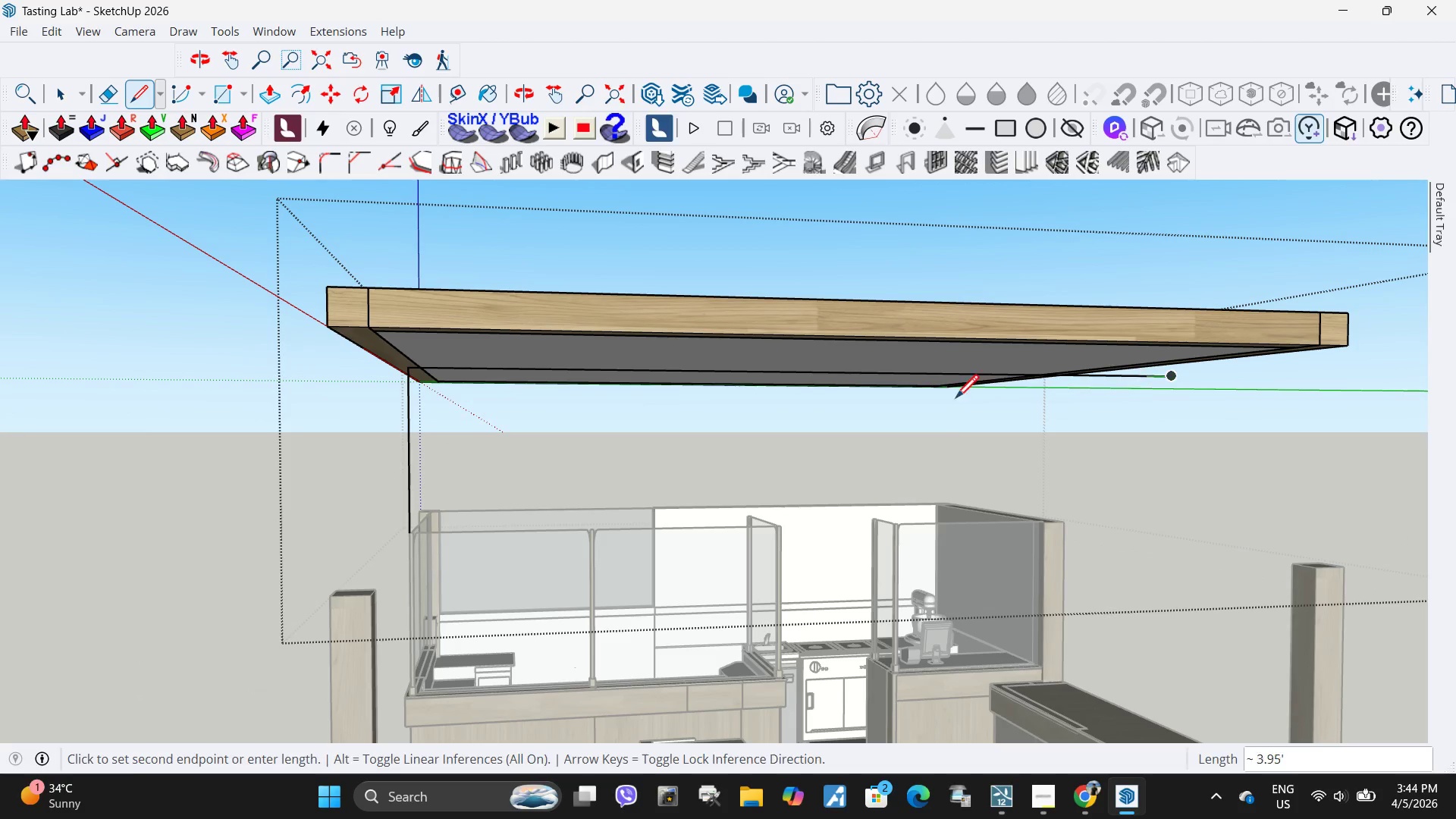 
key(Space)
 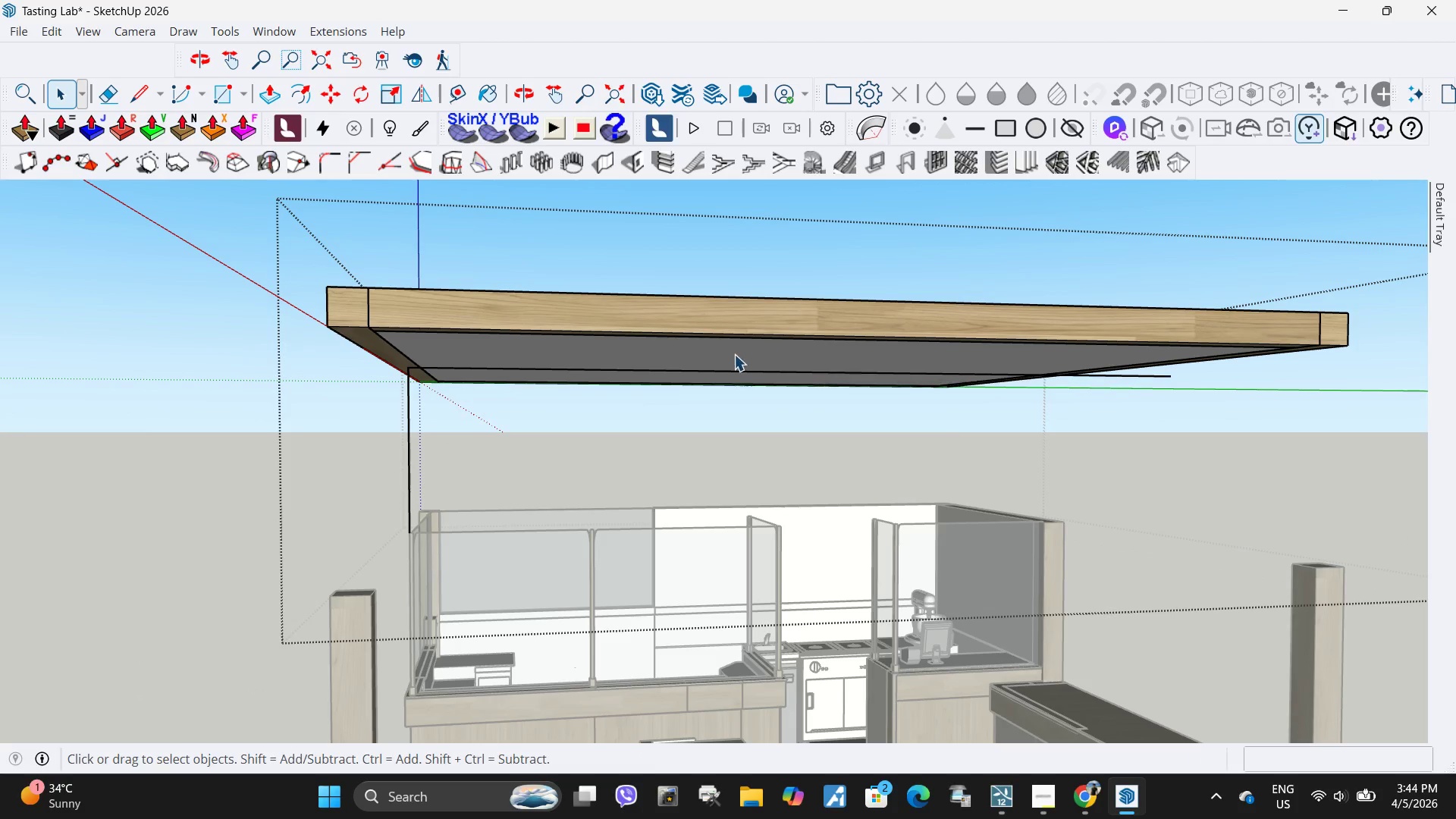 
left_click([734, 354])
 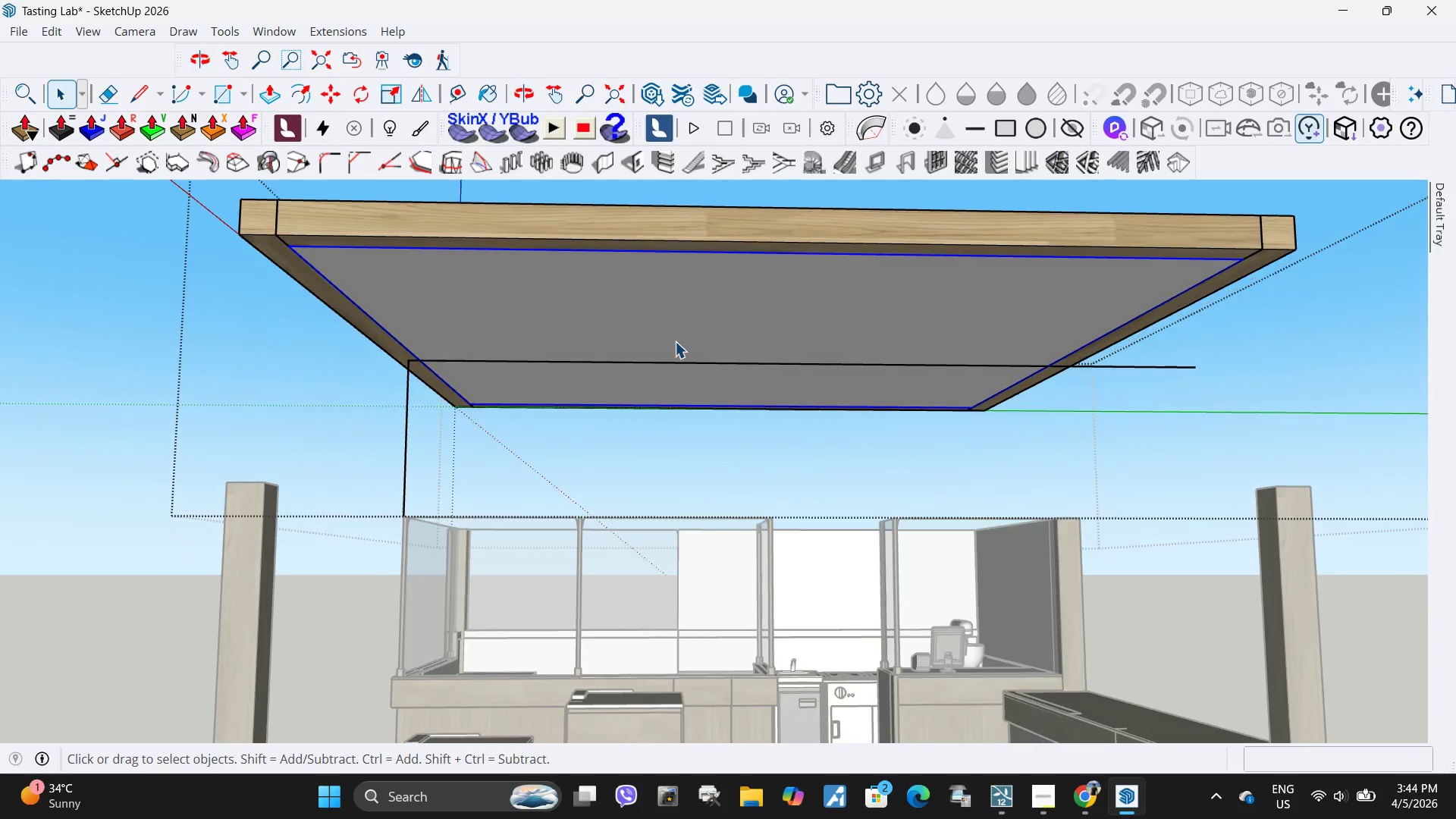 
double_click([672, 331])
 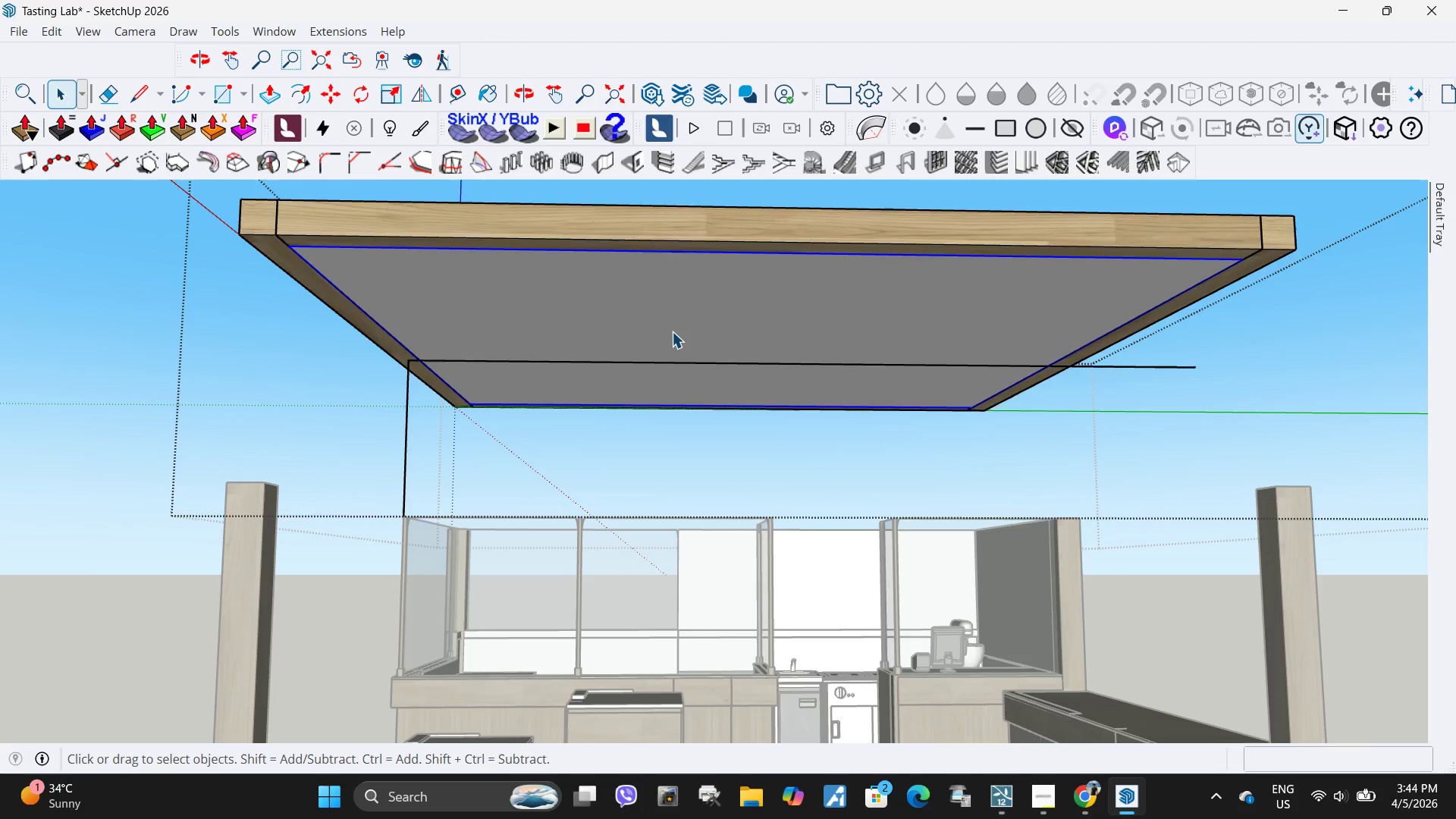 
triple_click([672, 331])
 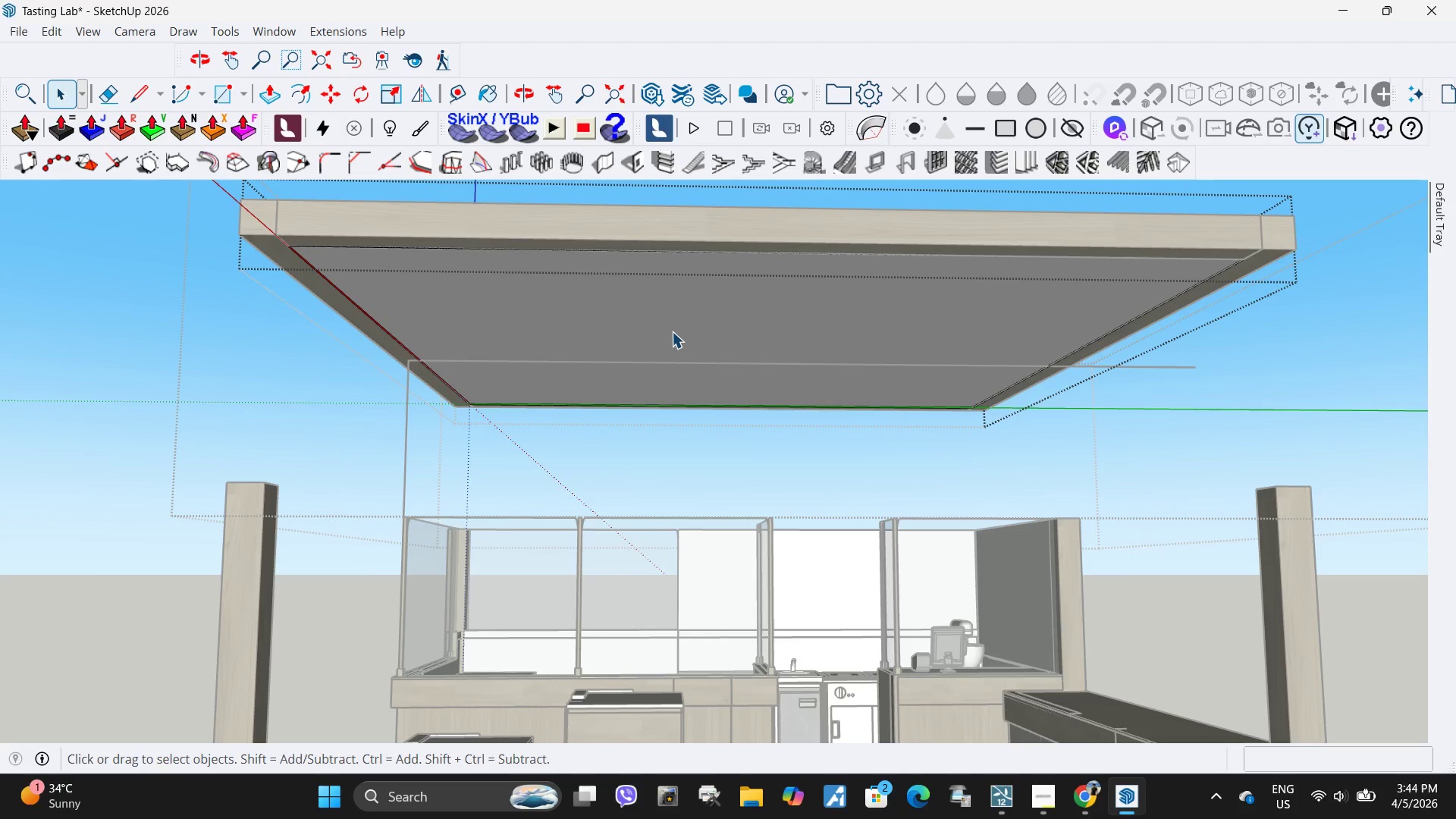 
triple_click([672, 331])
 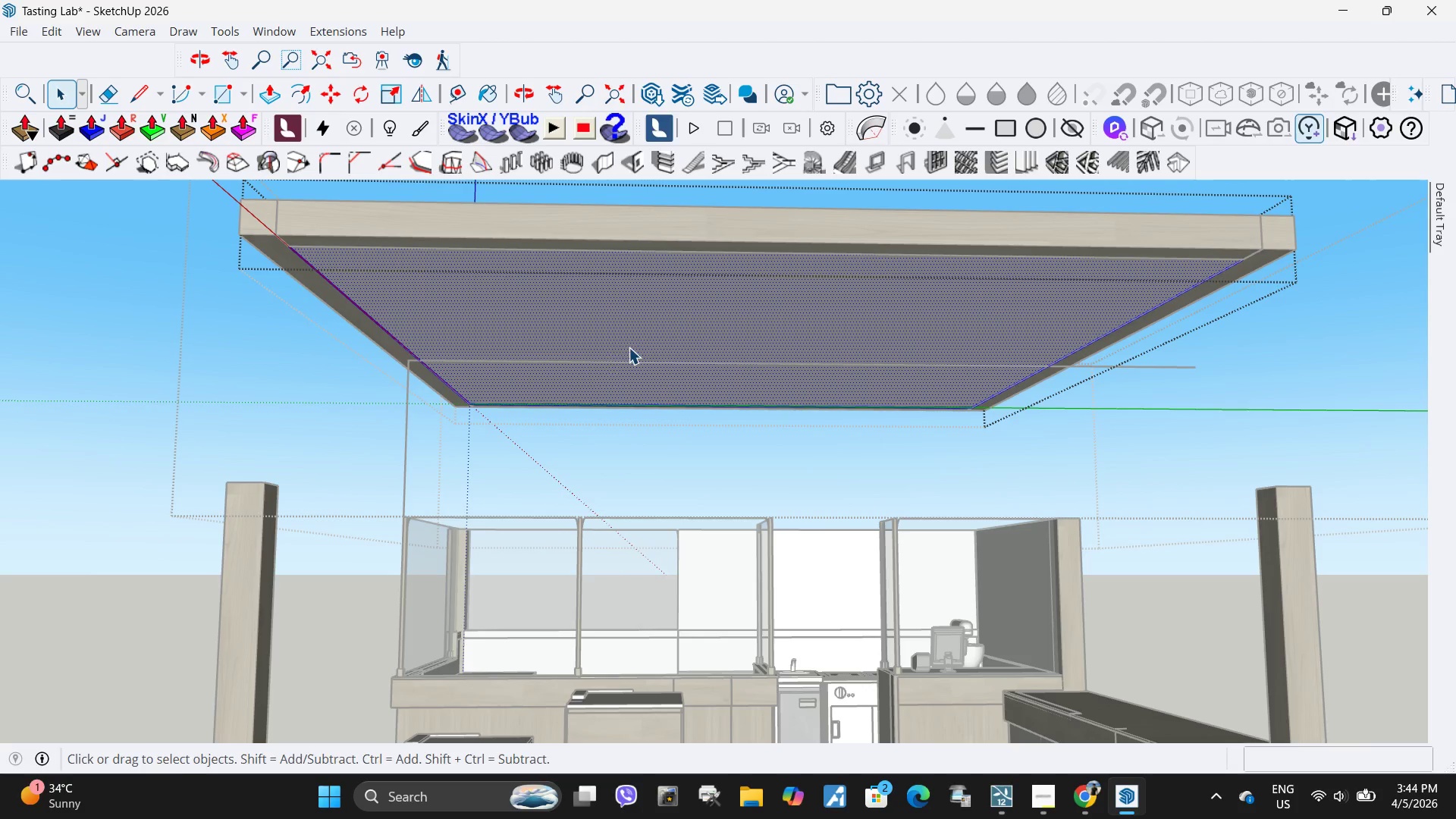 
key(L)
 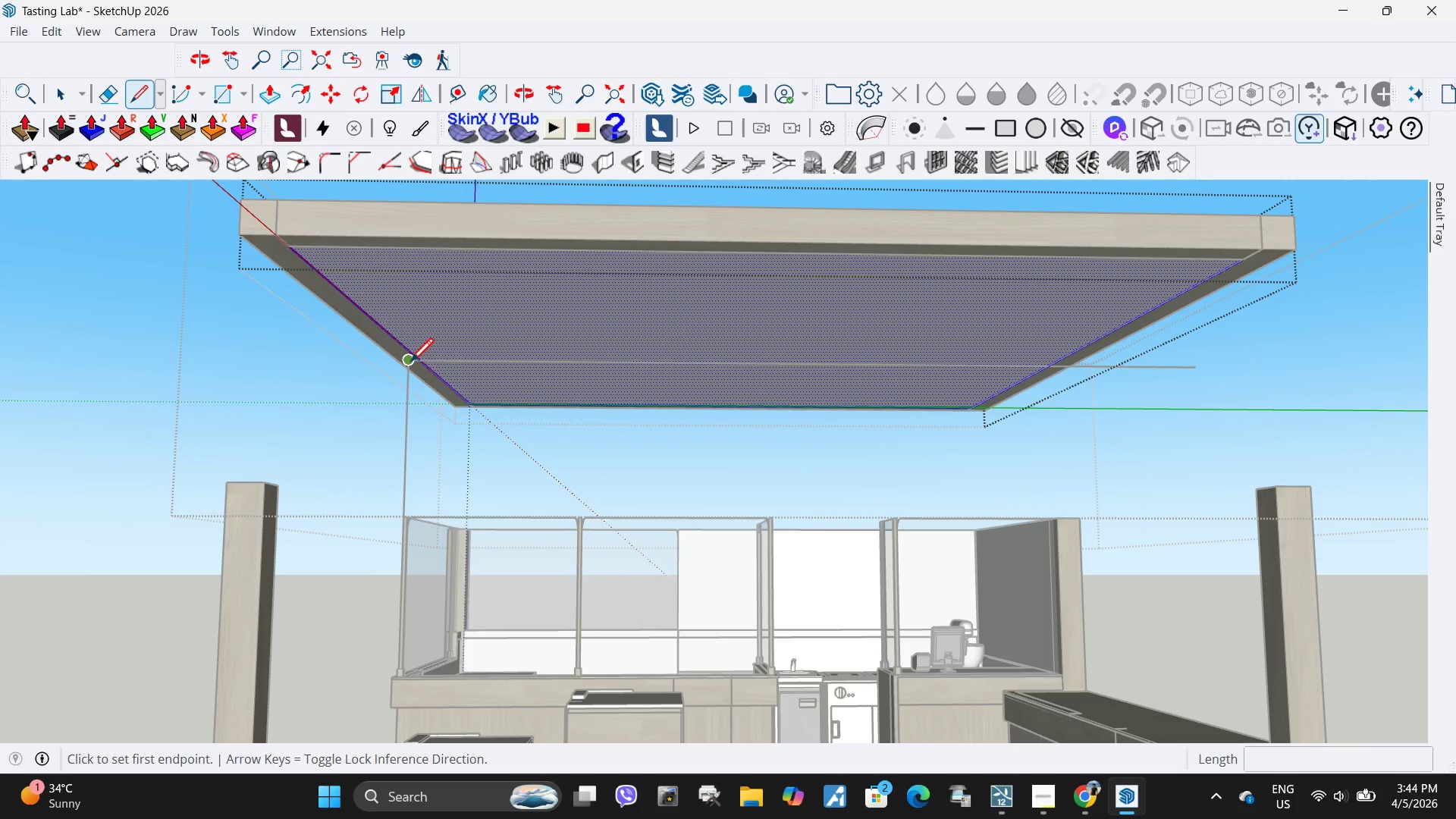 
left_click([408, 364])
 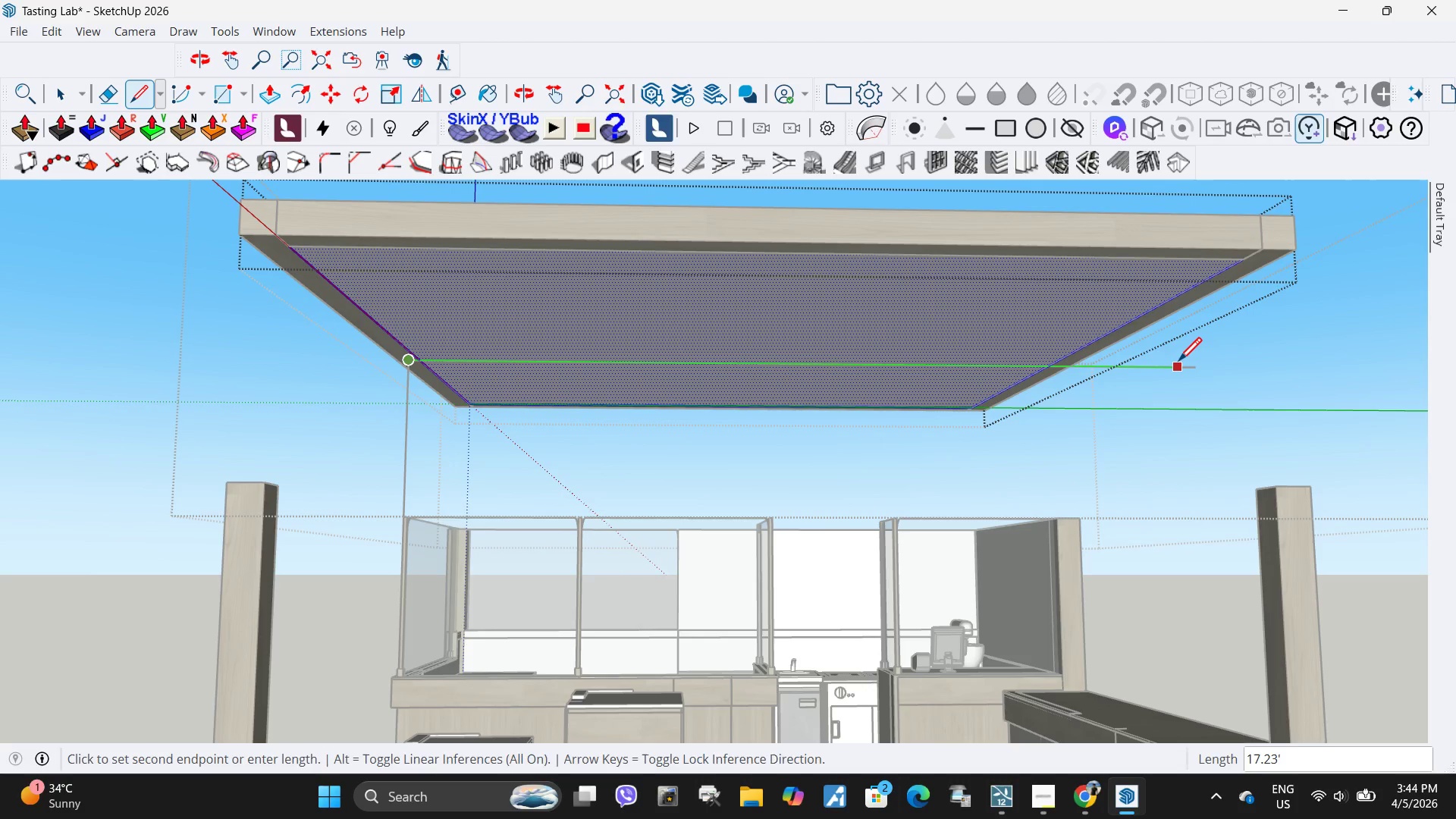 
left_click([1178, 363])
 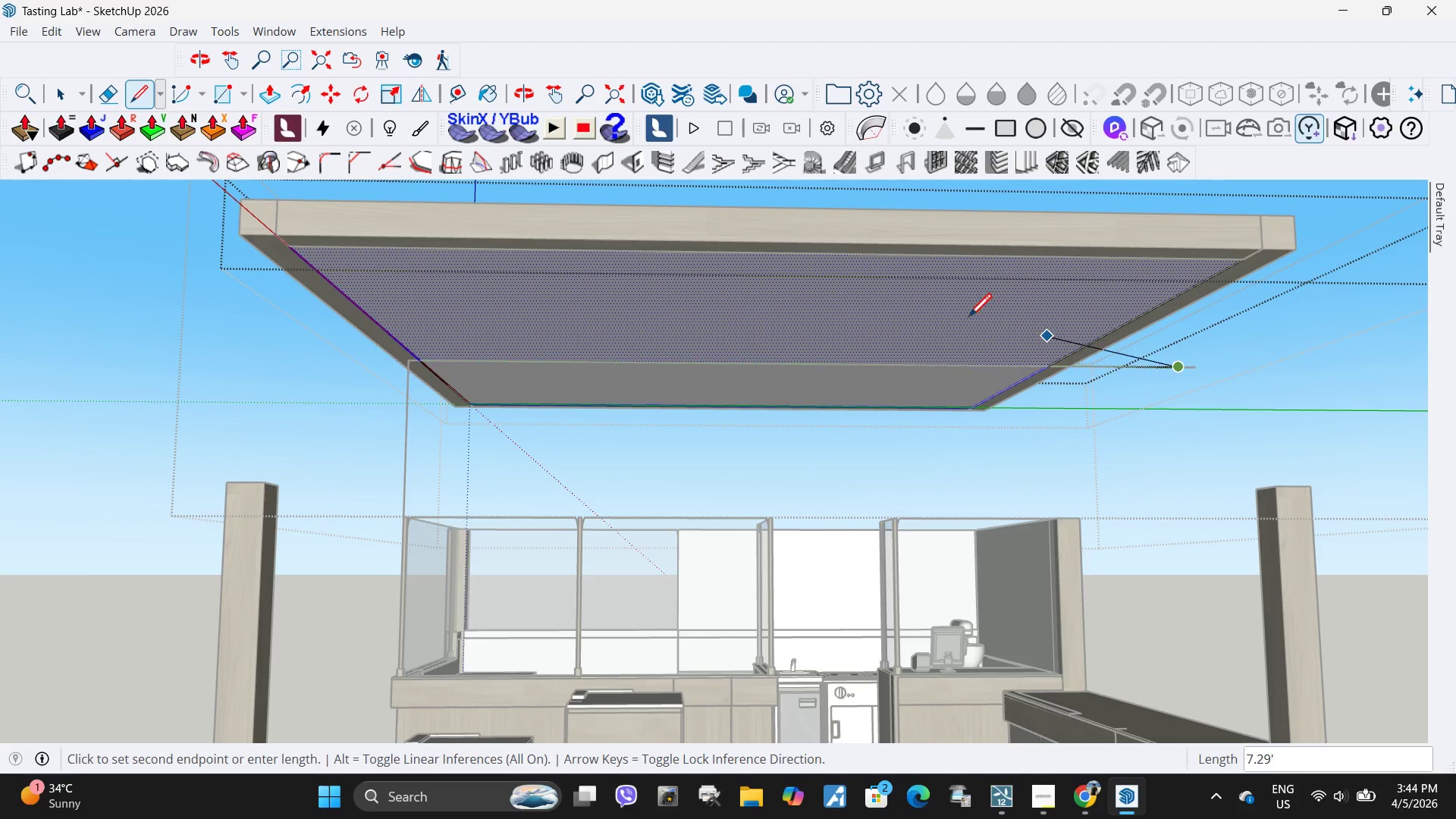 
key(Space)
 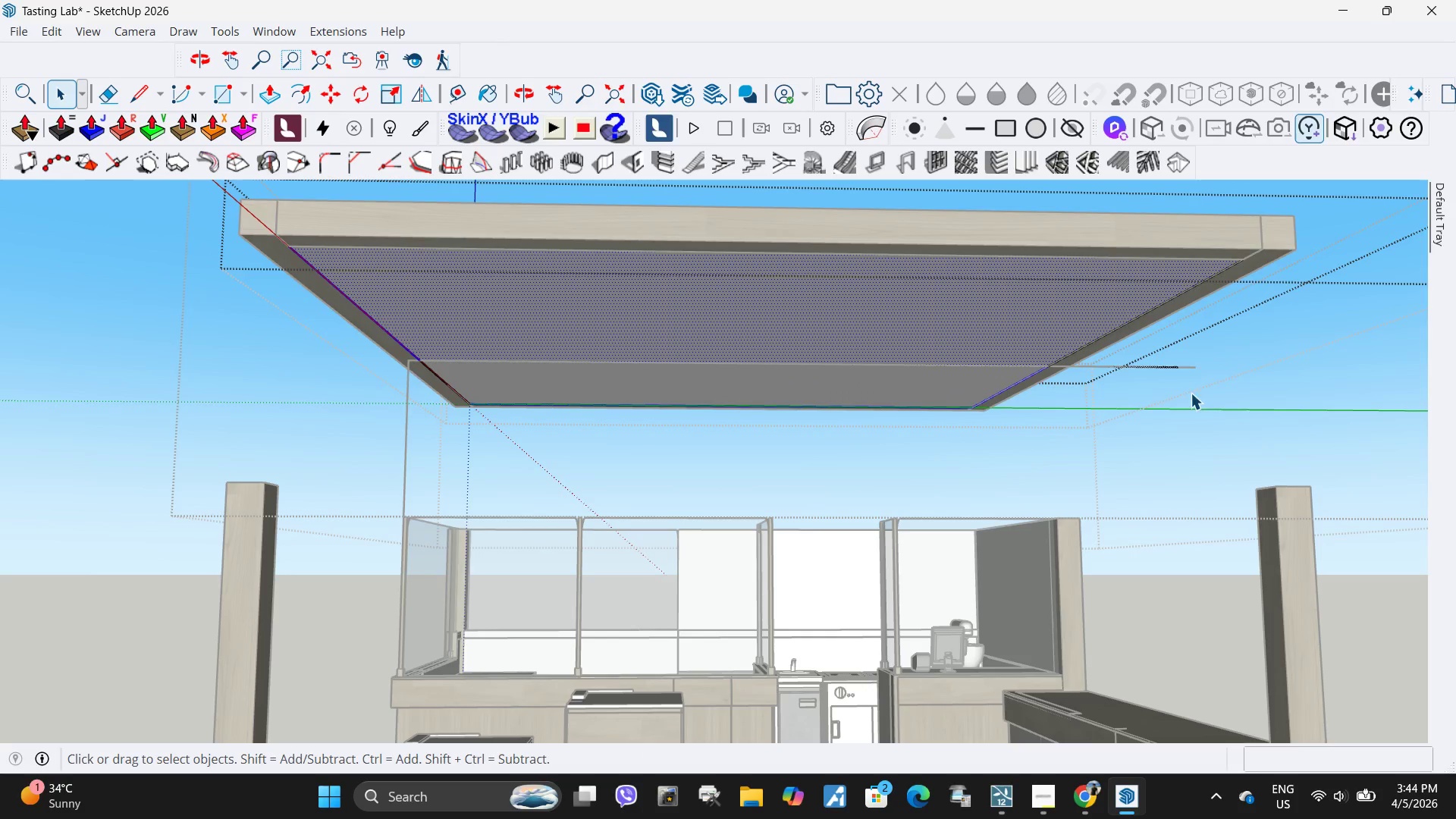 
key(Escape)
 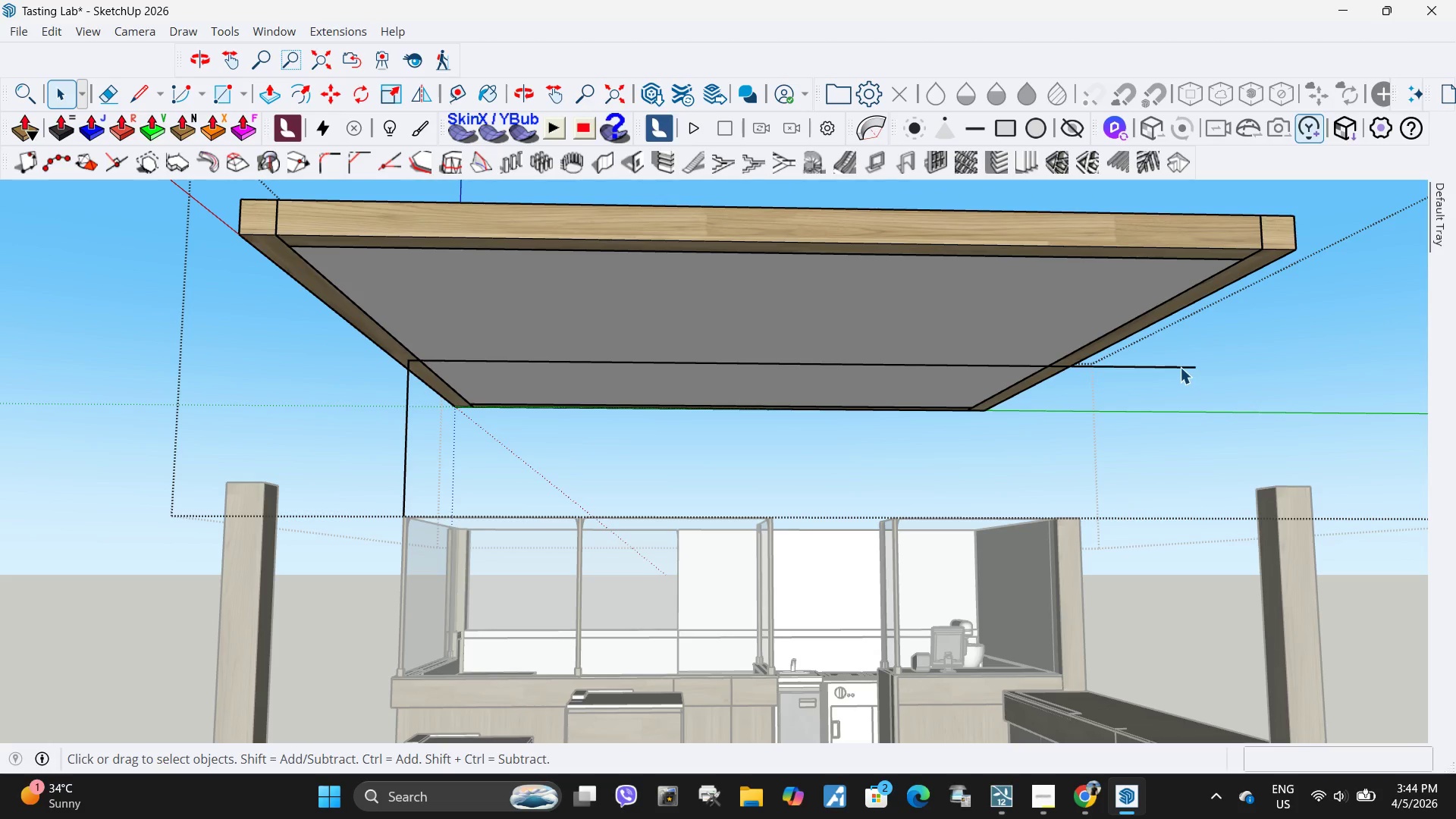 
left_click([1180, 367])
 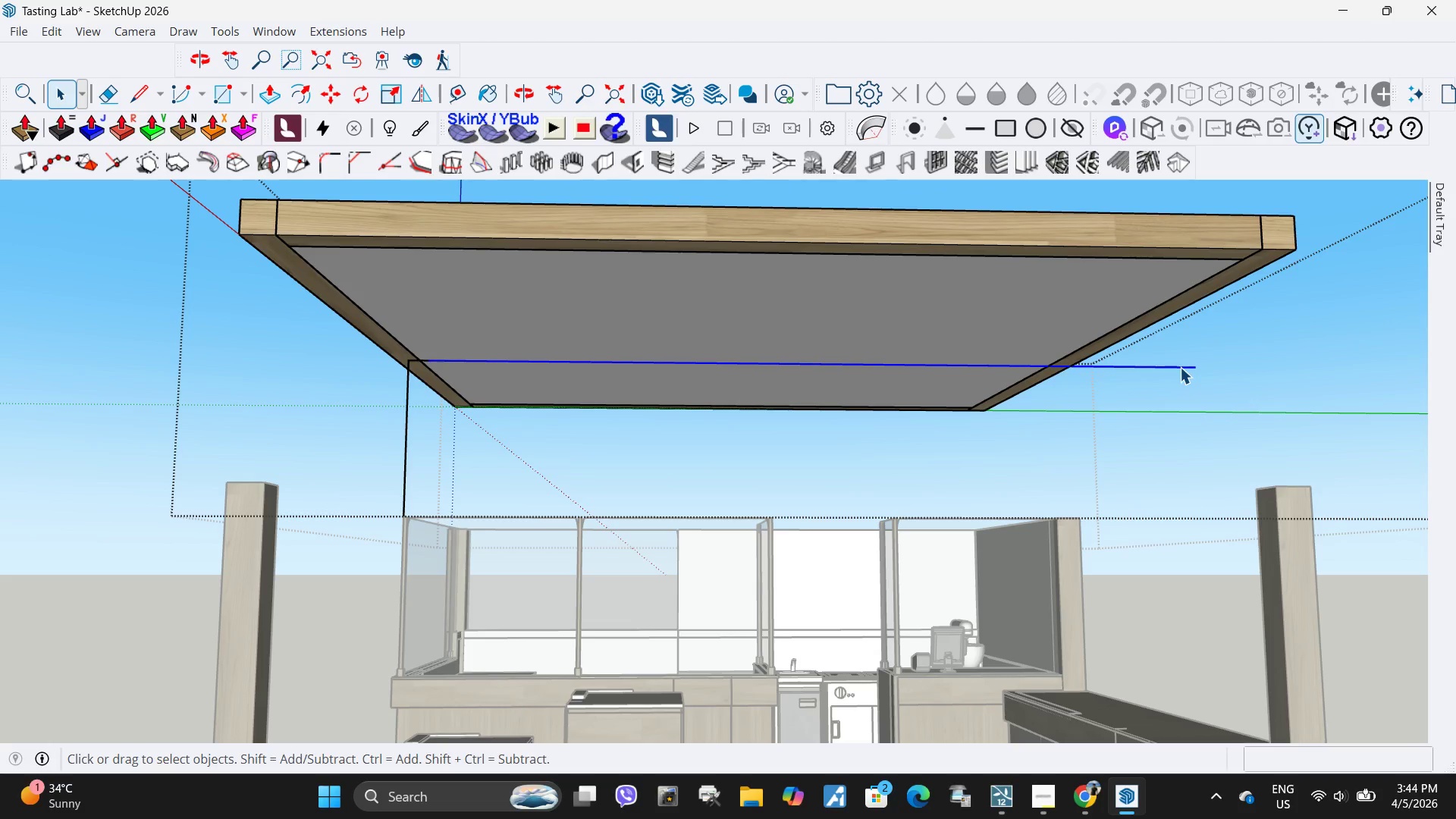 
key(Delete)
 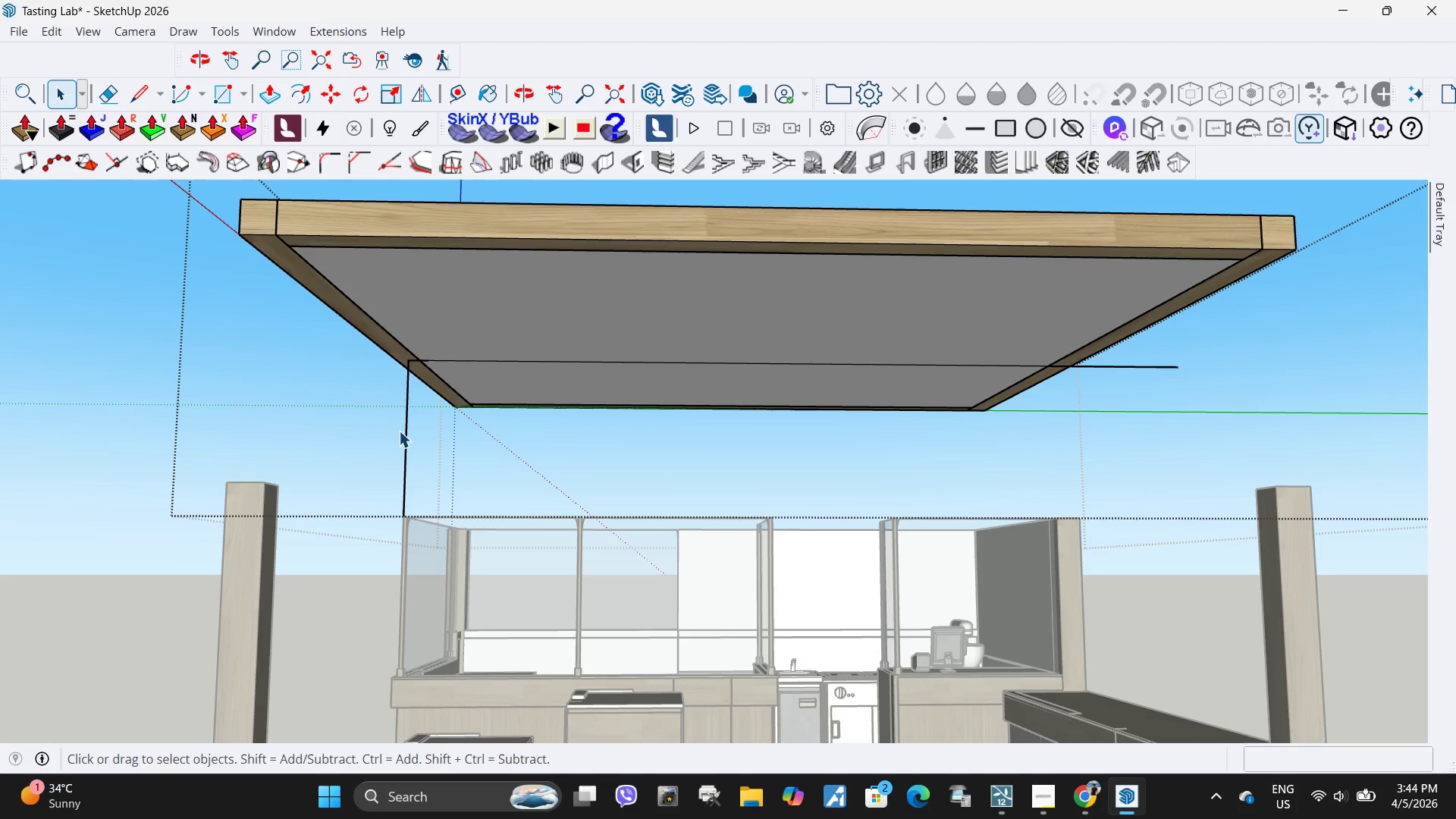 
left_click([399, 431])
 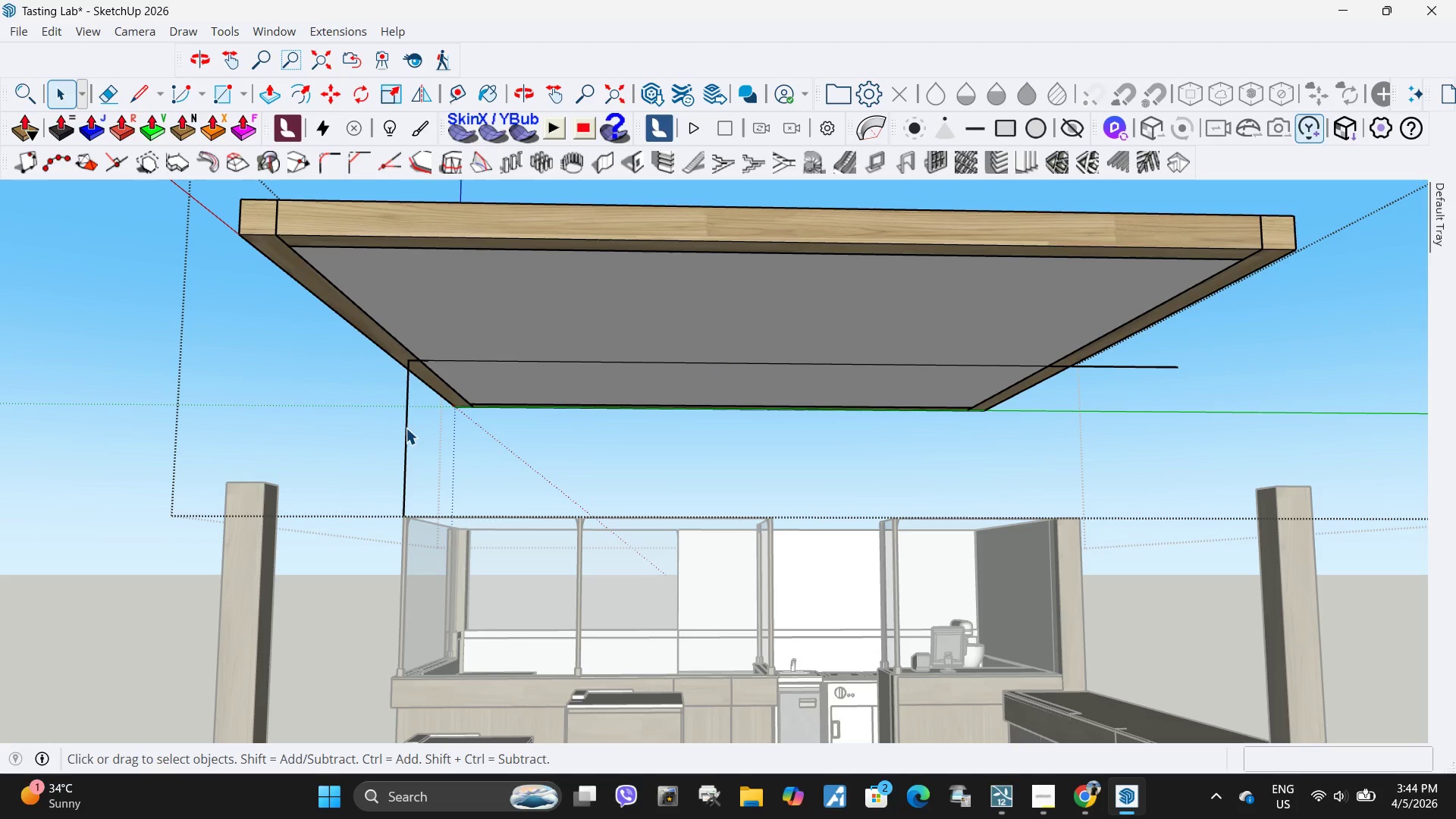 
left_click([406, 428])
 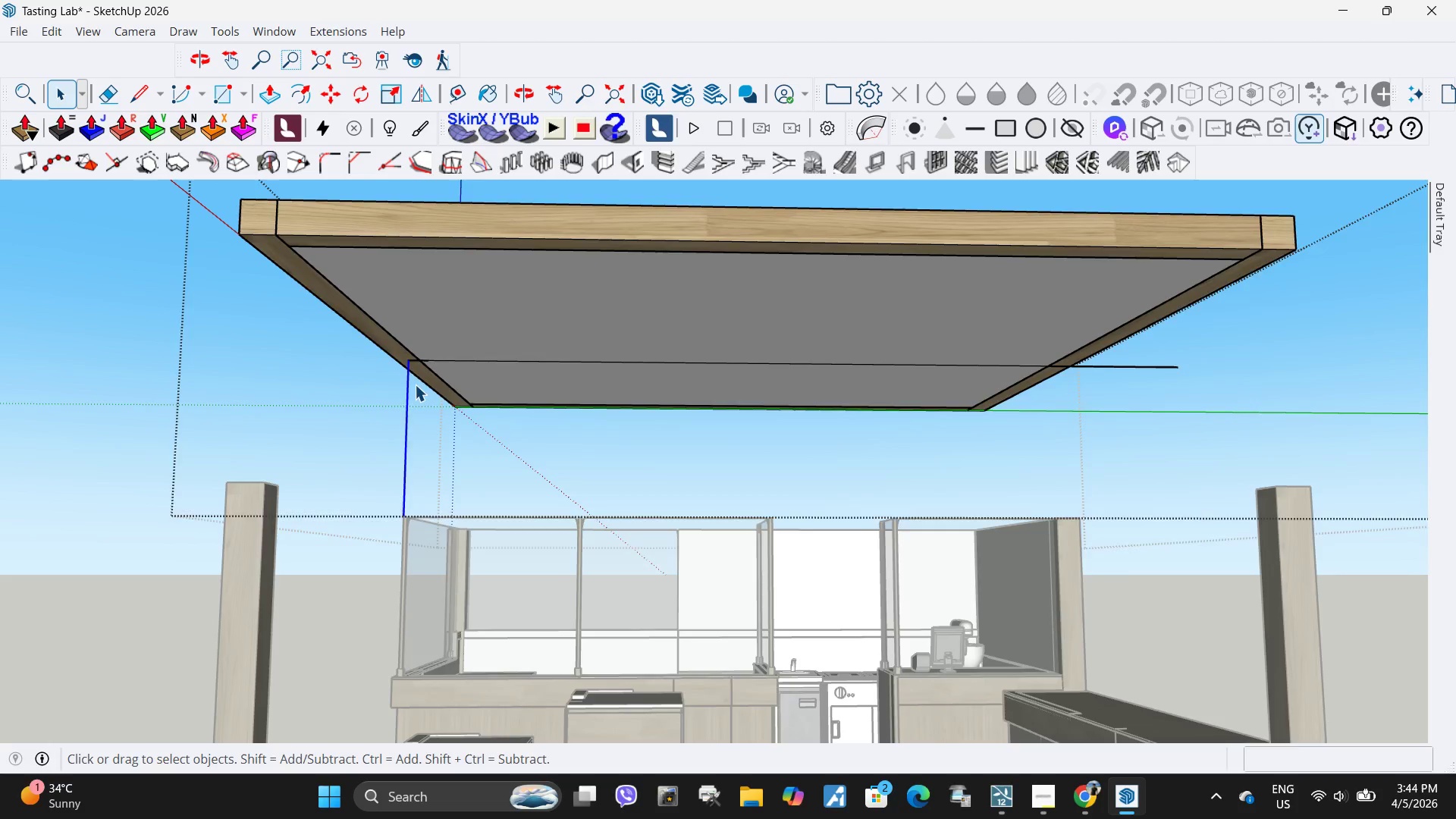 
key(Delete)
 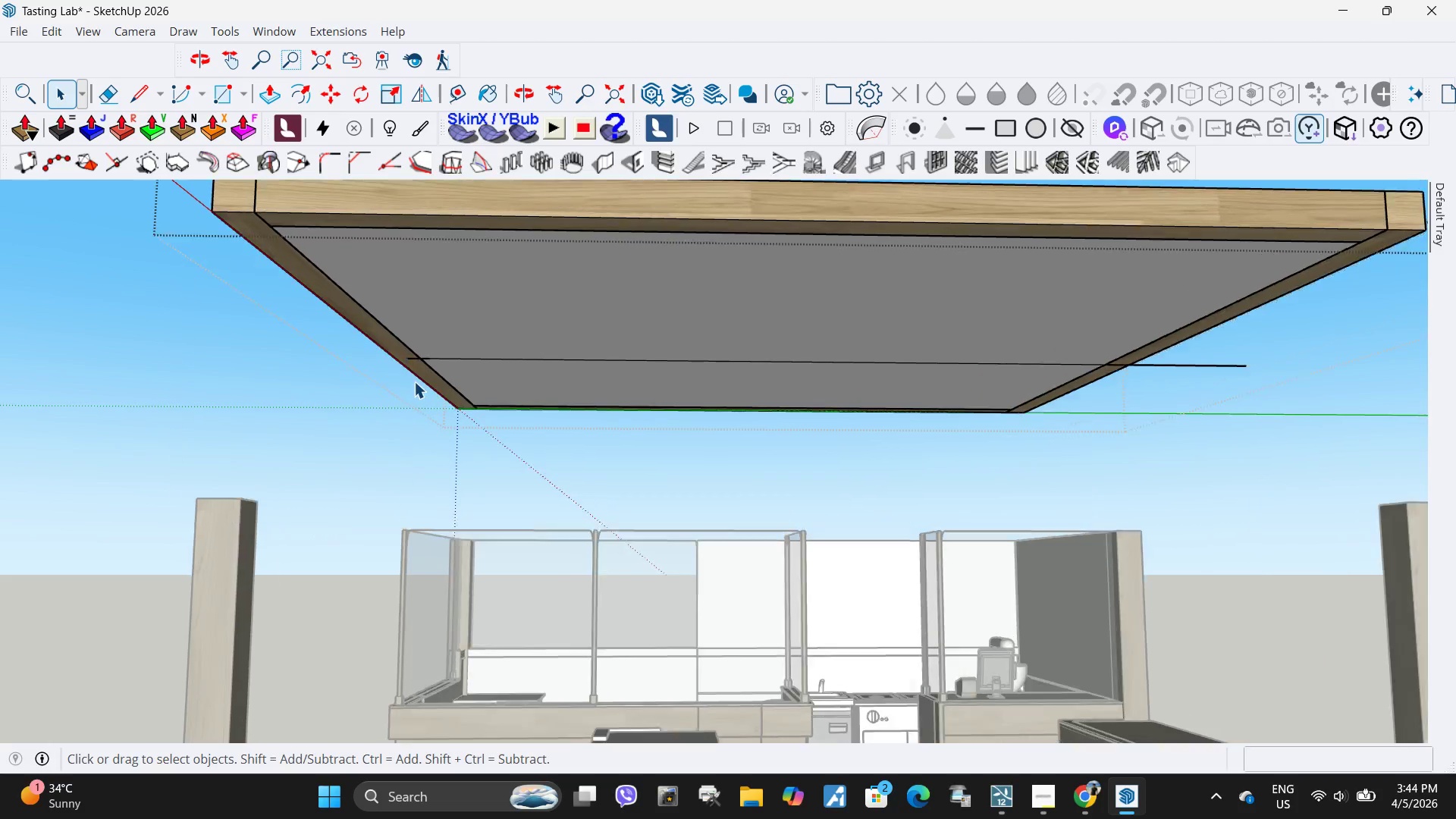 
left_click([413, 354])
 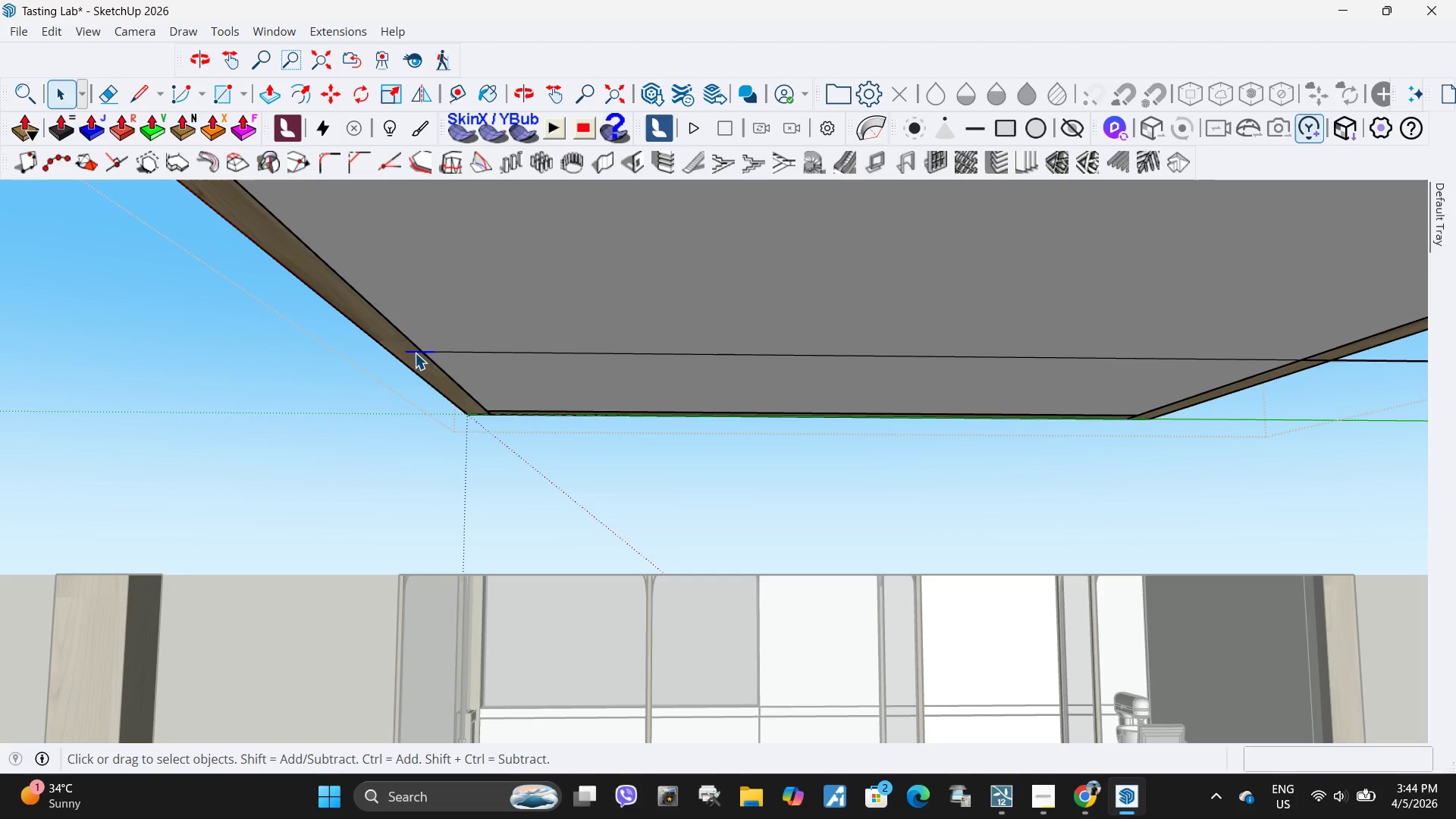 
scroll: coordinate [414, 381], scroll_direction: up, amount: 4.0
 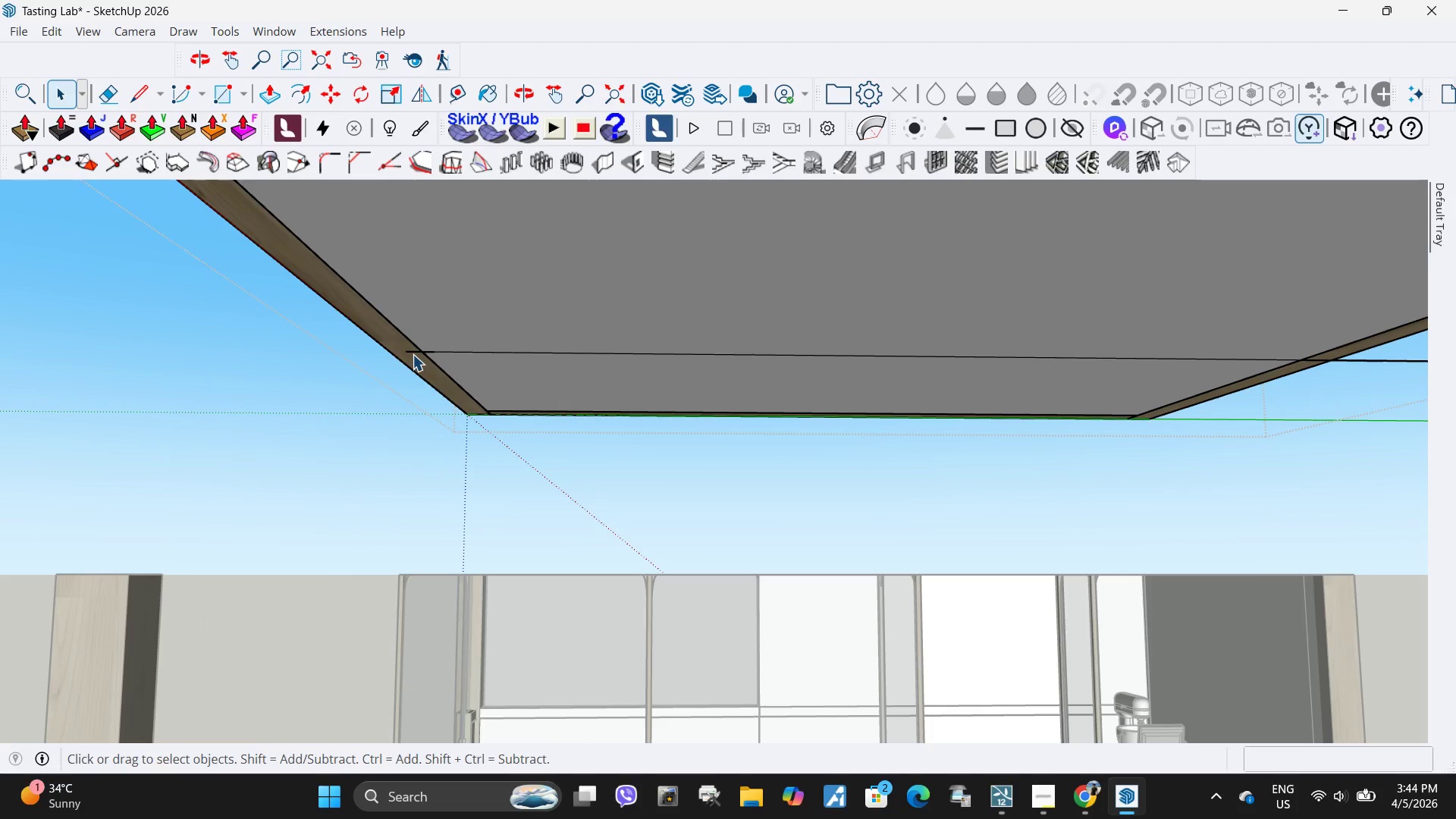 
key(Delete)
 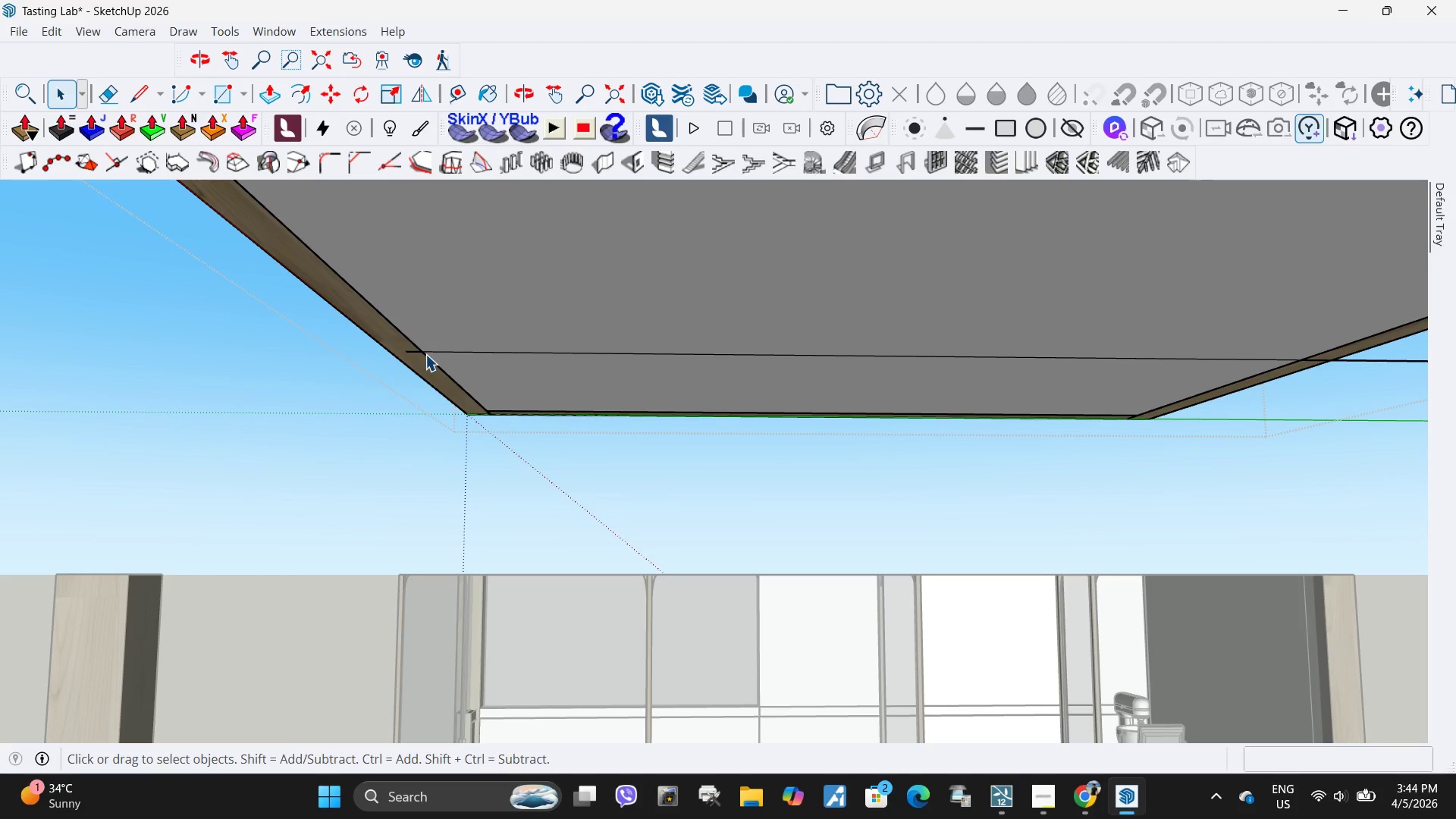 
left_click([425, 354])
 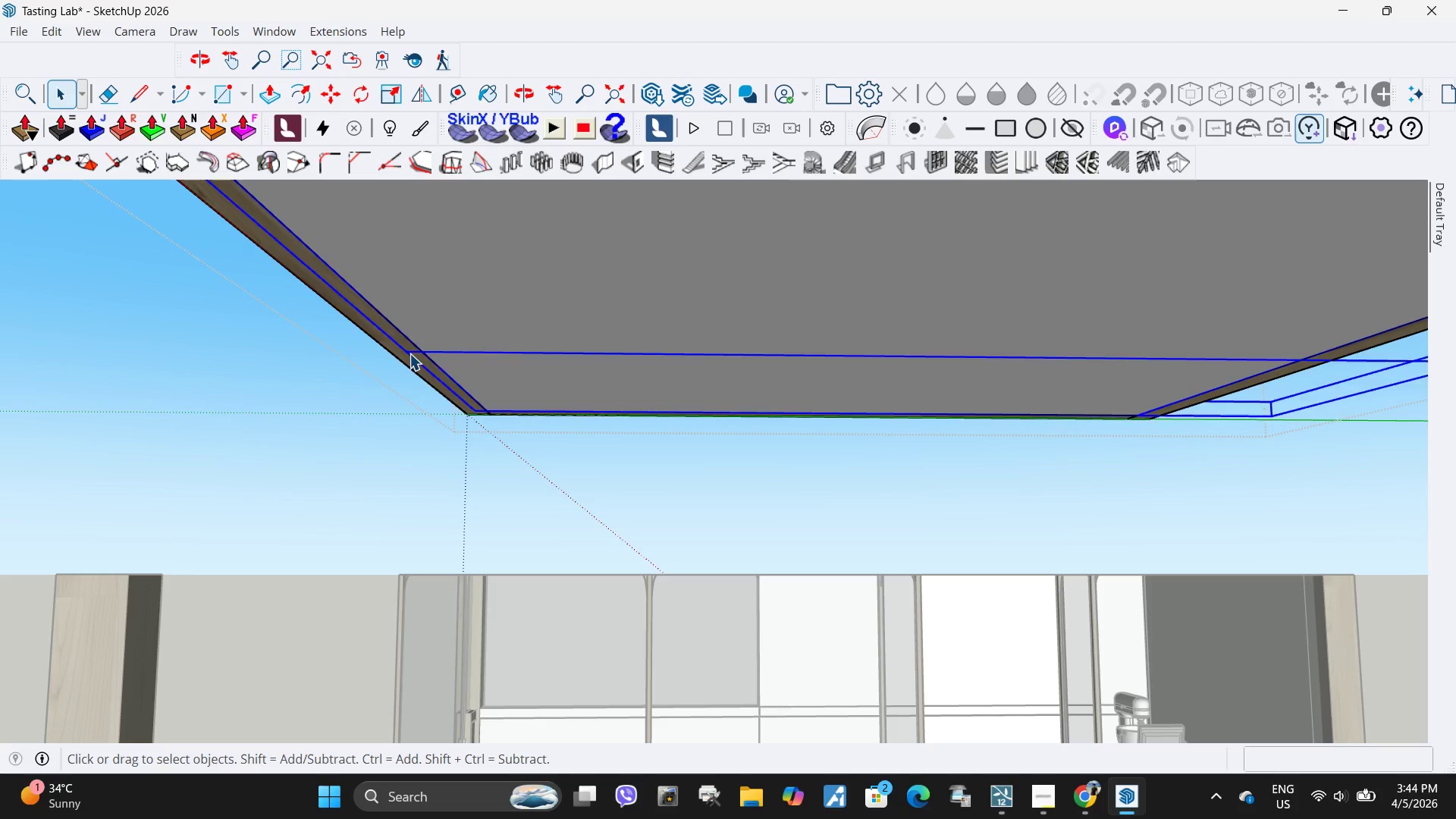 
double_click([410, 353])
 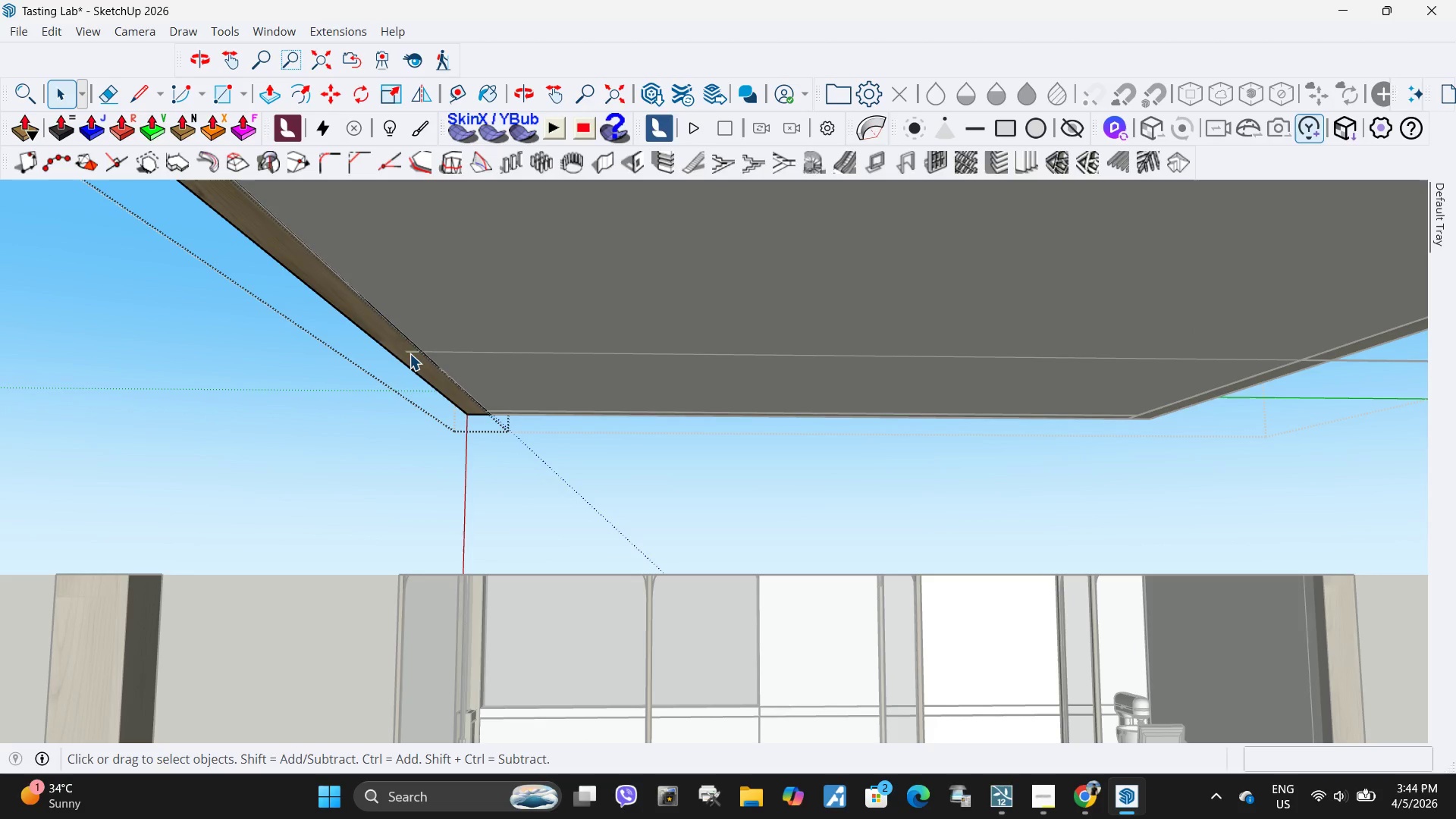 
triple_click([410, 353])
 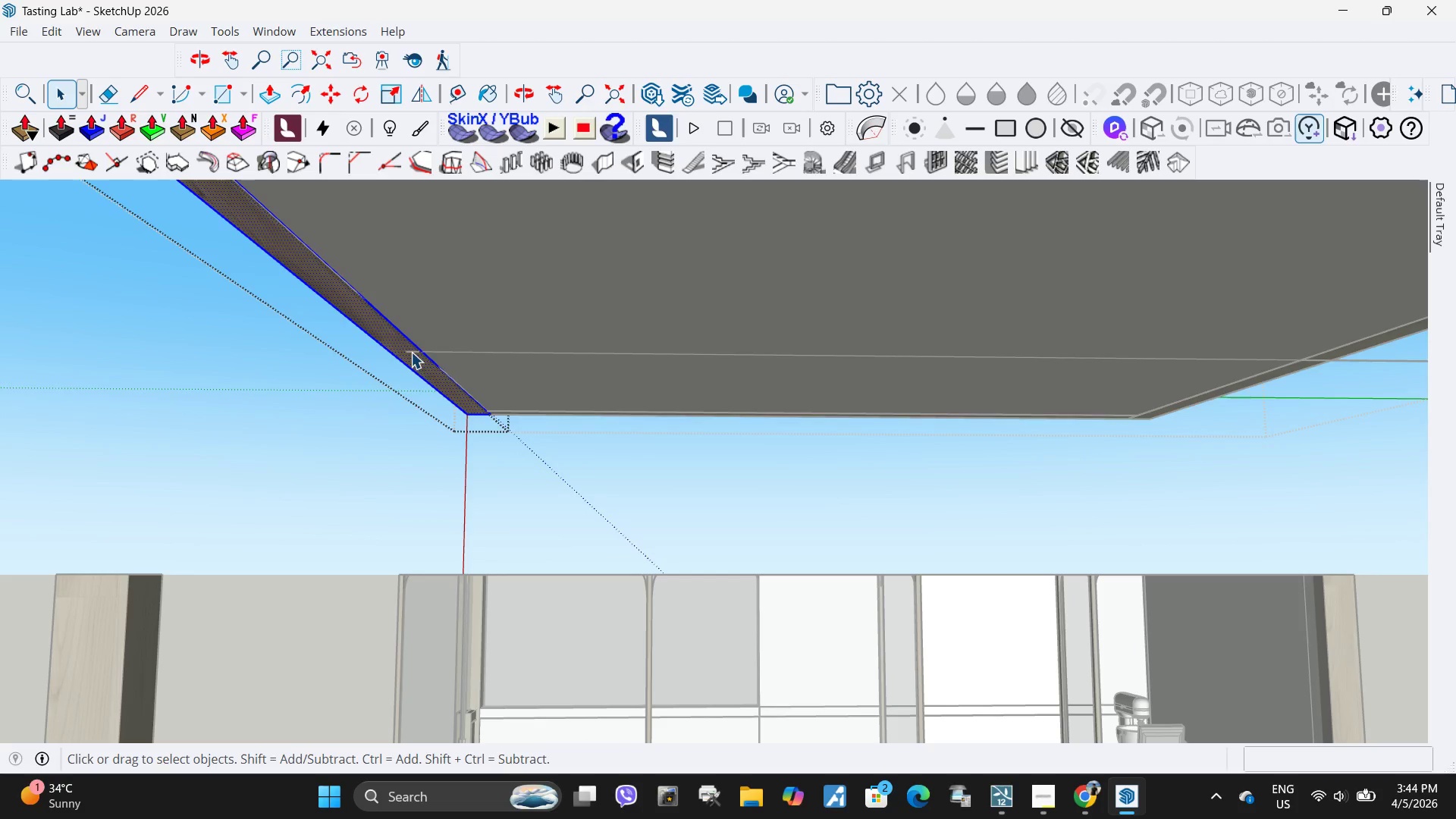 
key(Escape)
 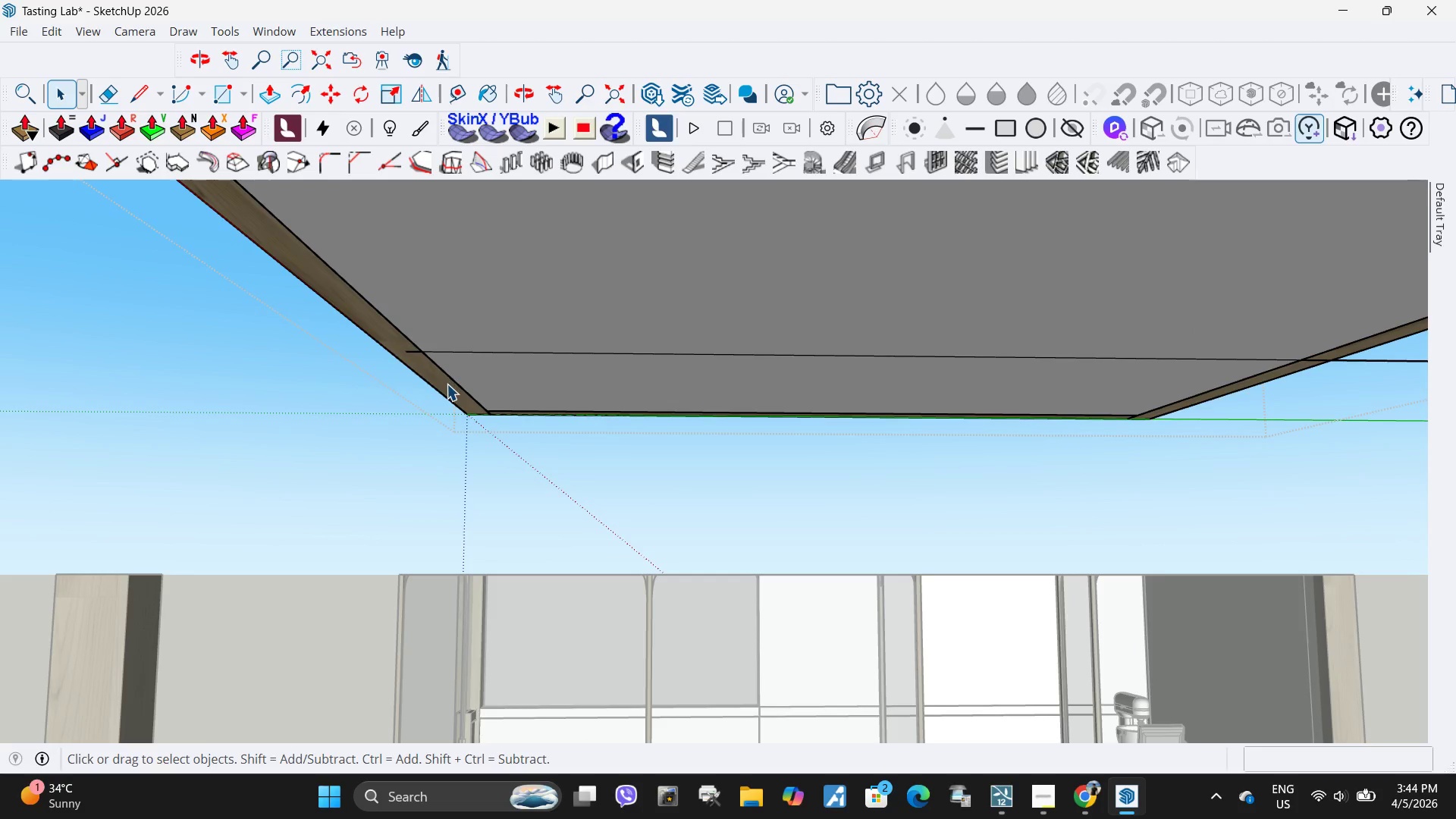 
scroll: coordinate [447, 384], scroll_direction: down, amount: 3.0
 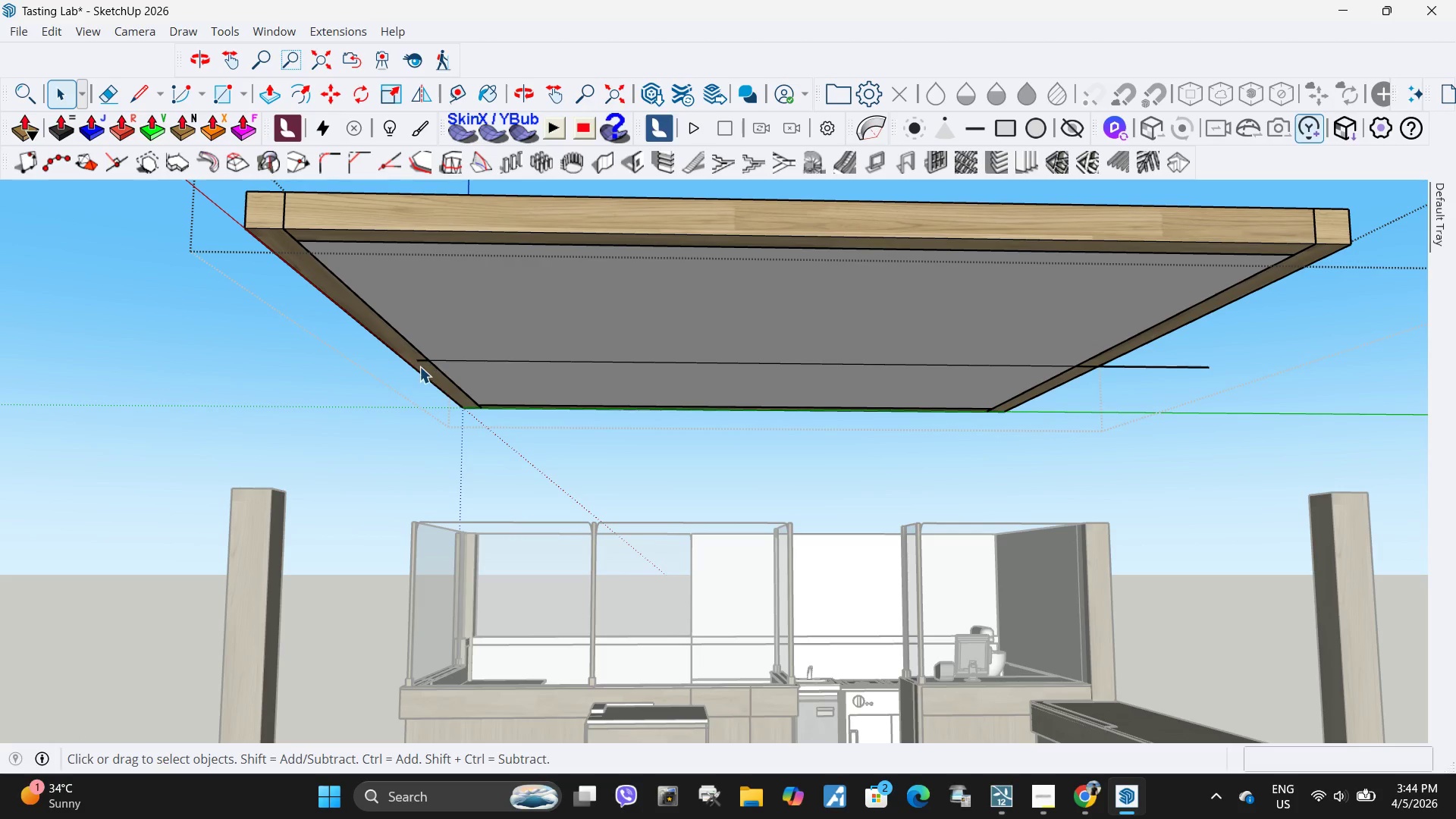 
left_click([419, 365])
 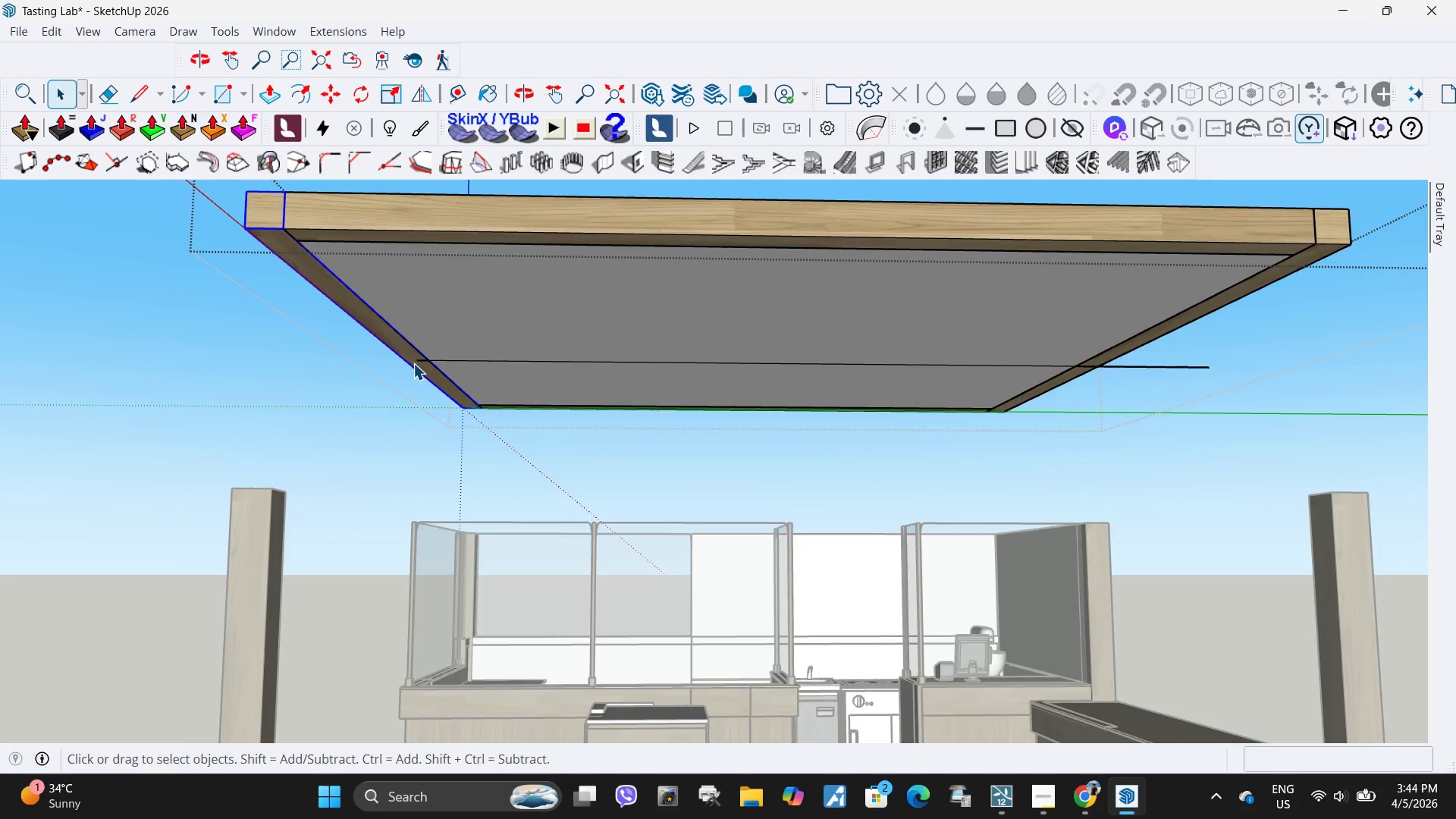 
left_click([436, 358])
 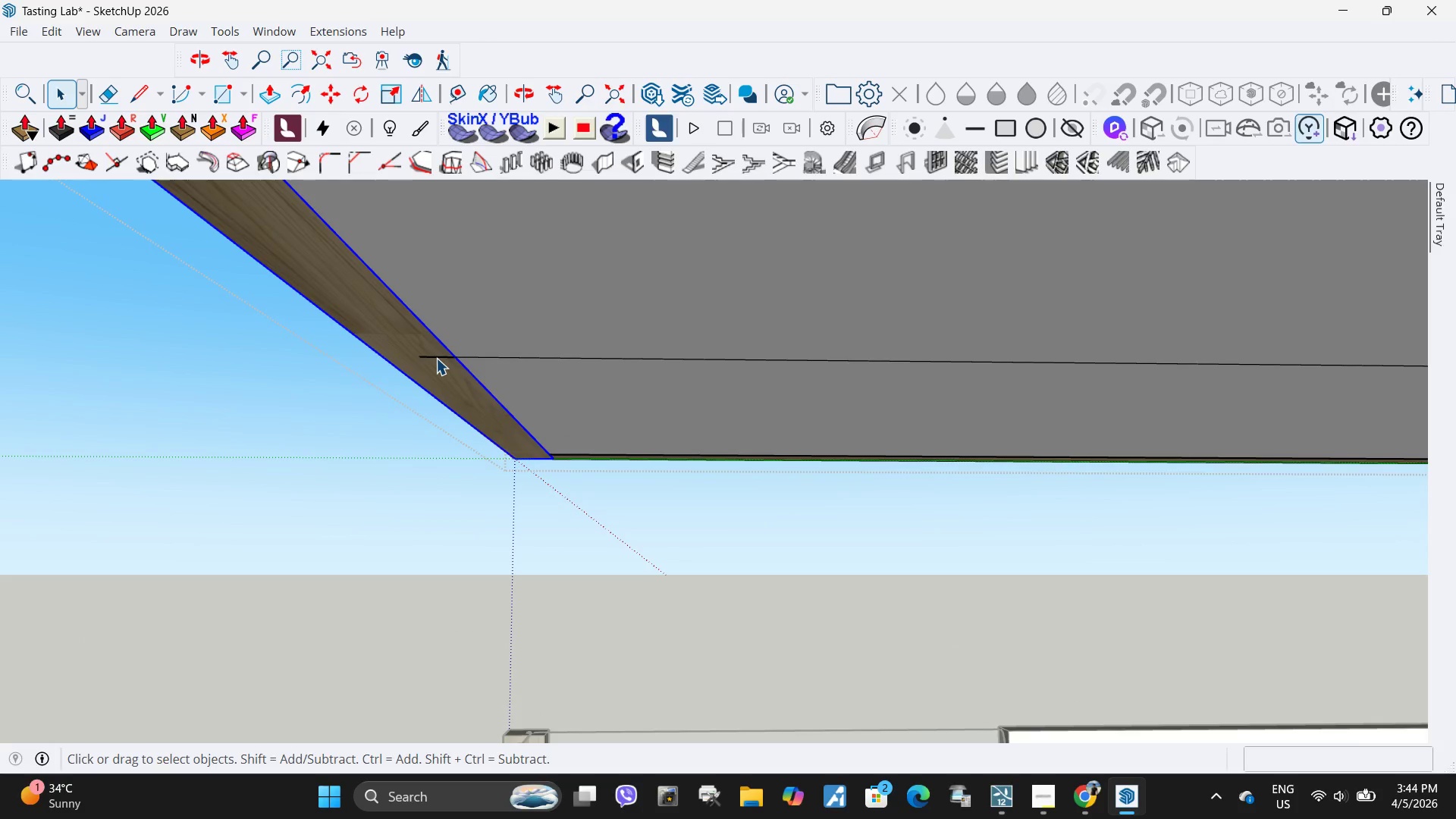 
scroll: coordinate [436, 358], scroll_direction: up, amount: 12.0
 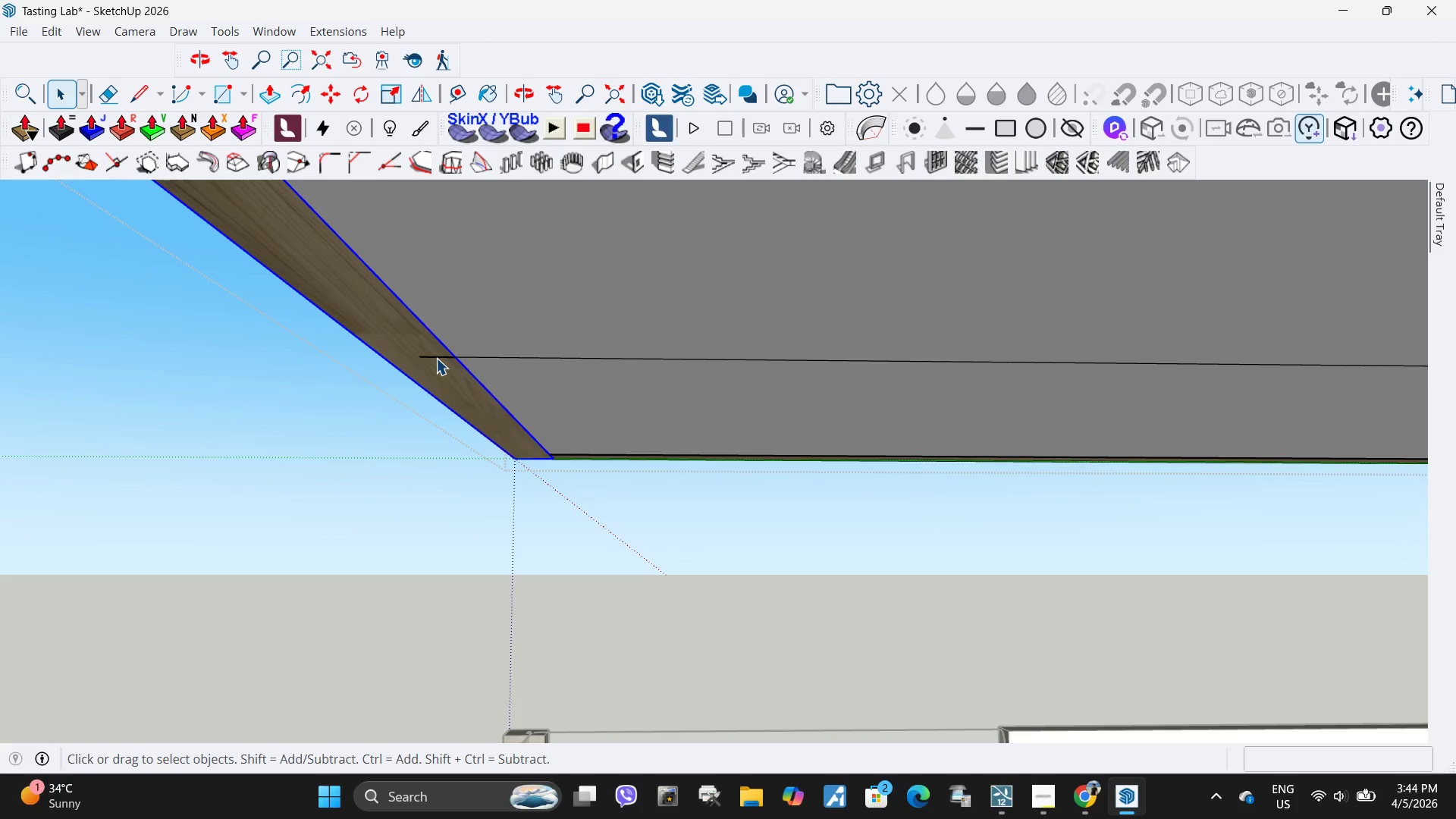 
left_click([436, 358])
 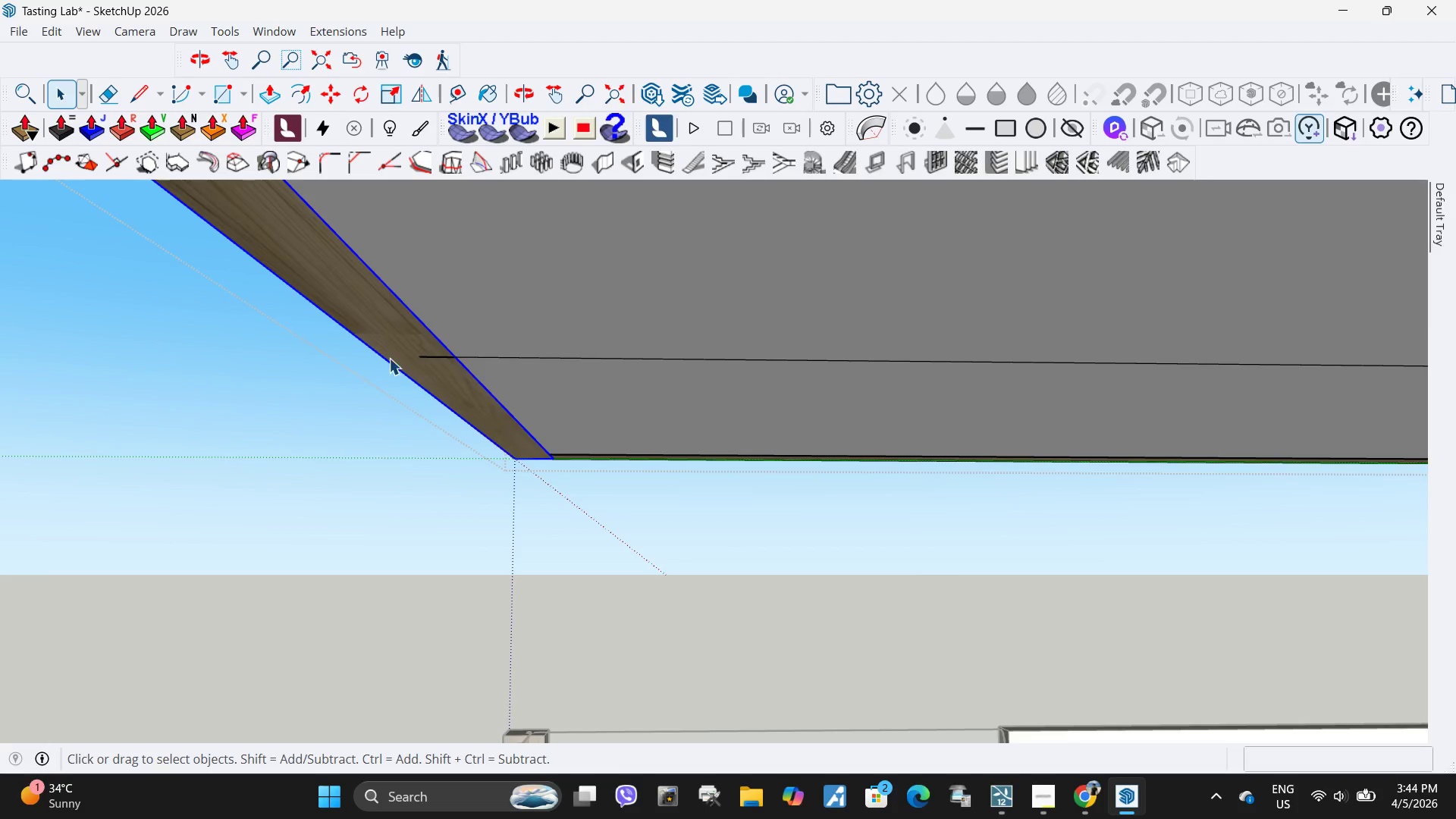 
scroll: coordinate [389, 357], scroll_direction: up, amount: 6.0
 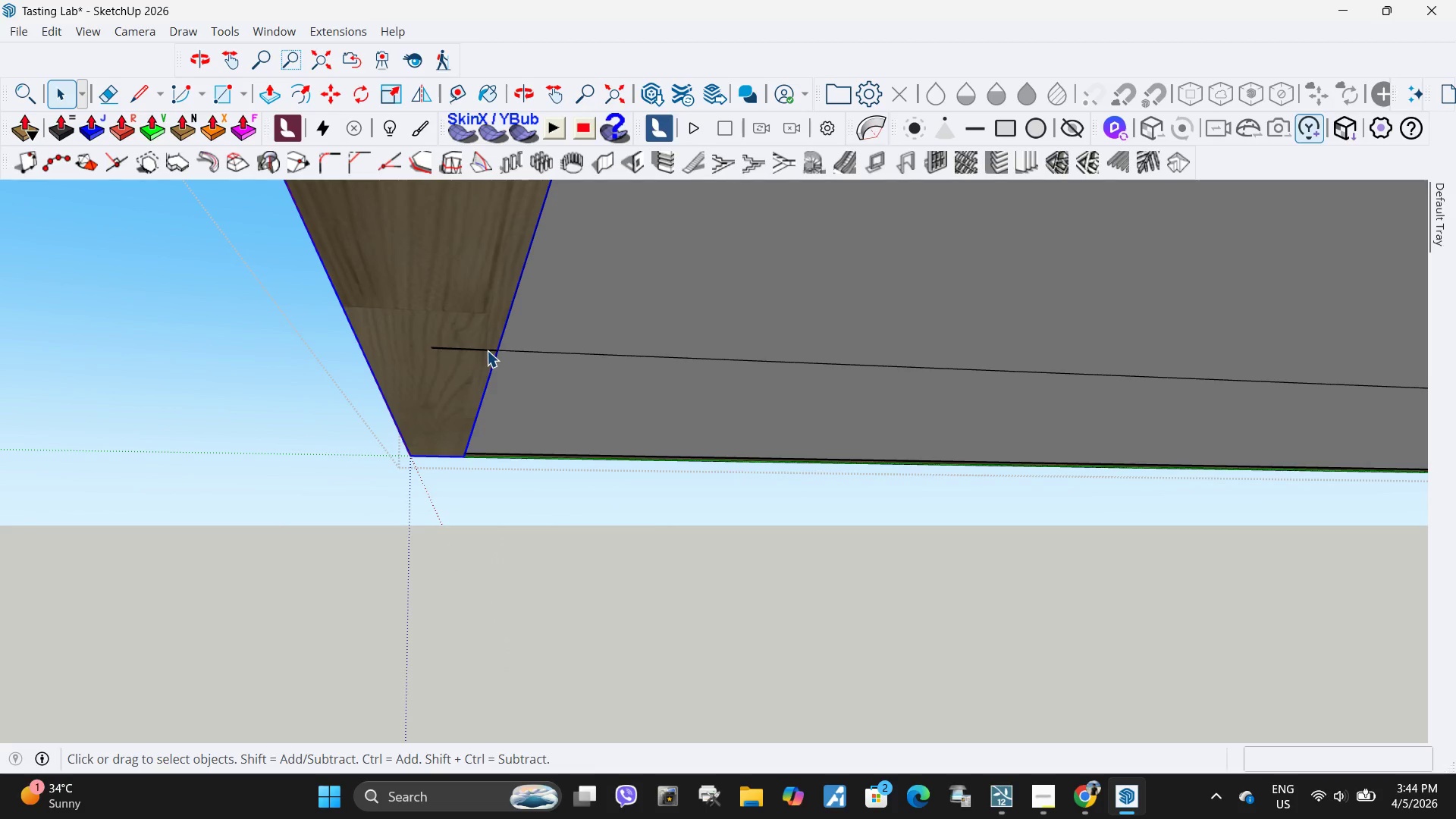 
double_click([487, 350])
 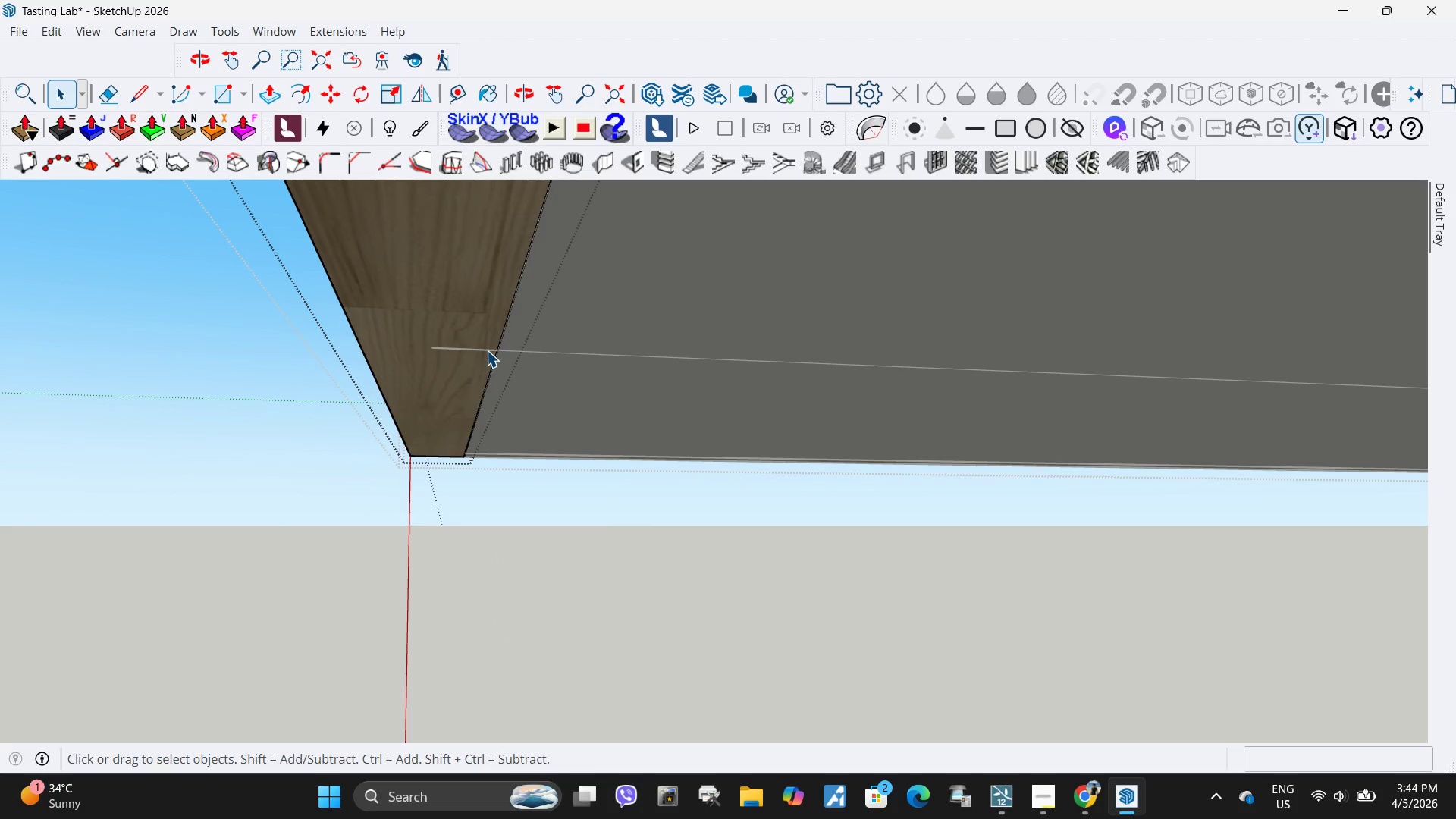 
triple_click([487, 350])
 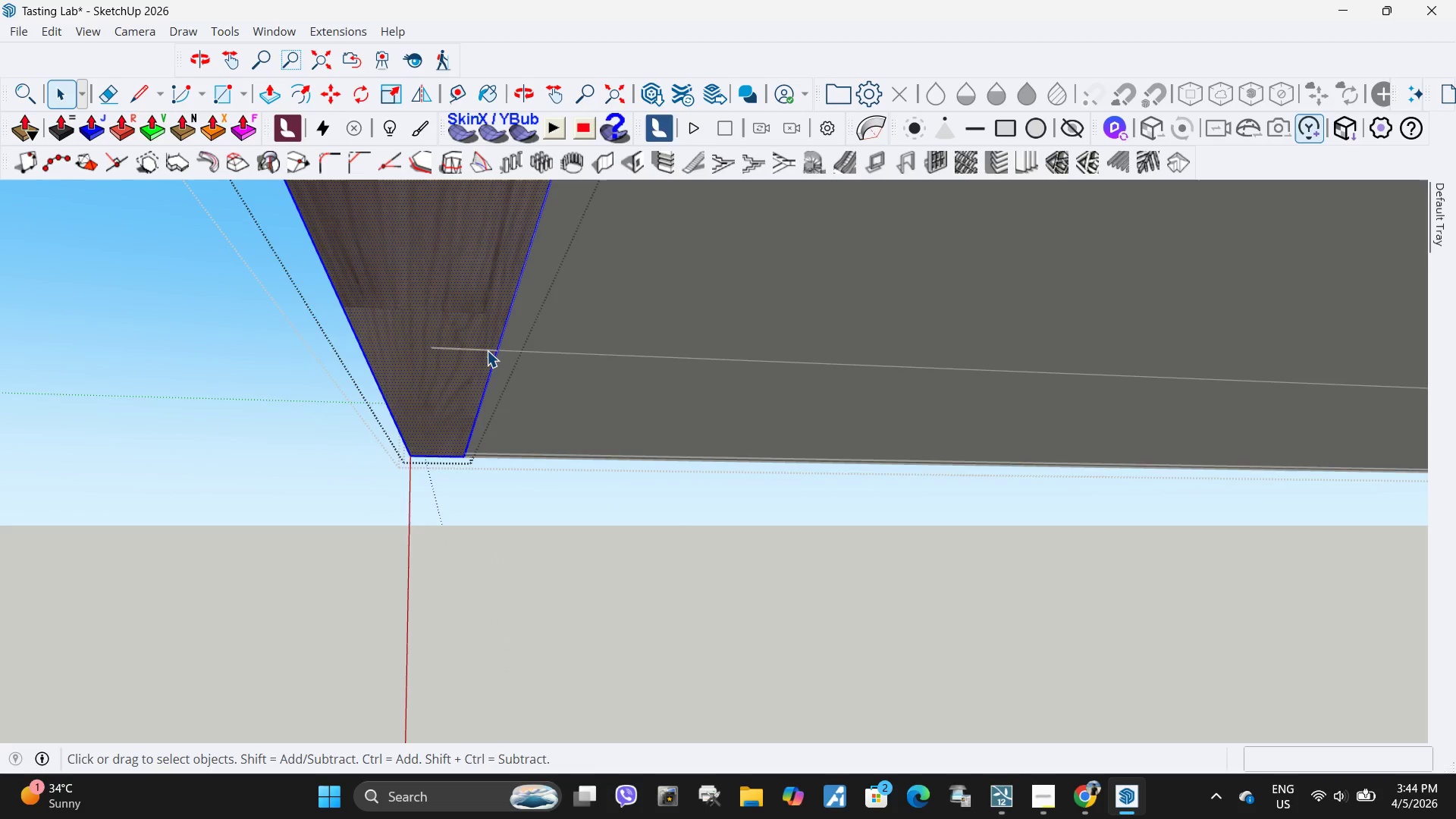 
triple_click([487, 350])
 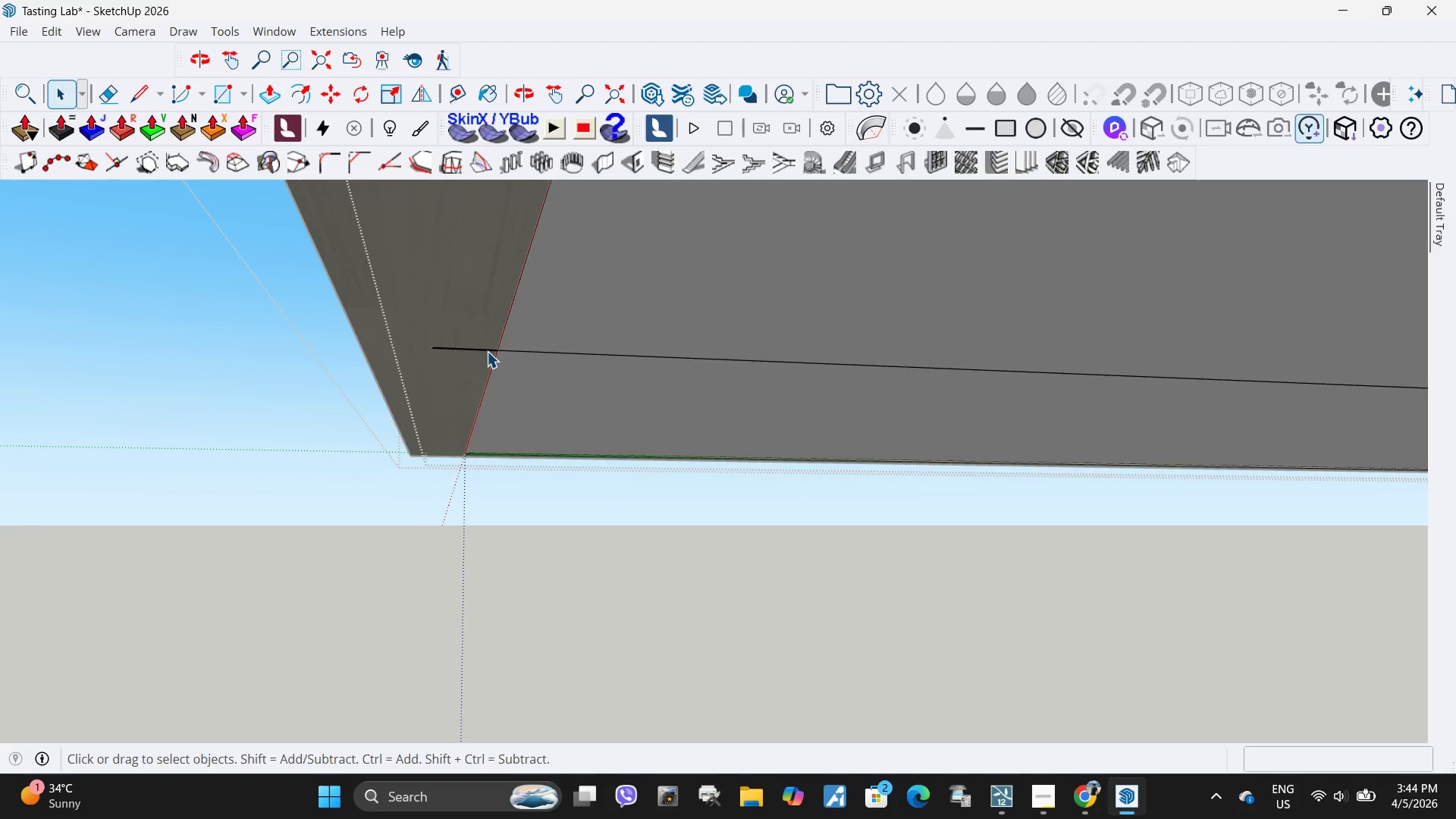 
triple_click([487, 351])
 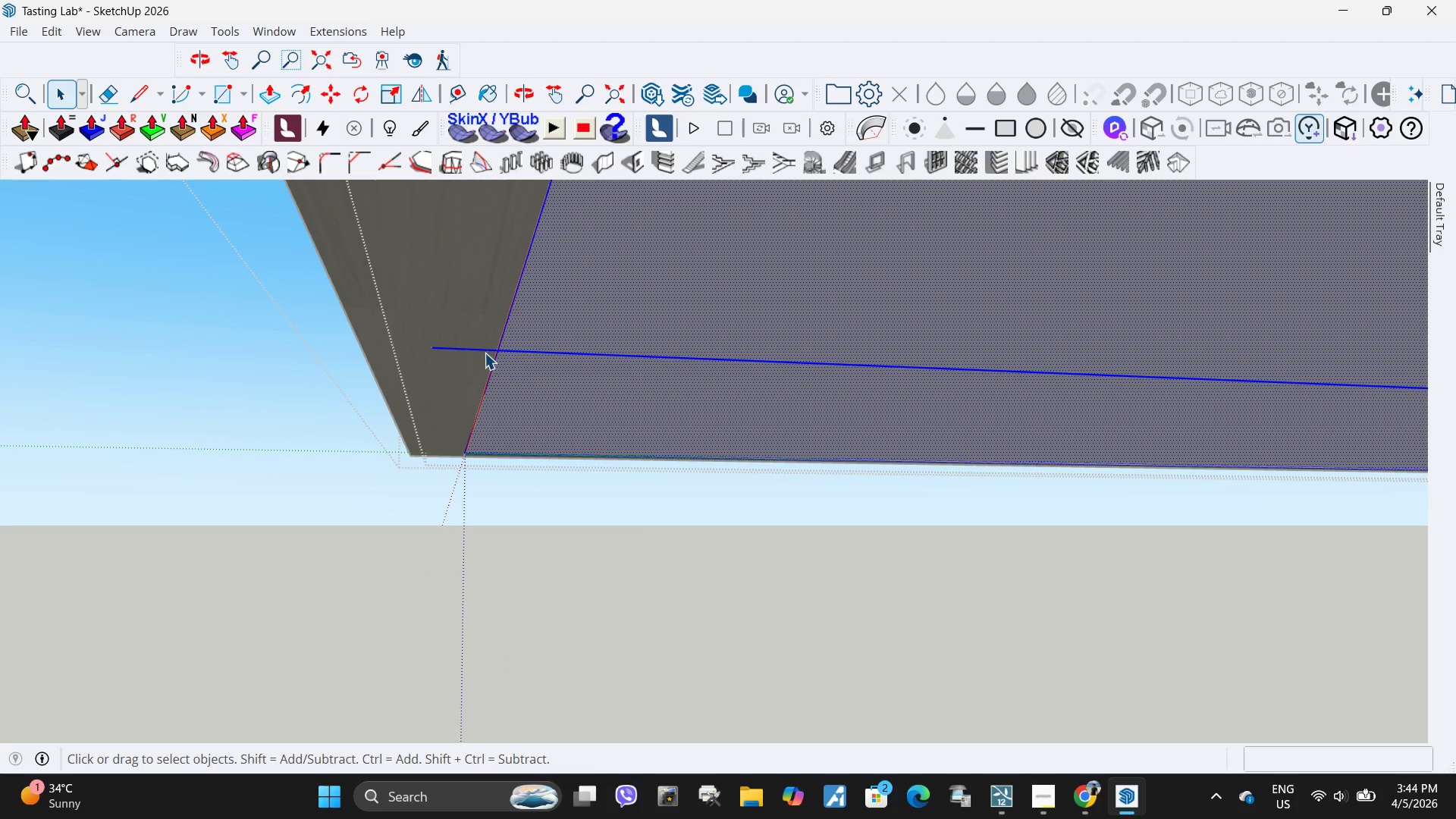 
triple_click([485, 353])
 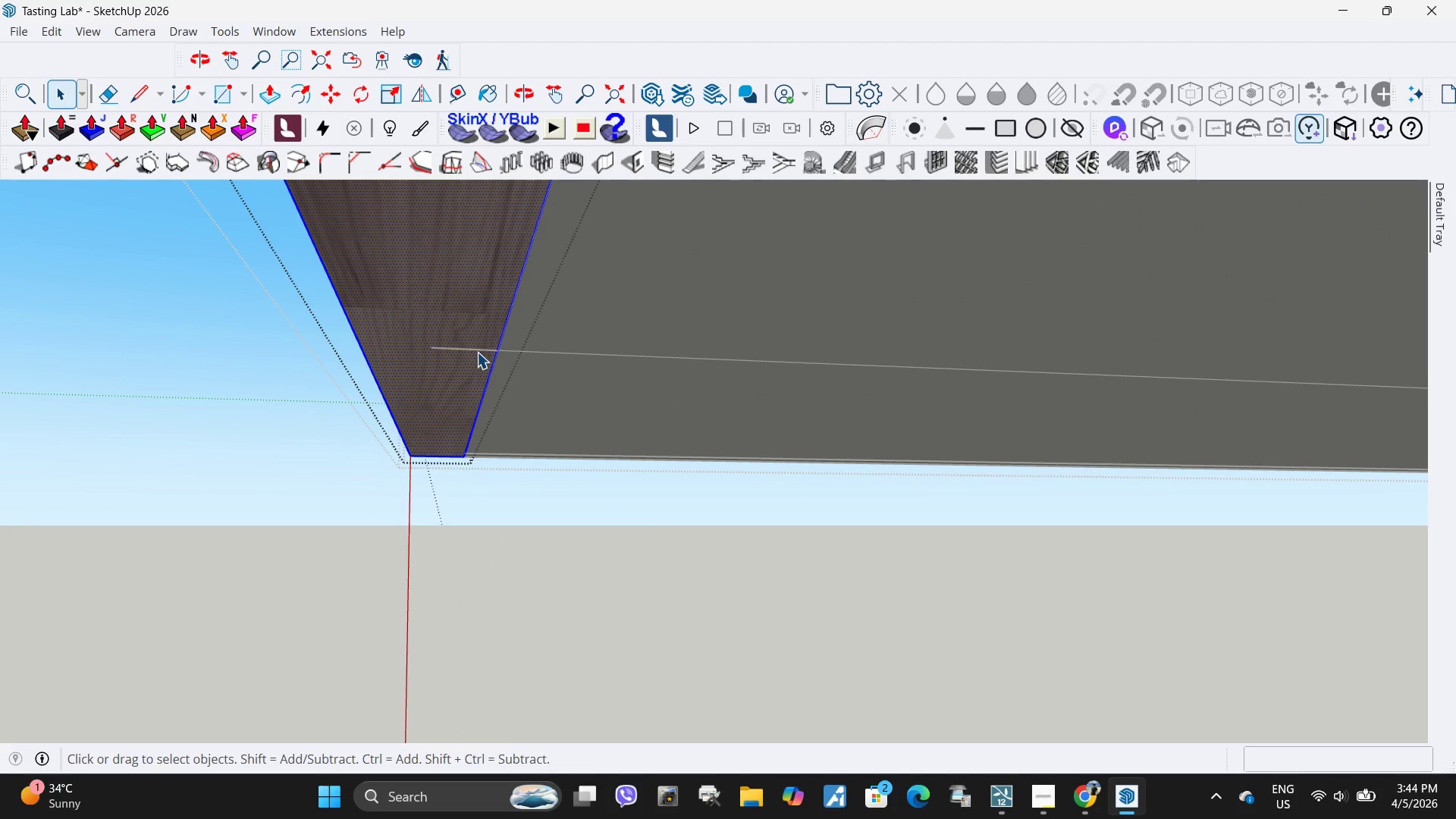 
triple_click([470, 348])
 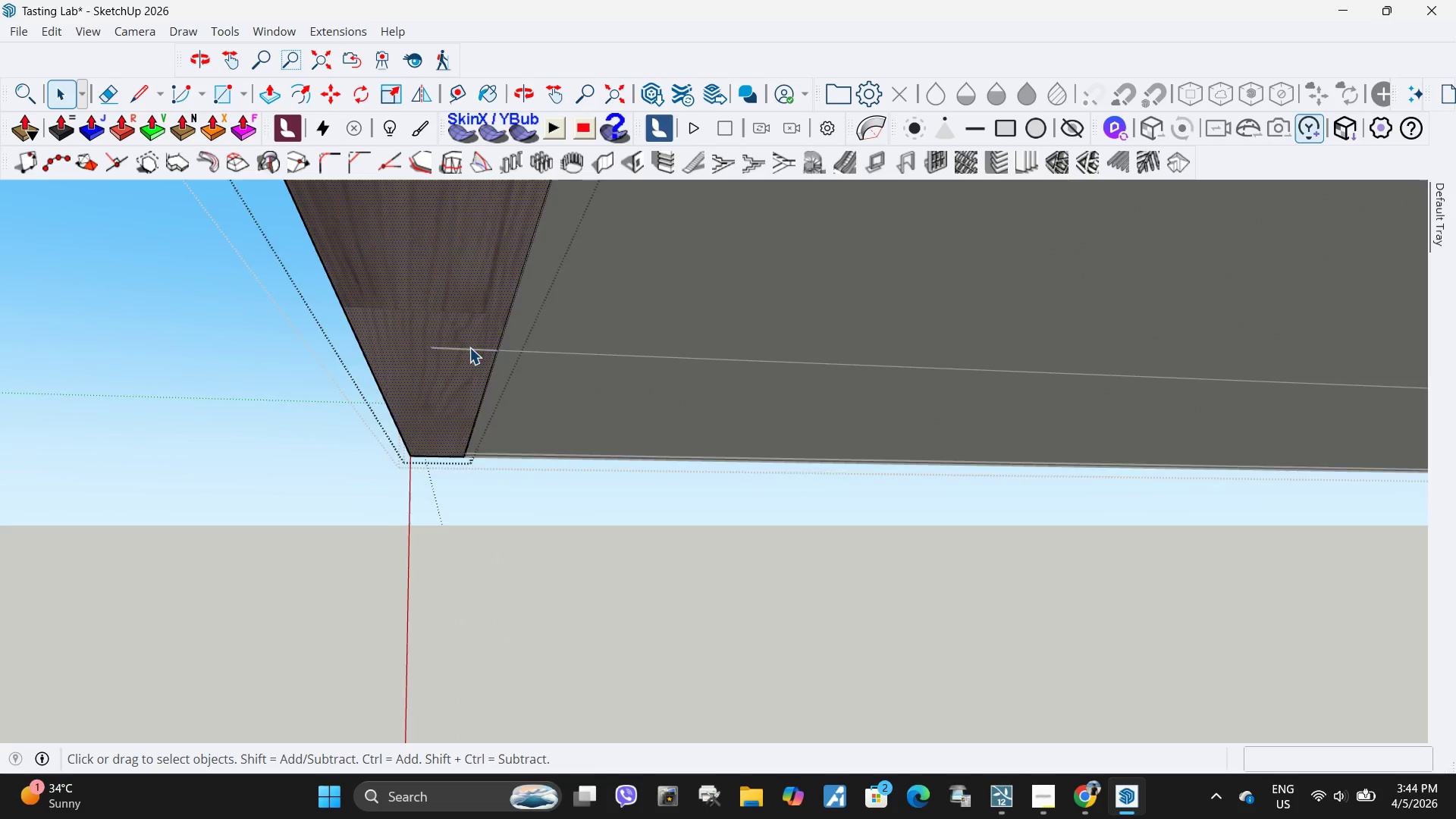 
key(Escape)
 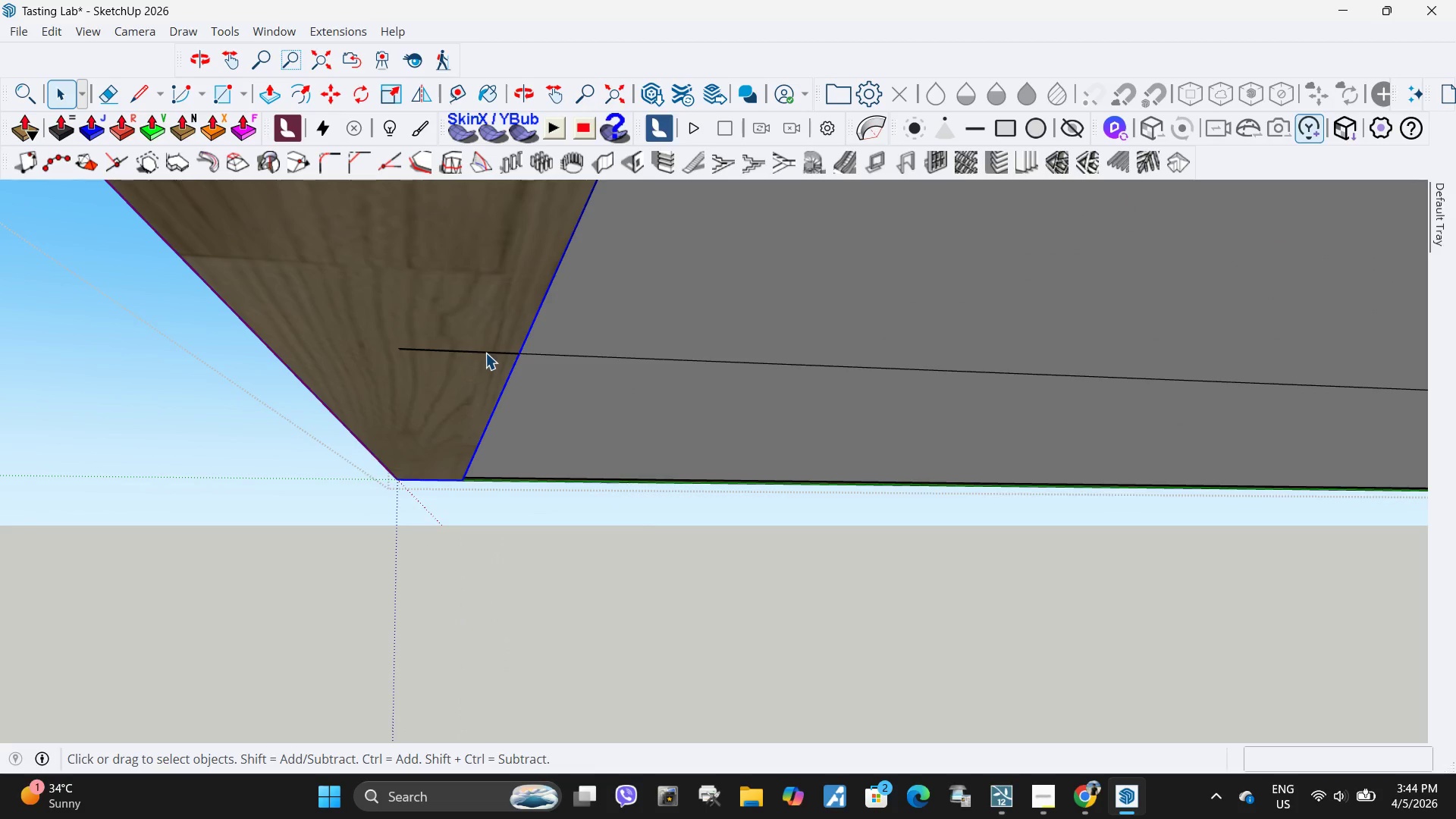 
scroll: coordinate [475, 344], scroll_direction: up, amount: 6.0
 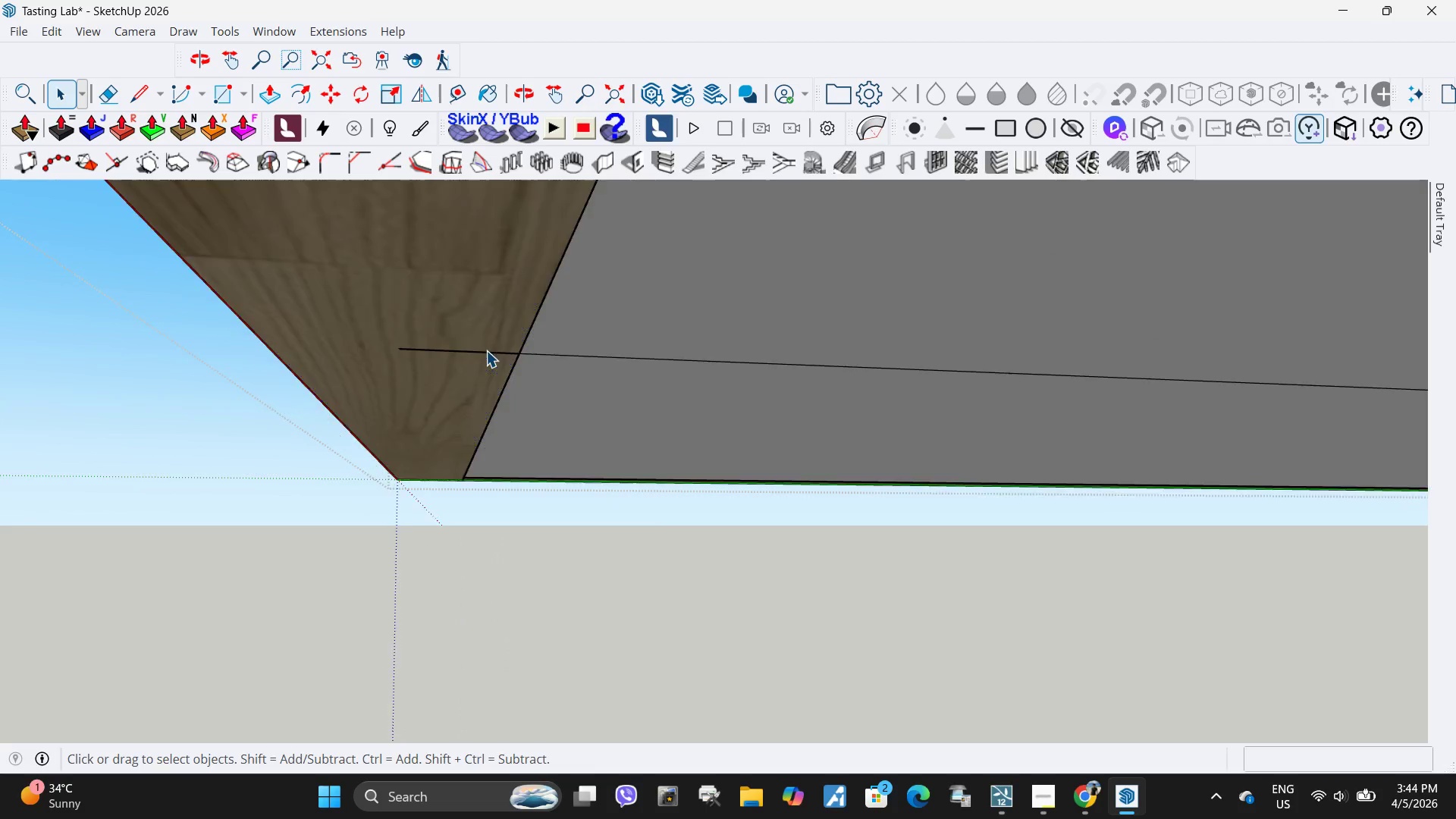 
double_click([485, 353])
 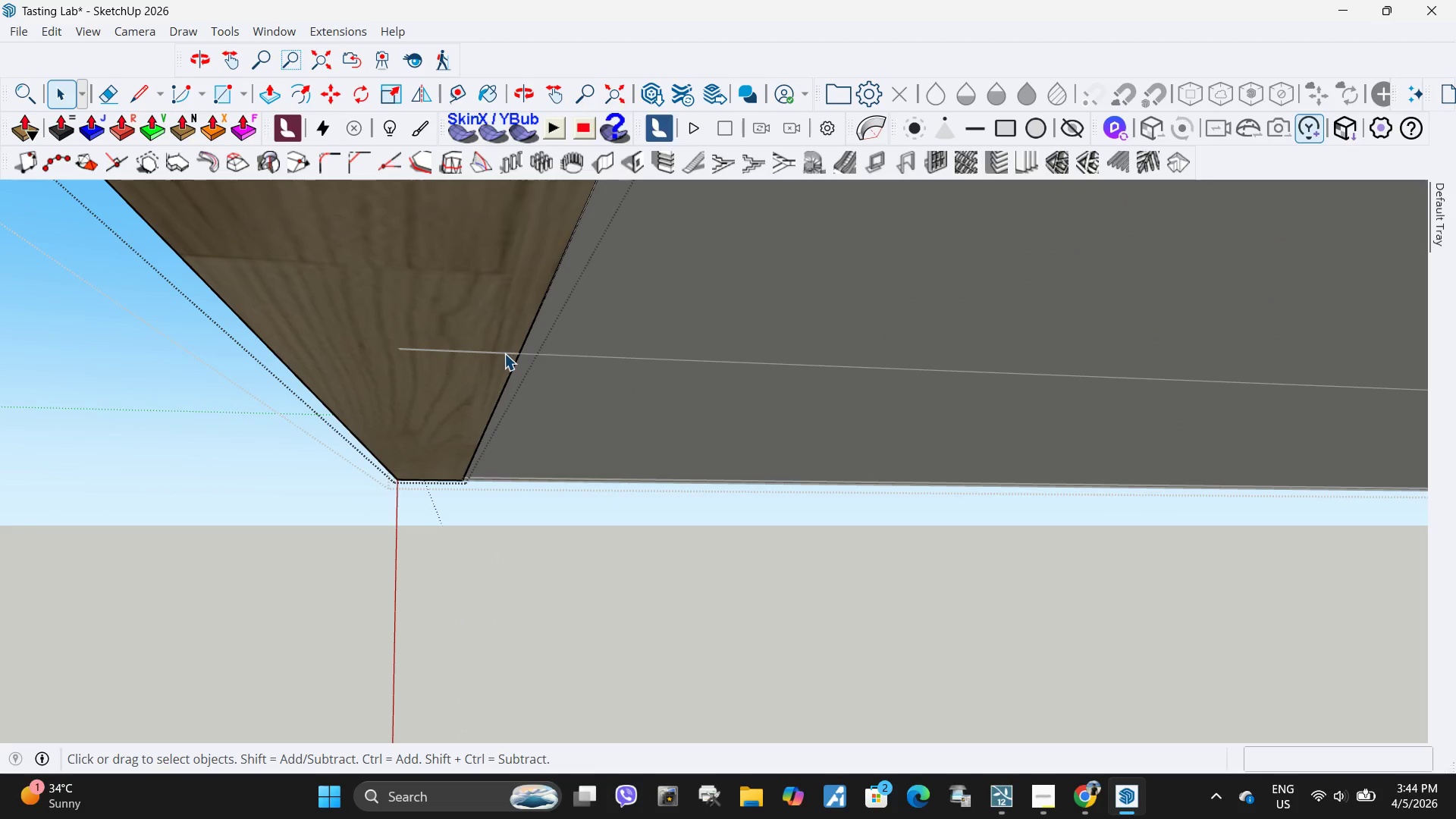 
triple_click([504, 353])
 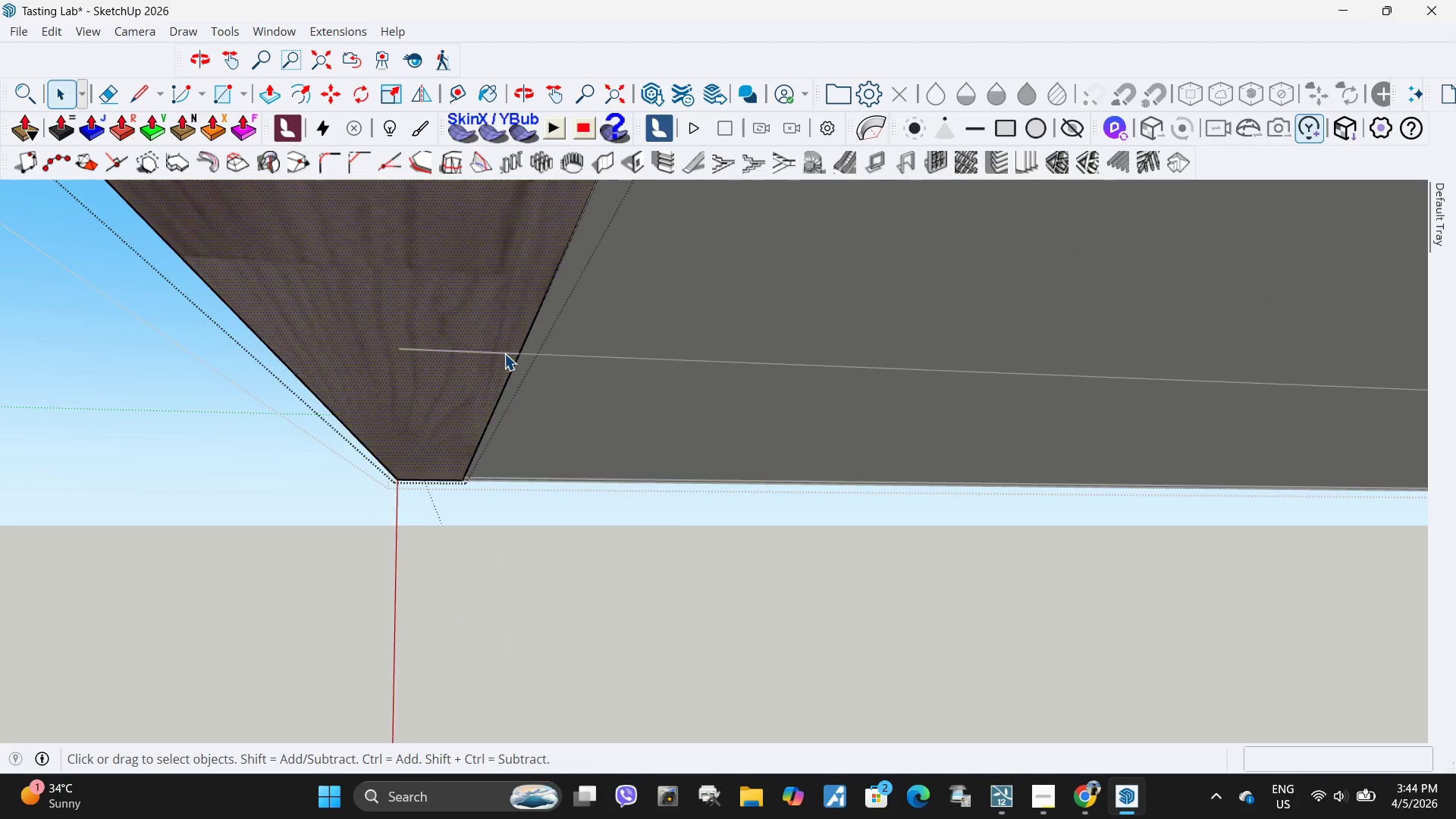 
triple_click([504, 353])
 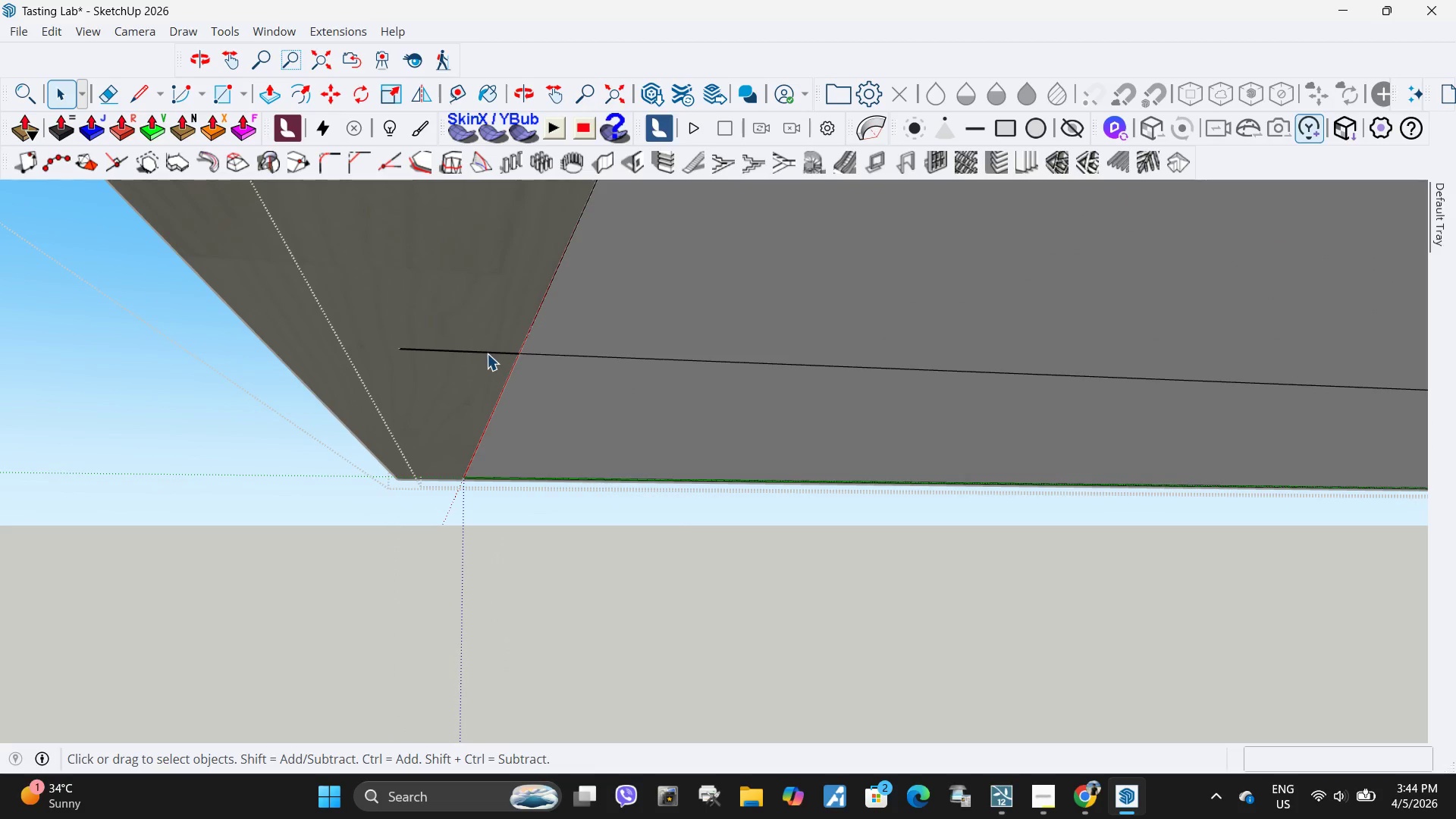 
triple_click([485, 353])
 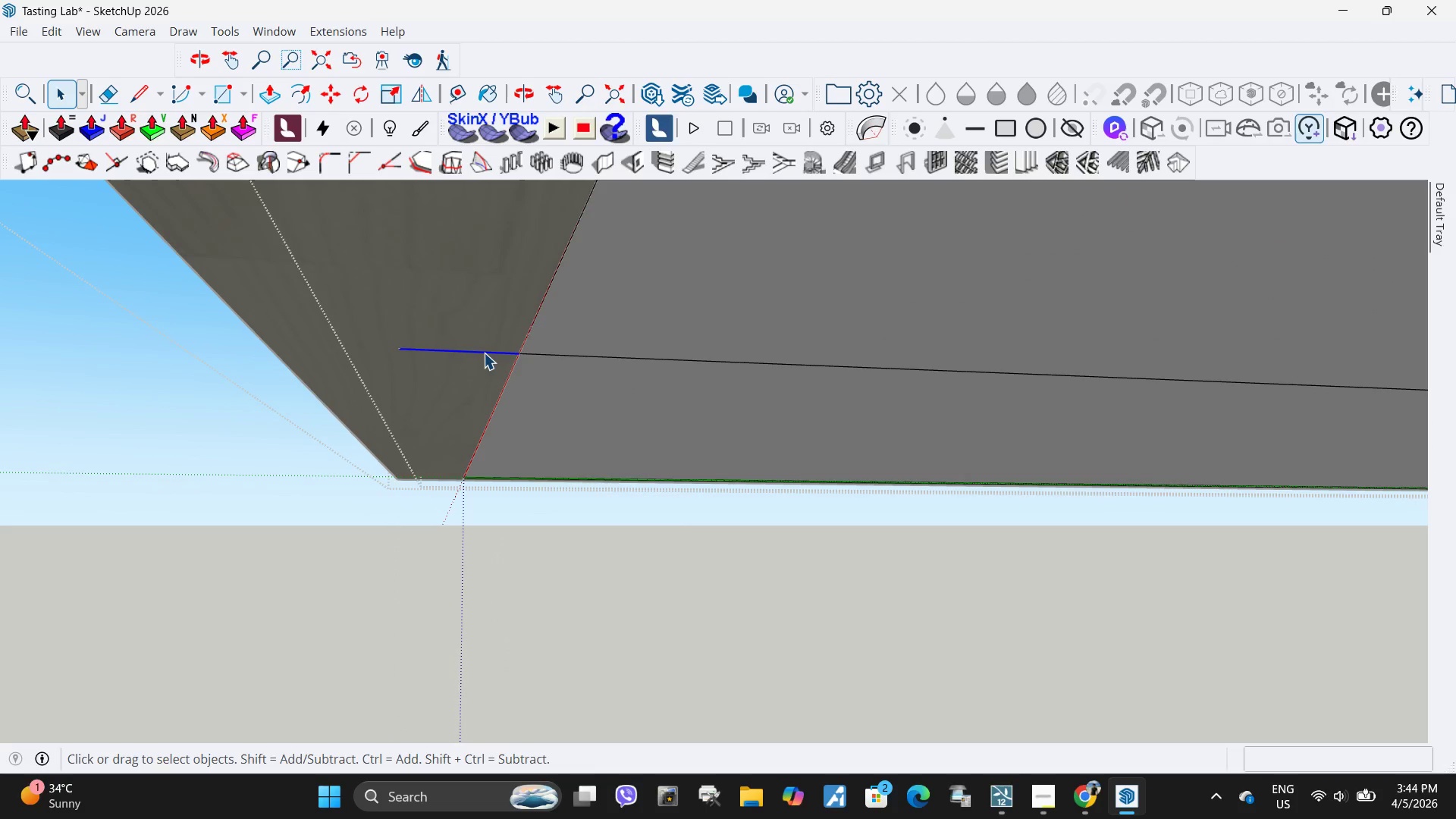 
key(Delete)
 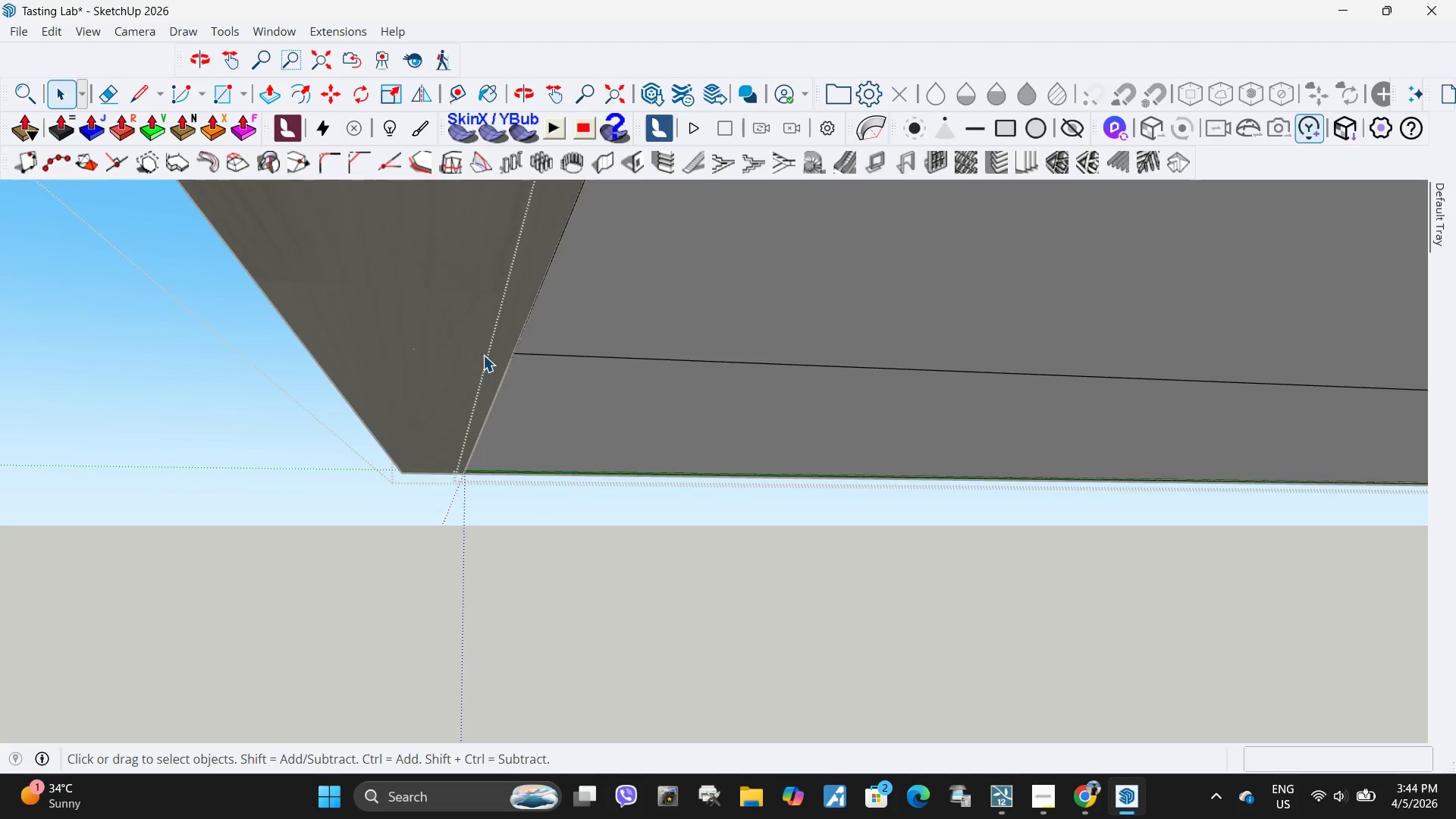 
scroll: coordinate [483, 355], scroll_direction: down, amount: 7.0
 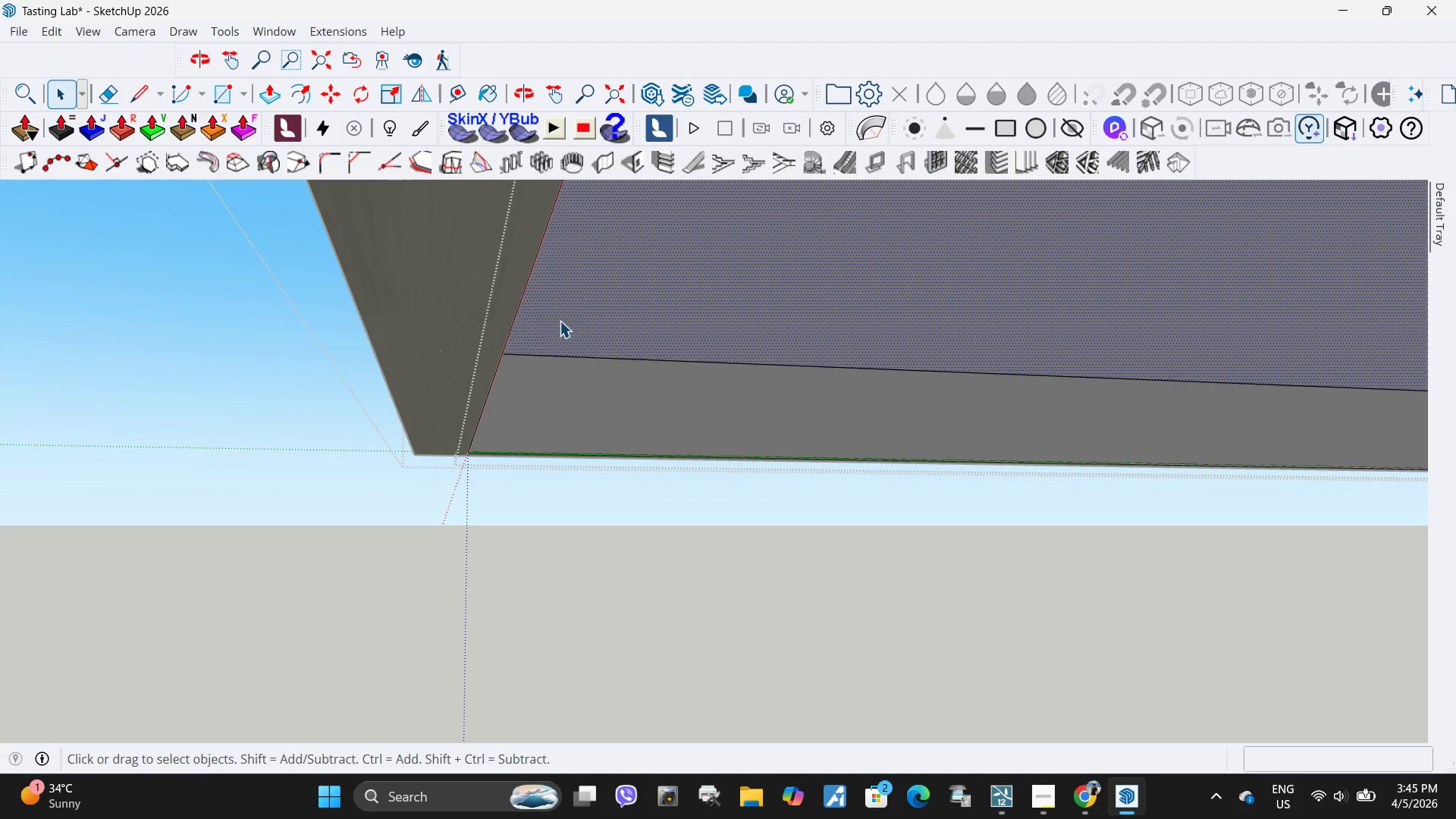 
double_click([544, 386])
 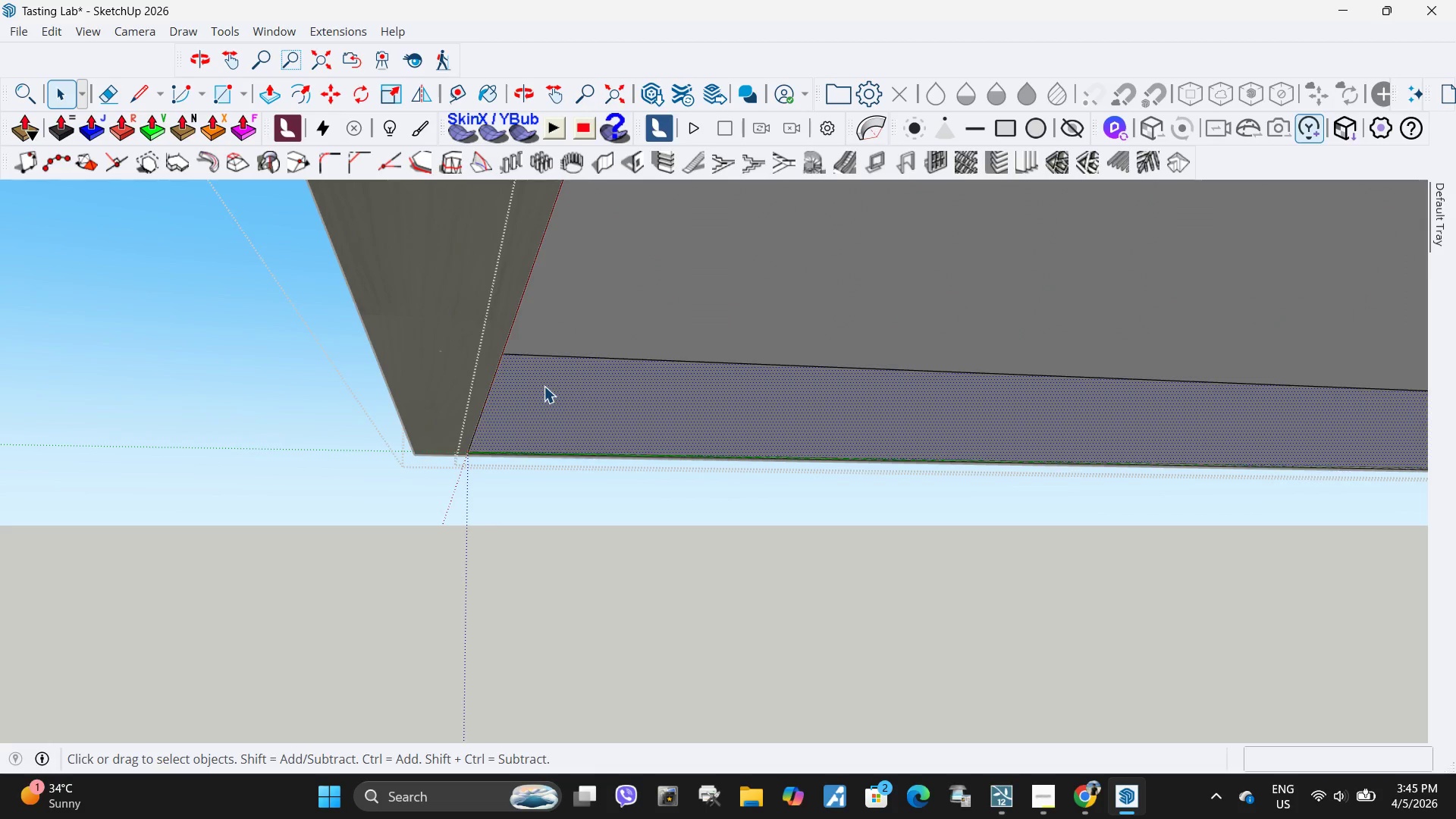 
scroll: coordinate [544, 389], scroll_direction: down, amount: 10.0
 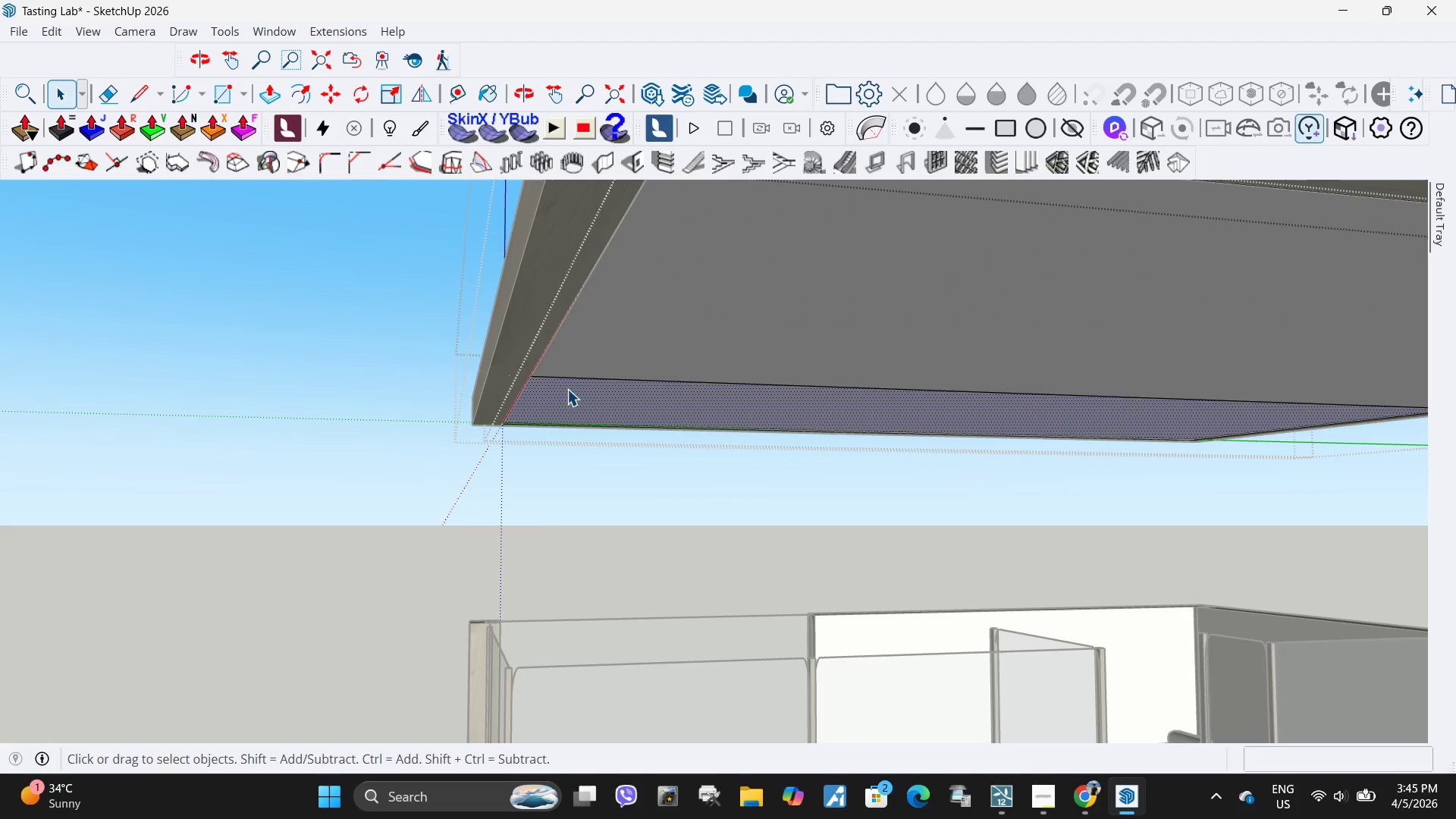 
key(P)
 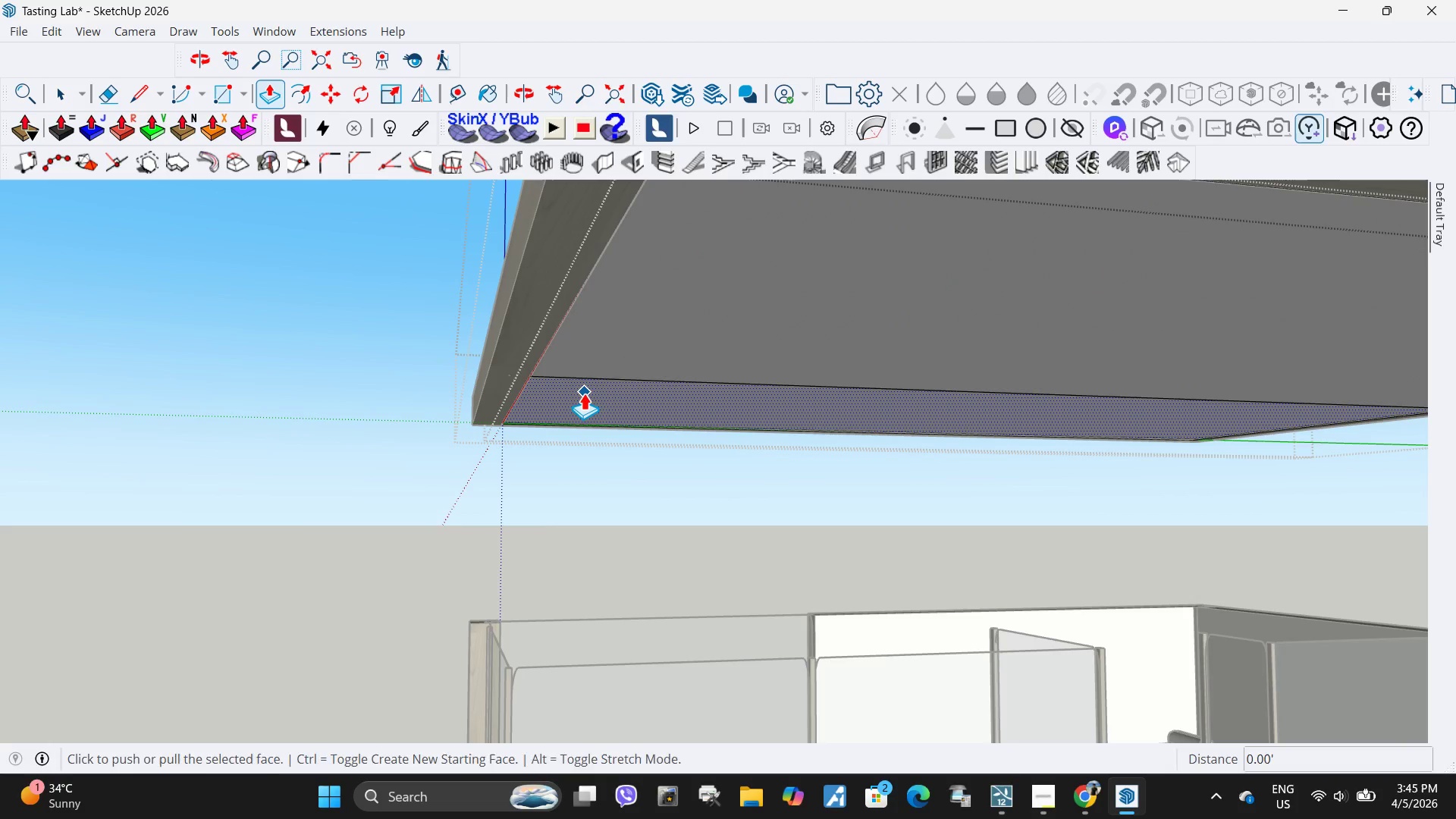 
left_click([584, 393])
 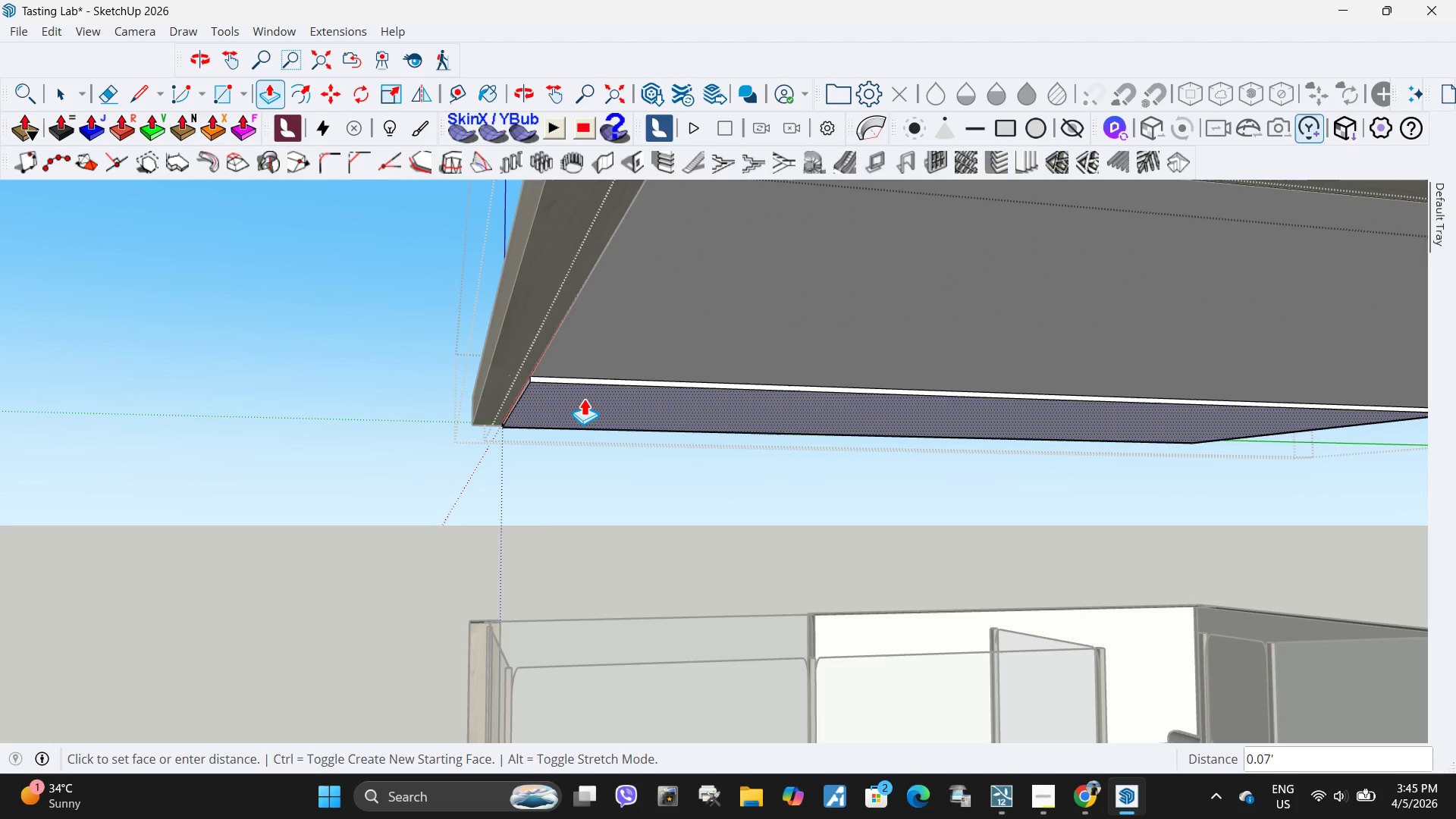 
key(NumpadDecimal)
 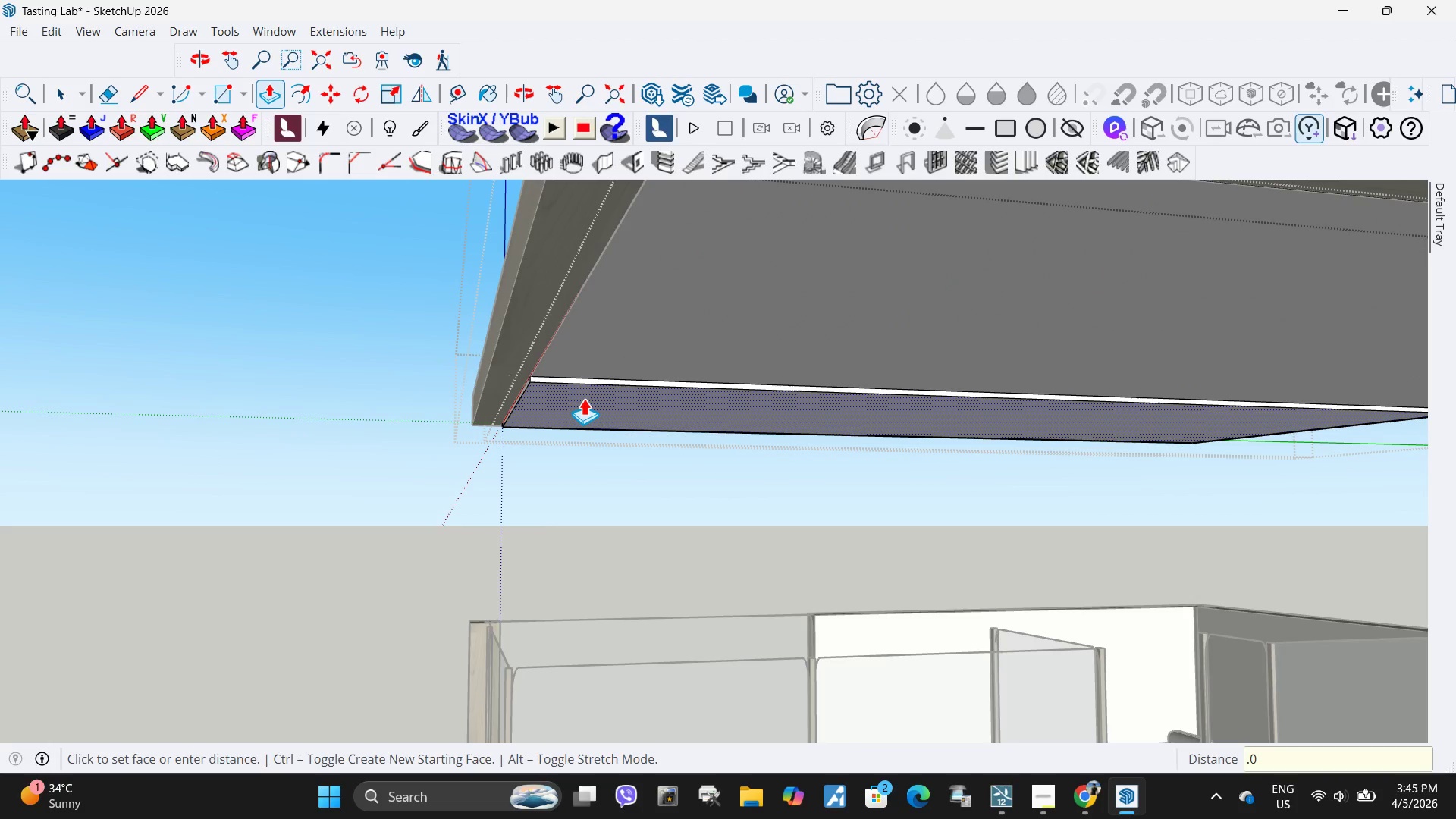 
key(Numpad0)
 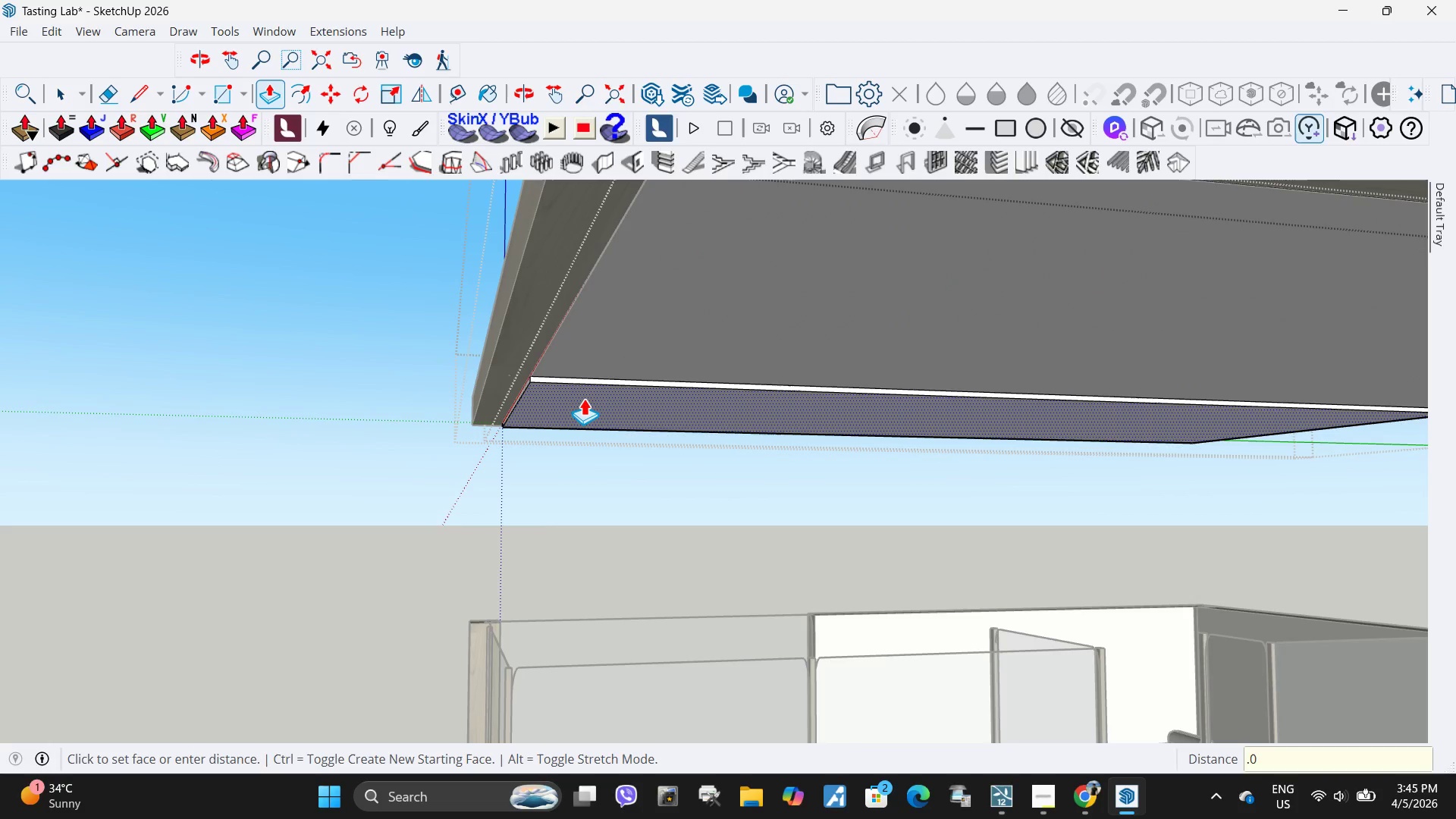 
key(Numpad5)
 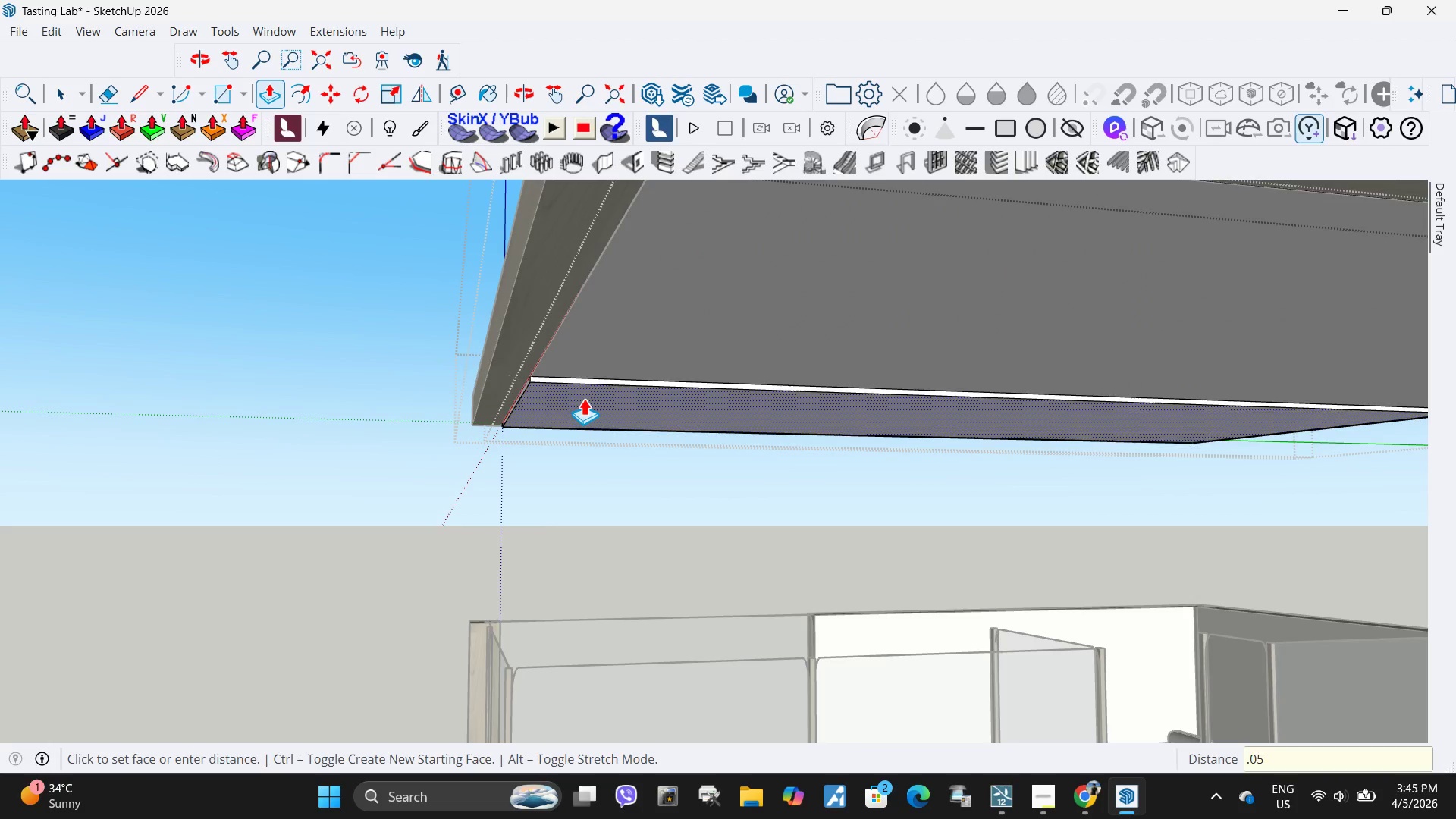 
key(NumpadEnter)
 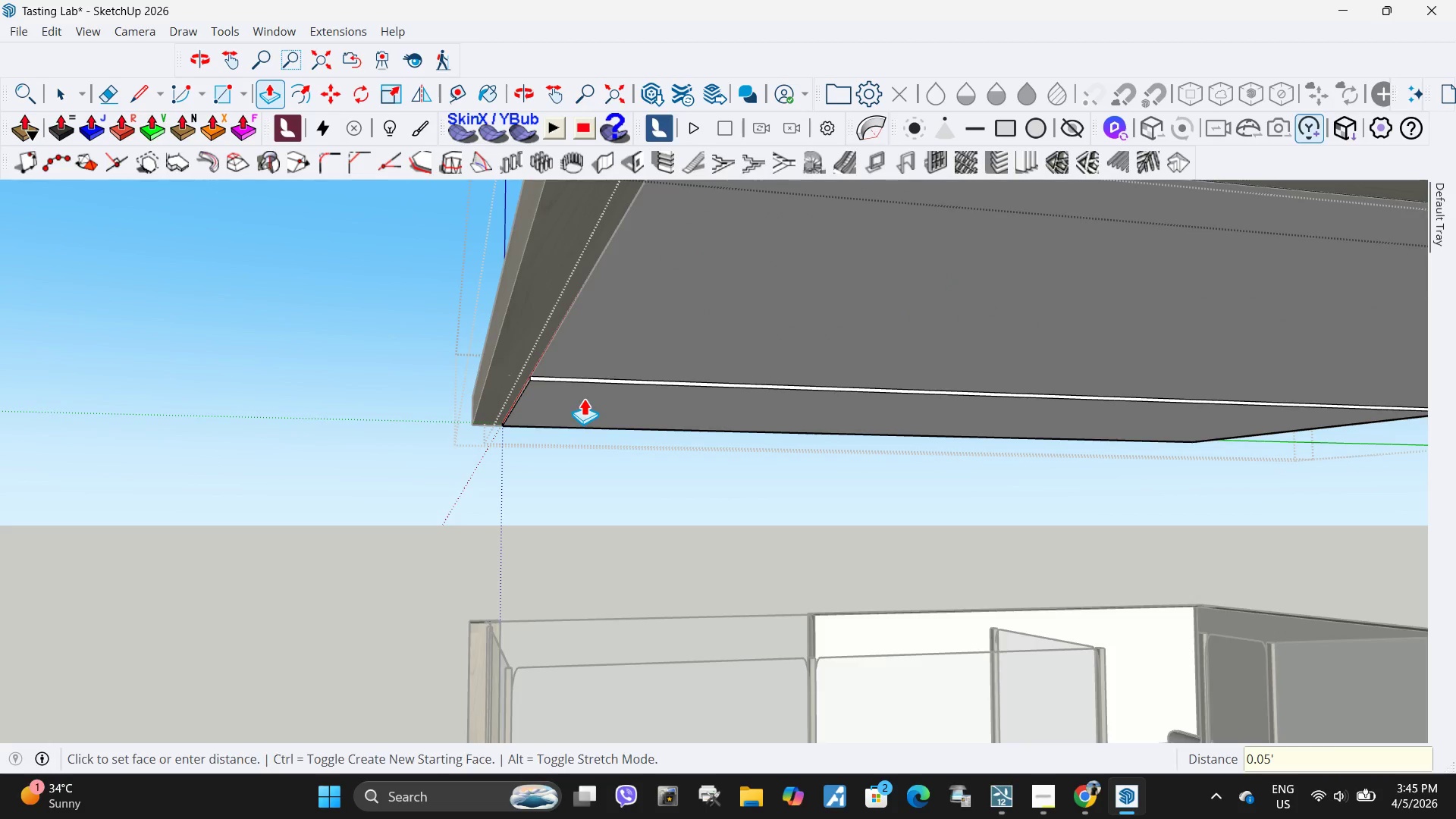 
scroll: coordinate [544, 441], scroll_direction: down, amount: 4.0
 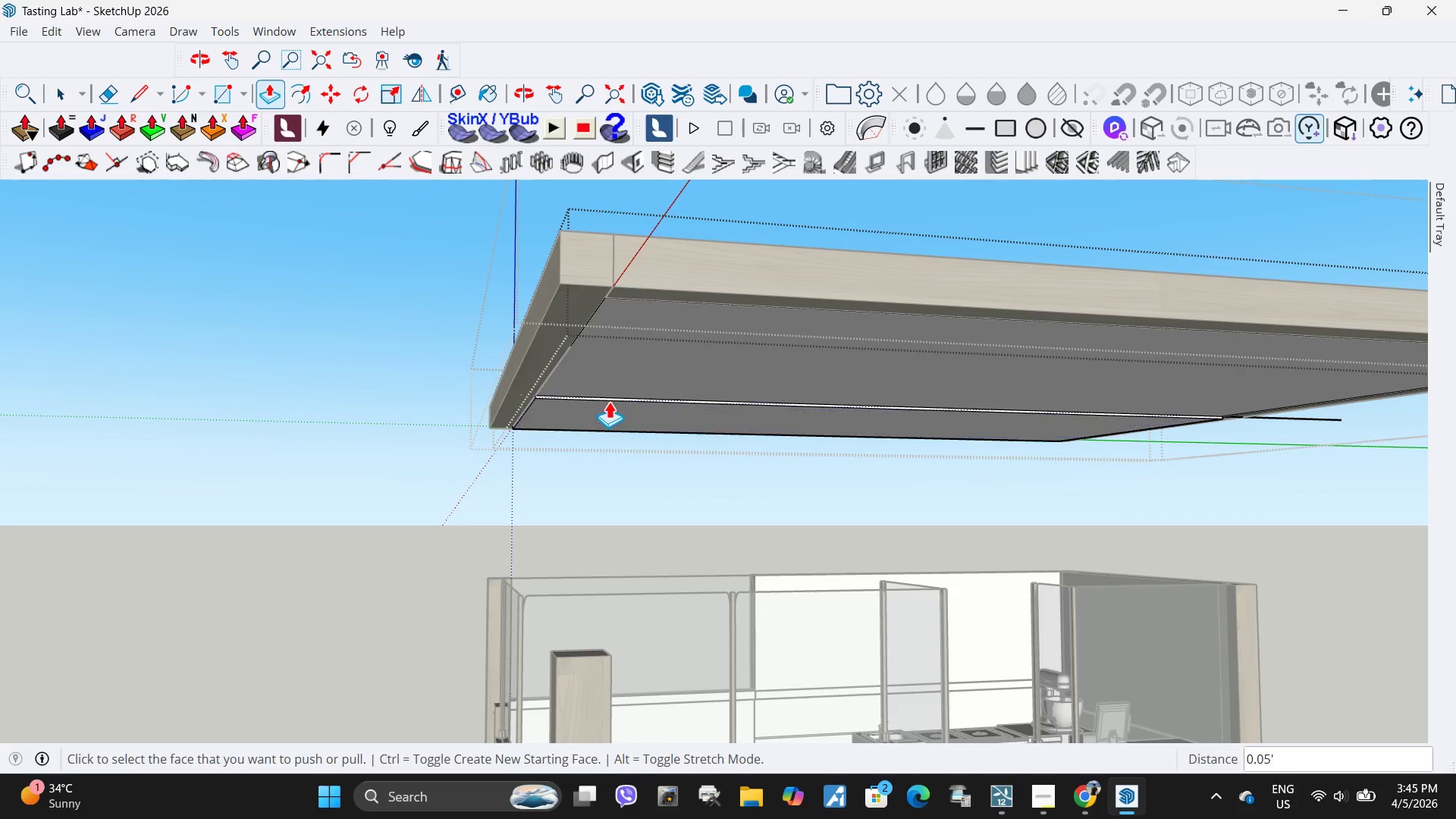 
left_click([609, 401])
 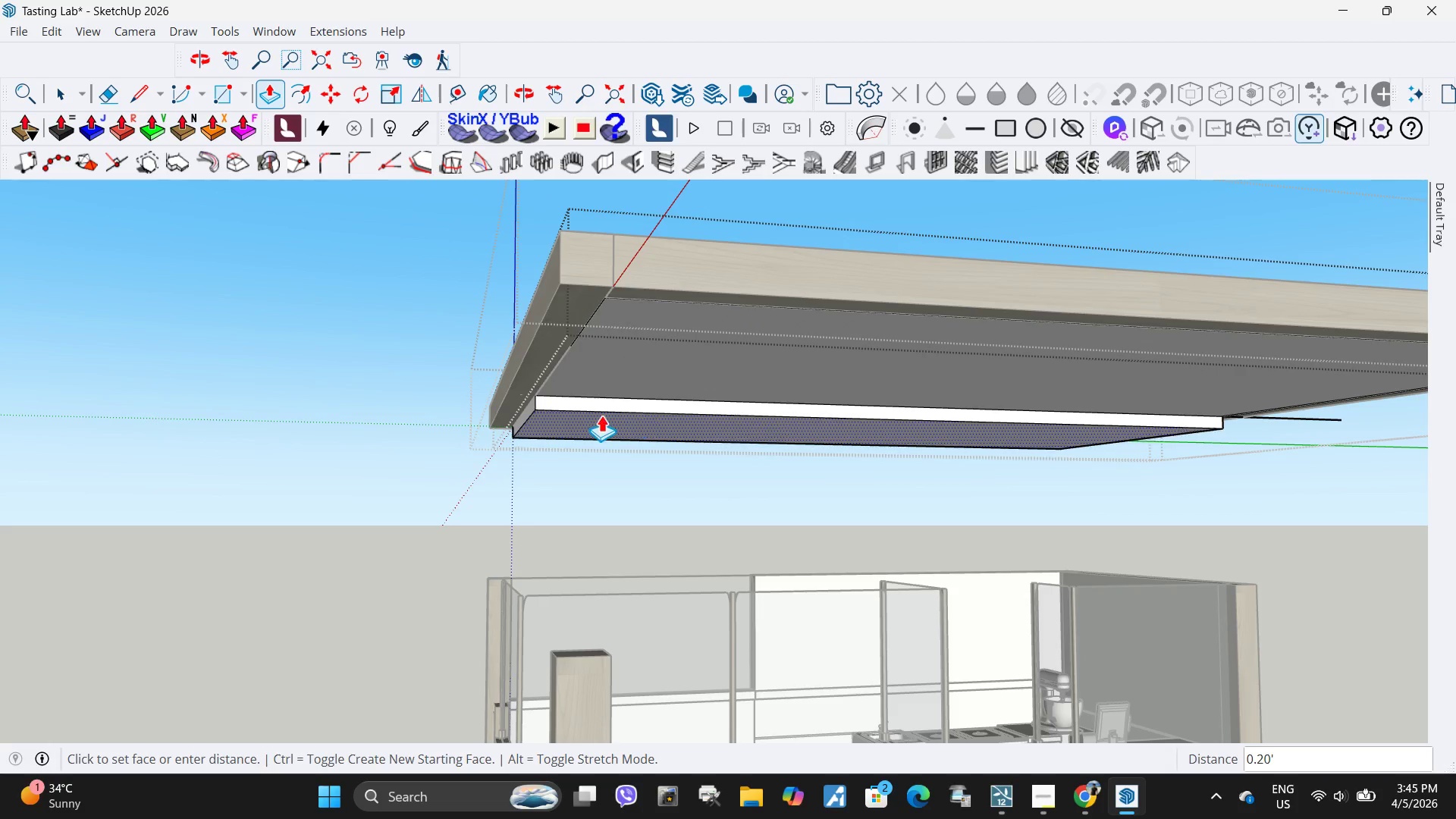 
key(NumpadDecimal)
 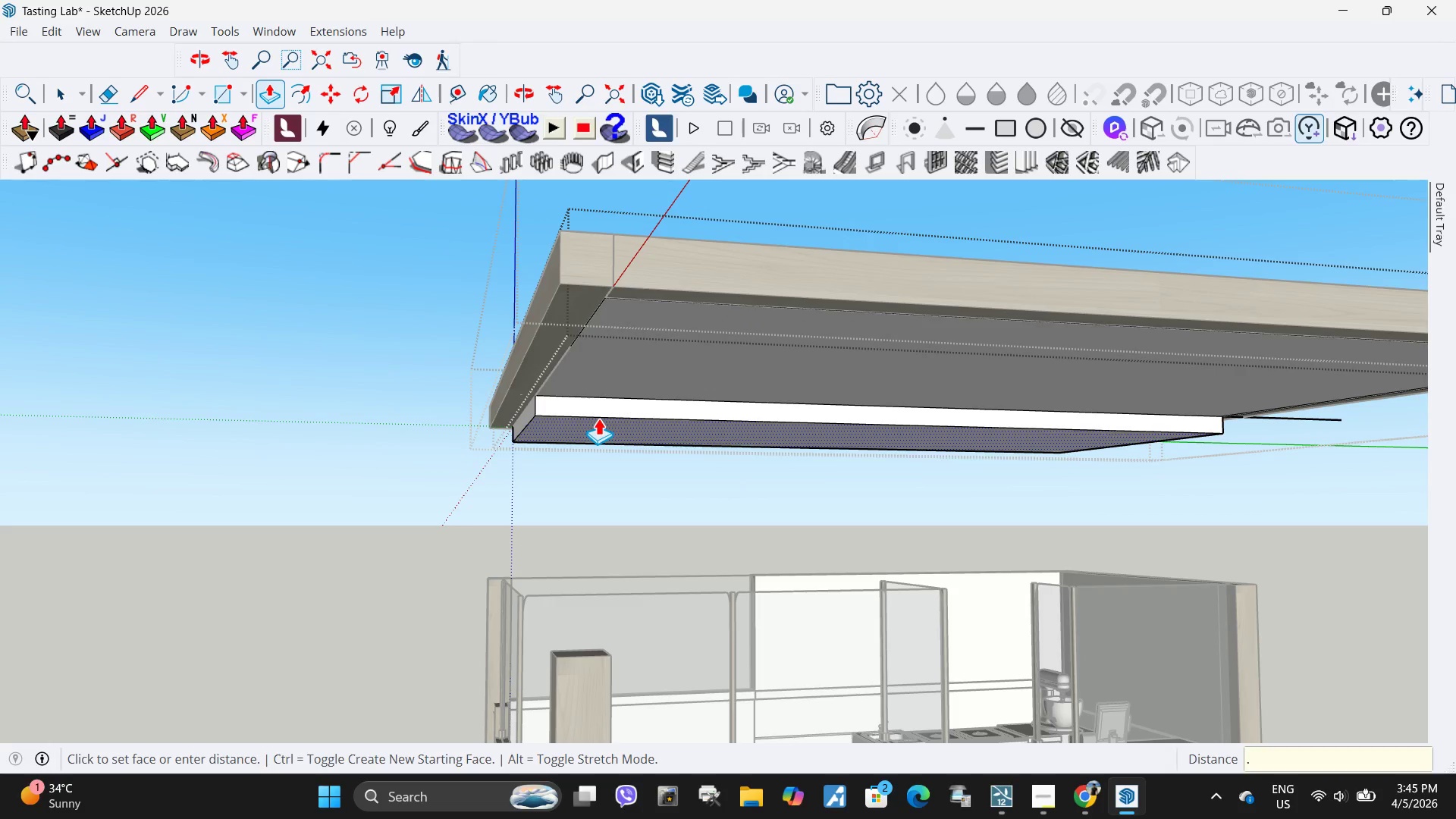 
key(Numpad0)
 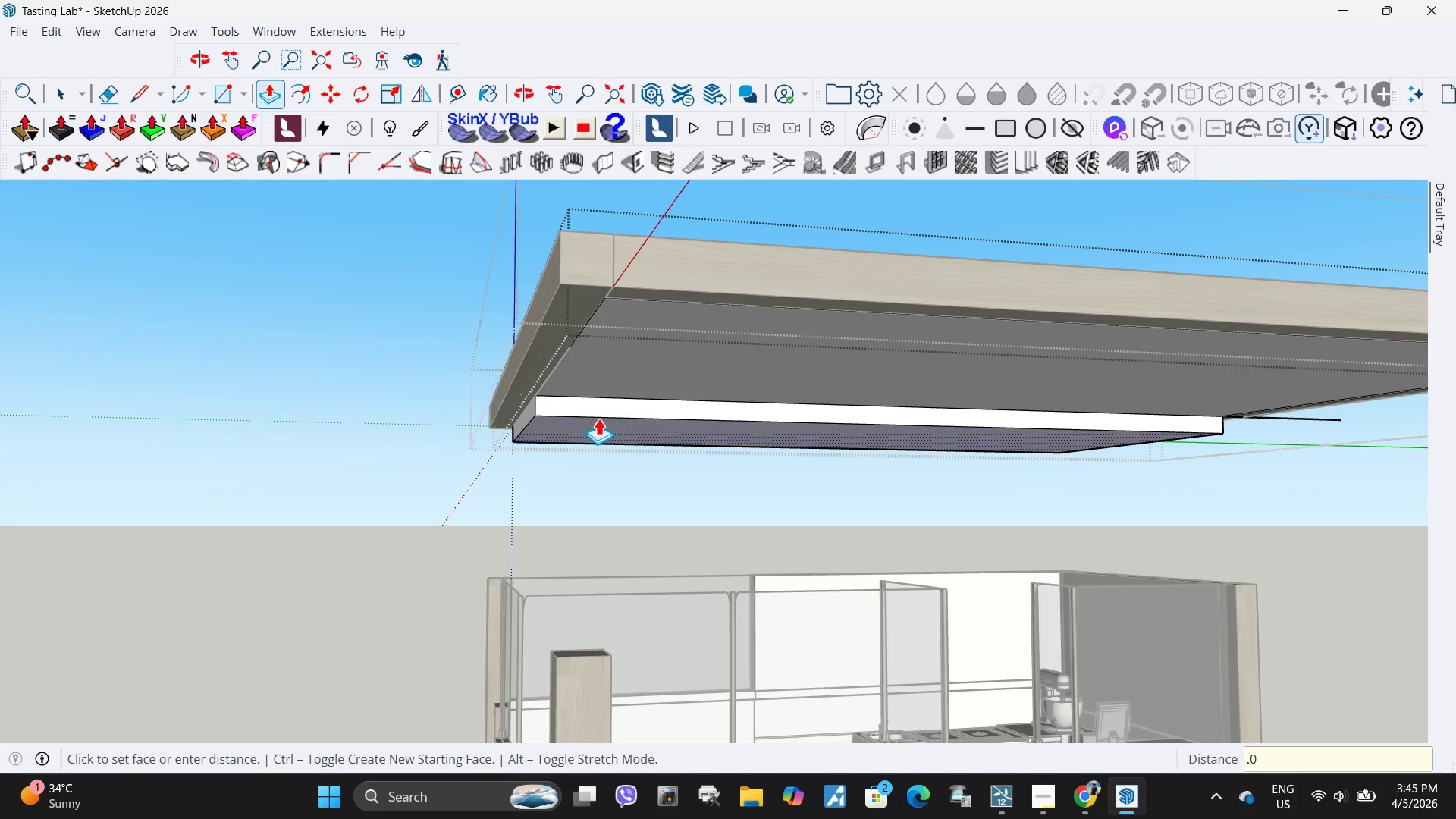 
key(Numpad5)
 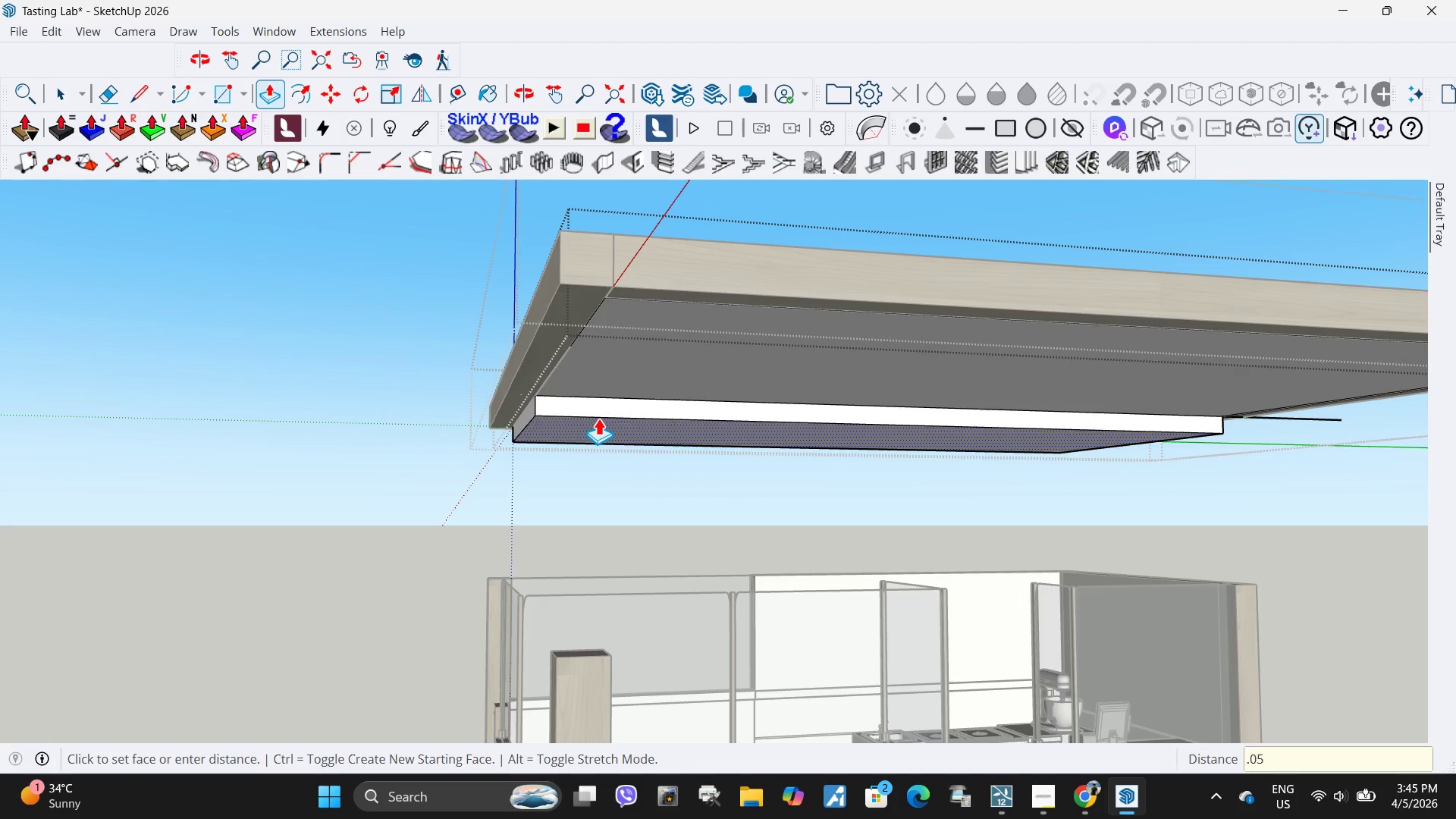 
key(NumpadEnter)
 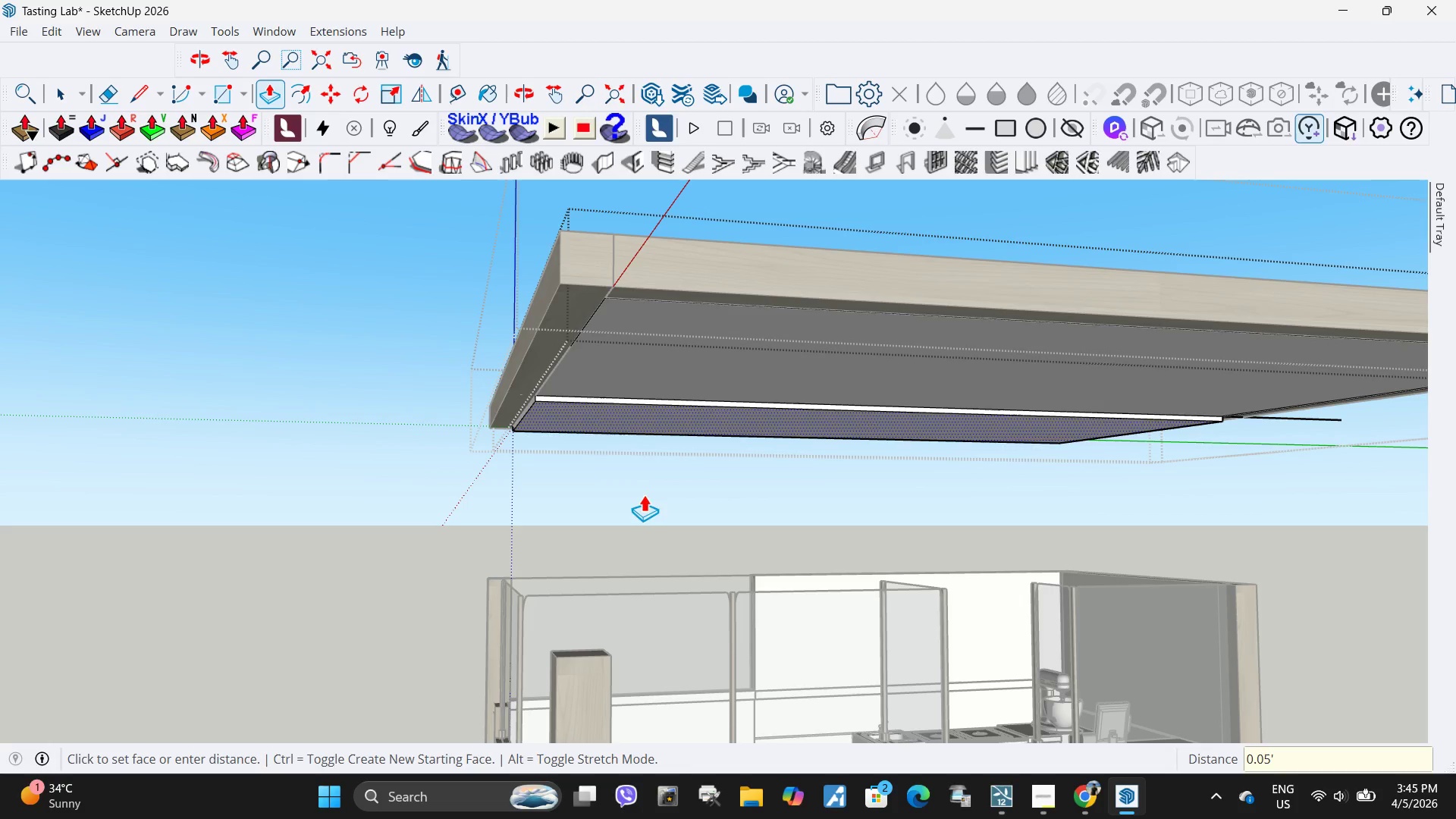 
key(Space)
 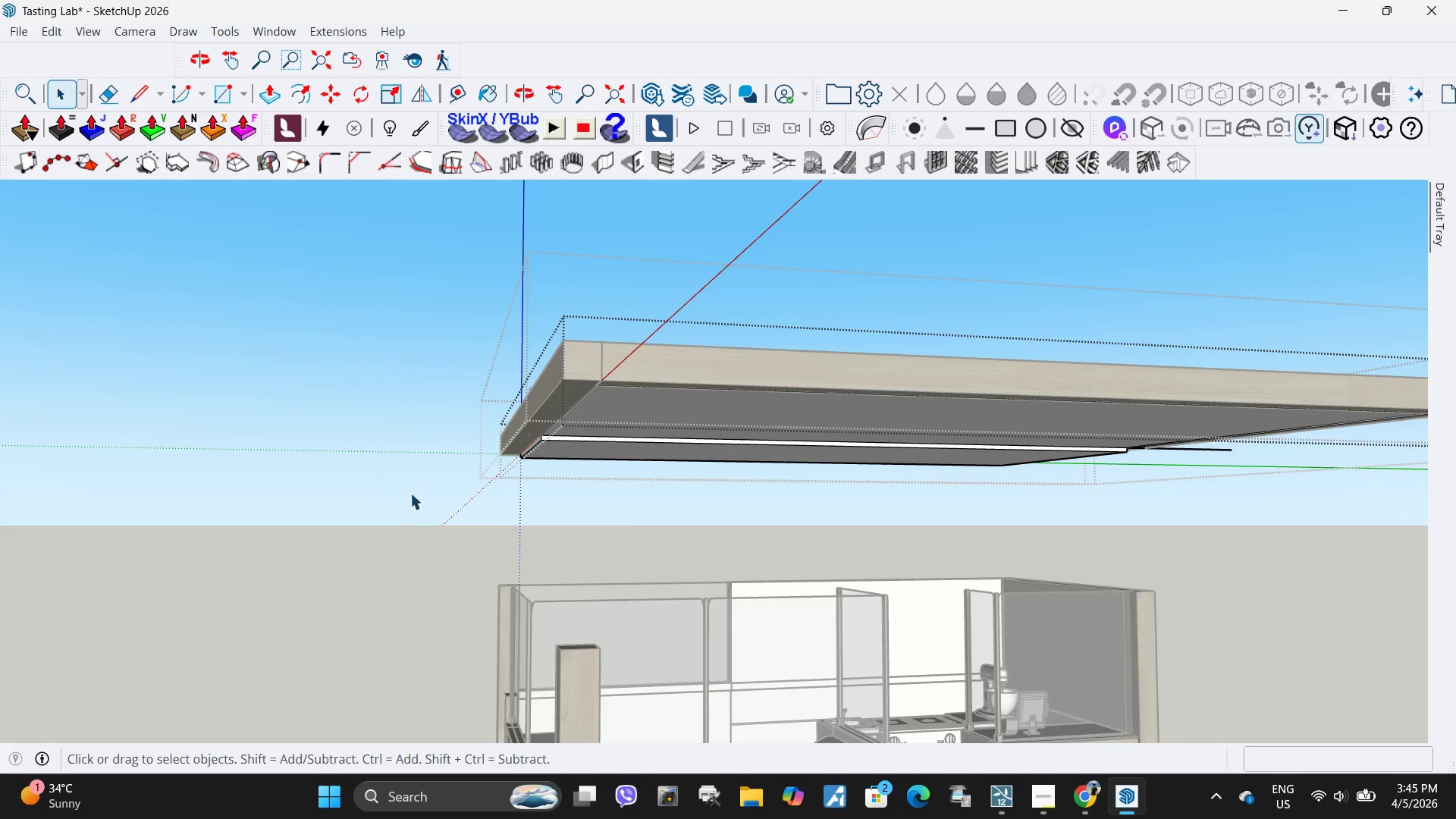 
scroll: coordinate [548, 633], scroll_direction: down, amount: 2.0
 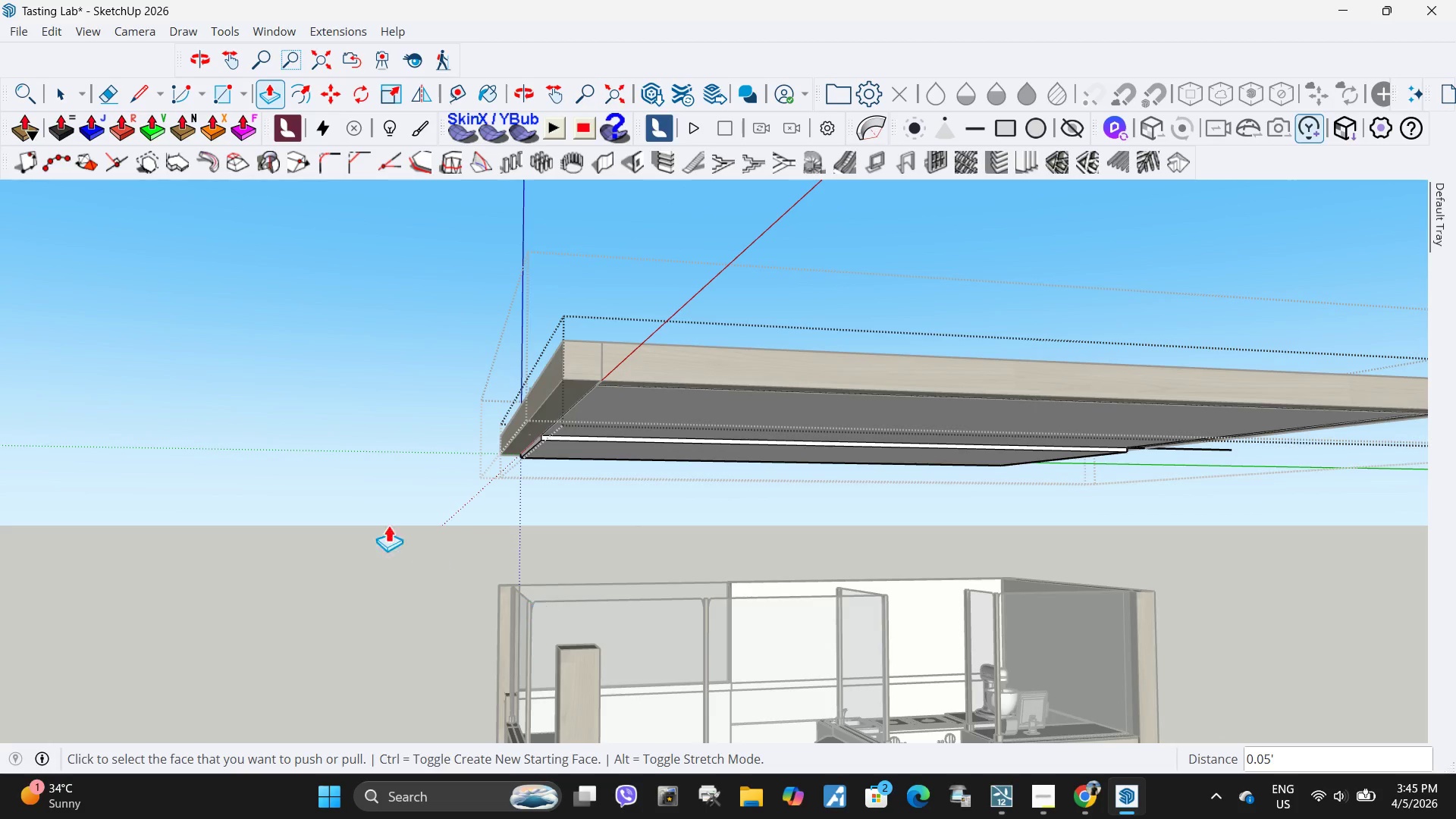 
left_click([1003, 451])
 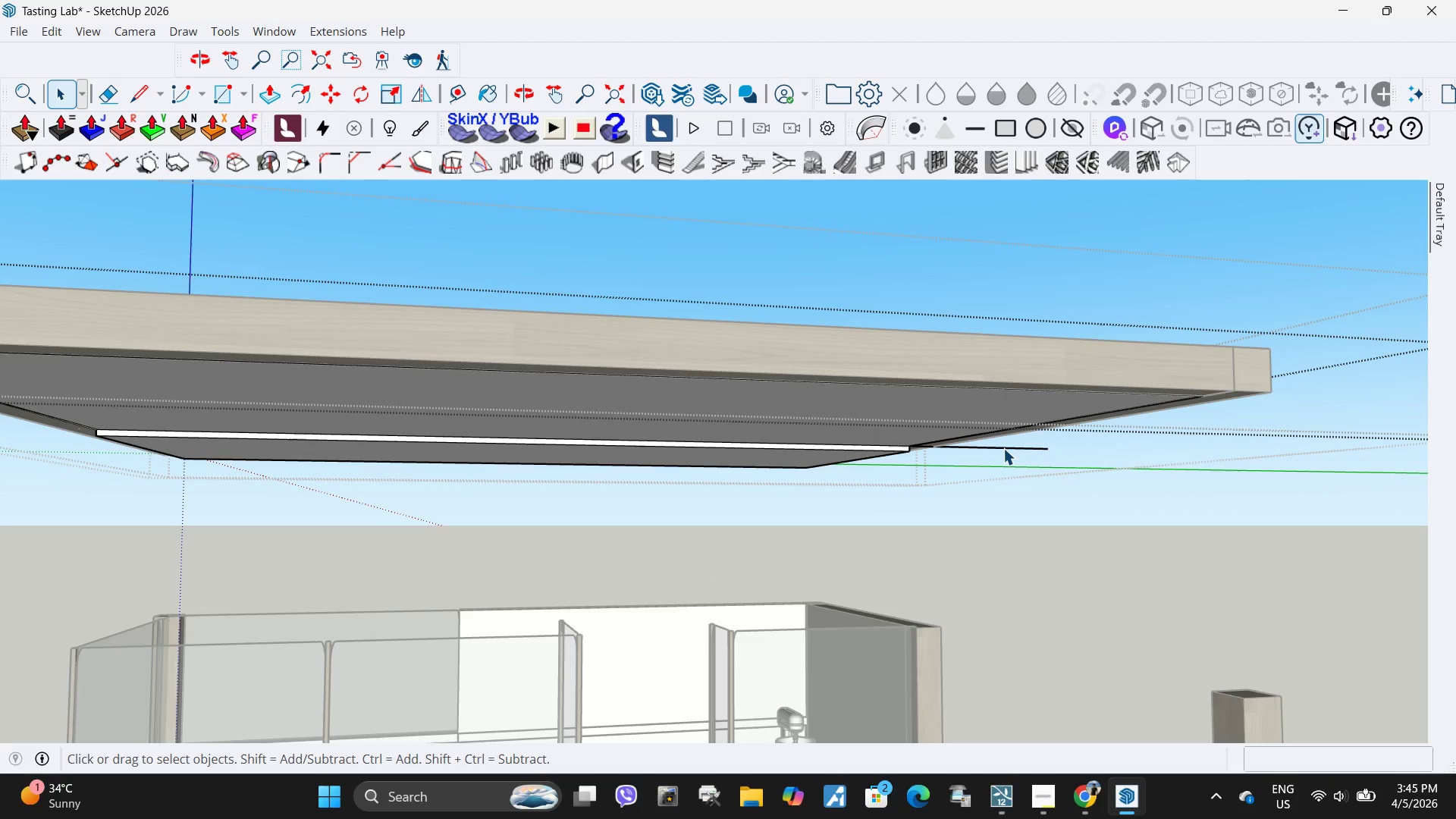 
scroll: coordinate [1064, 451], scroll_direction: up, amount: 3.0
 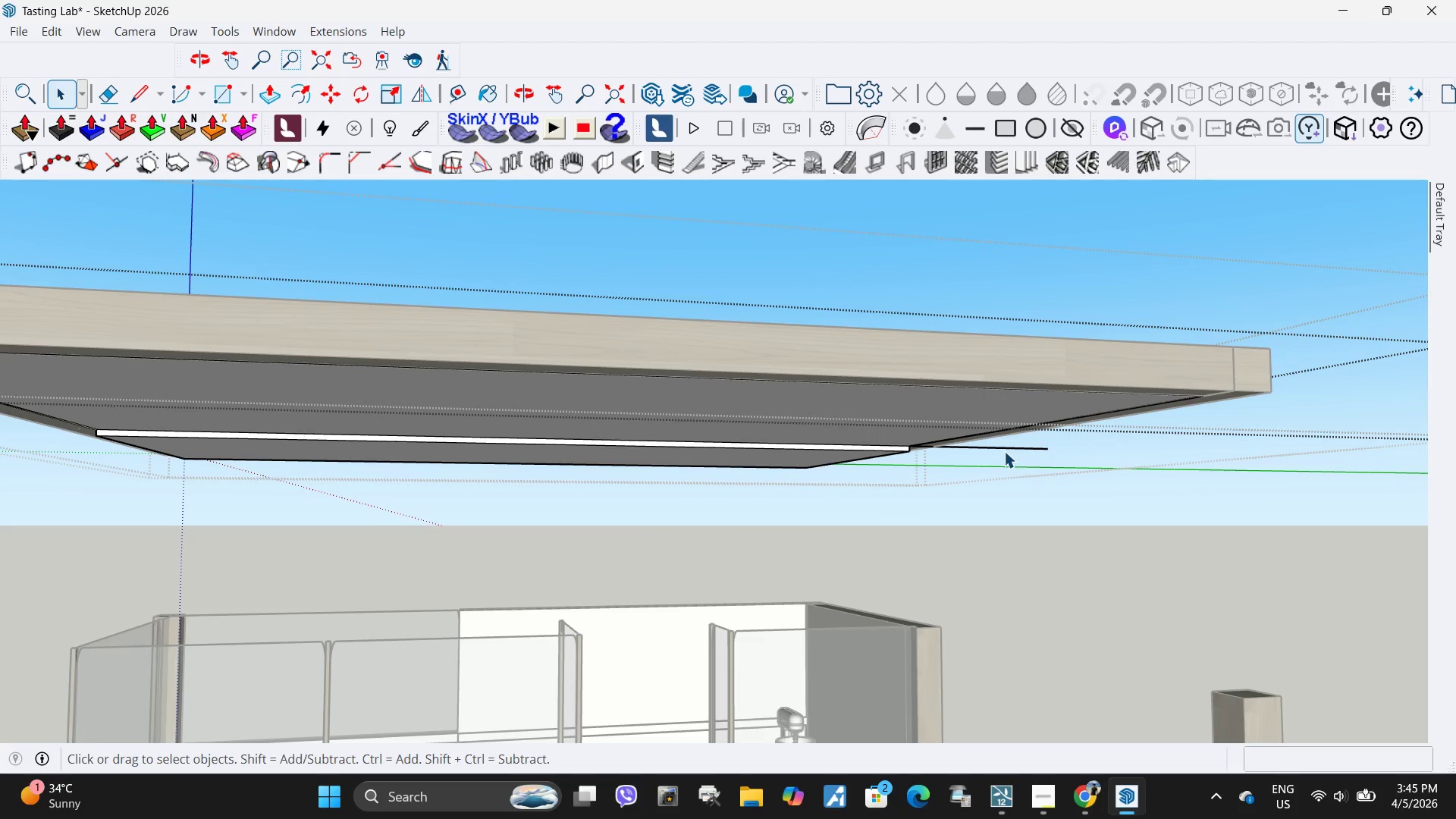 
left_click([1003, 448])
 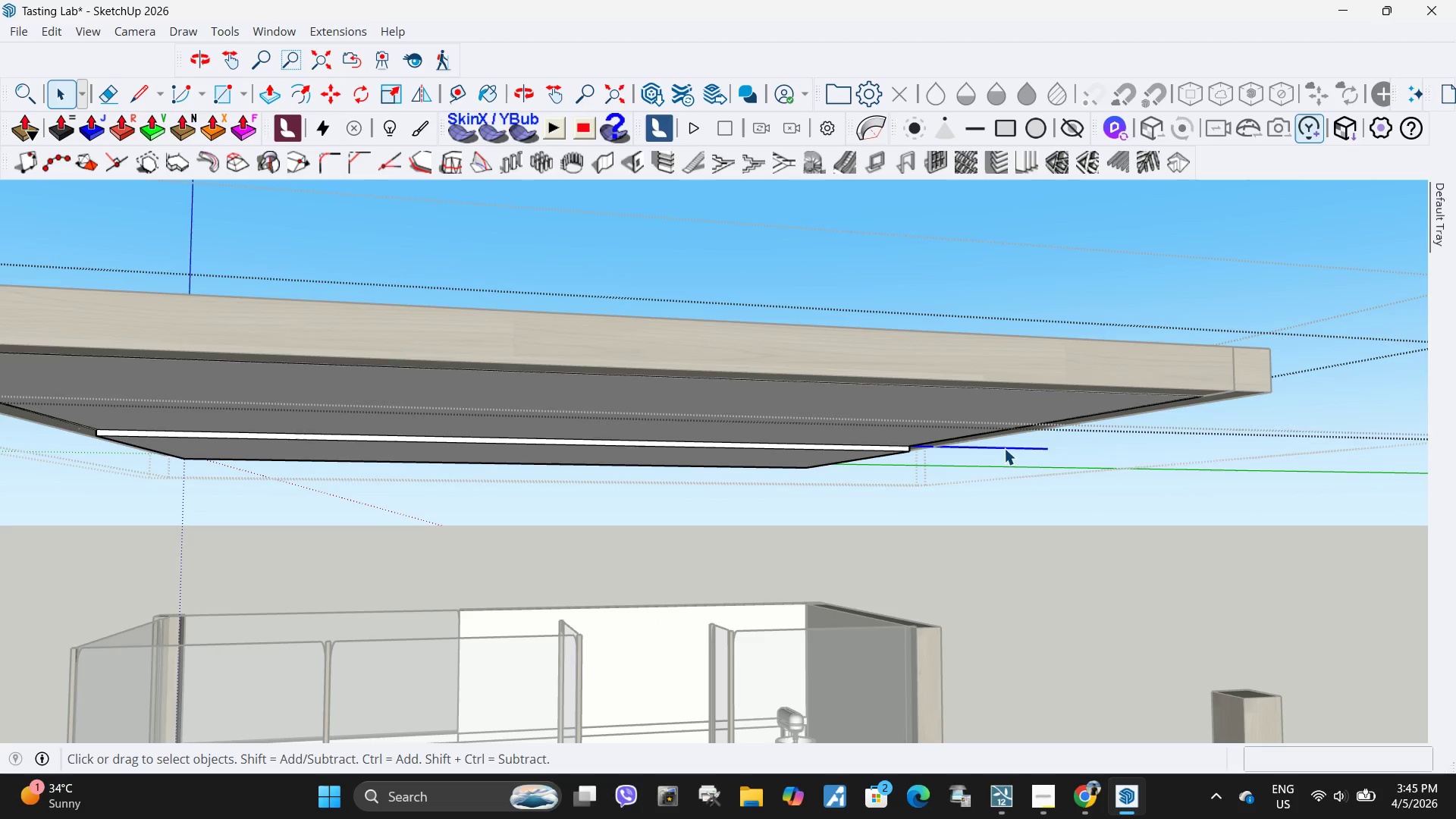 
key(Delete)
 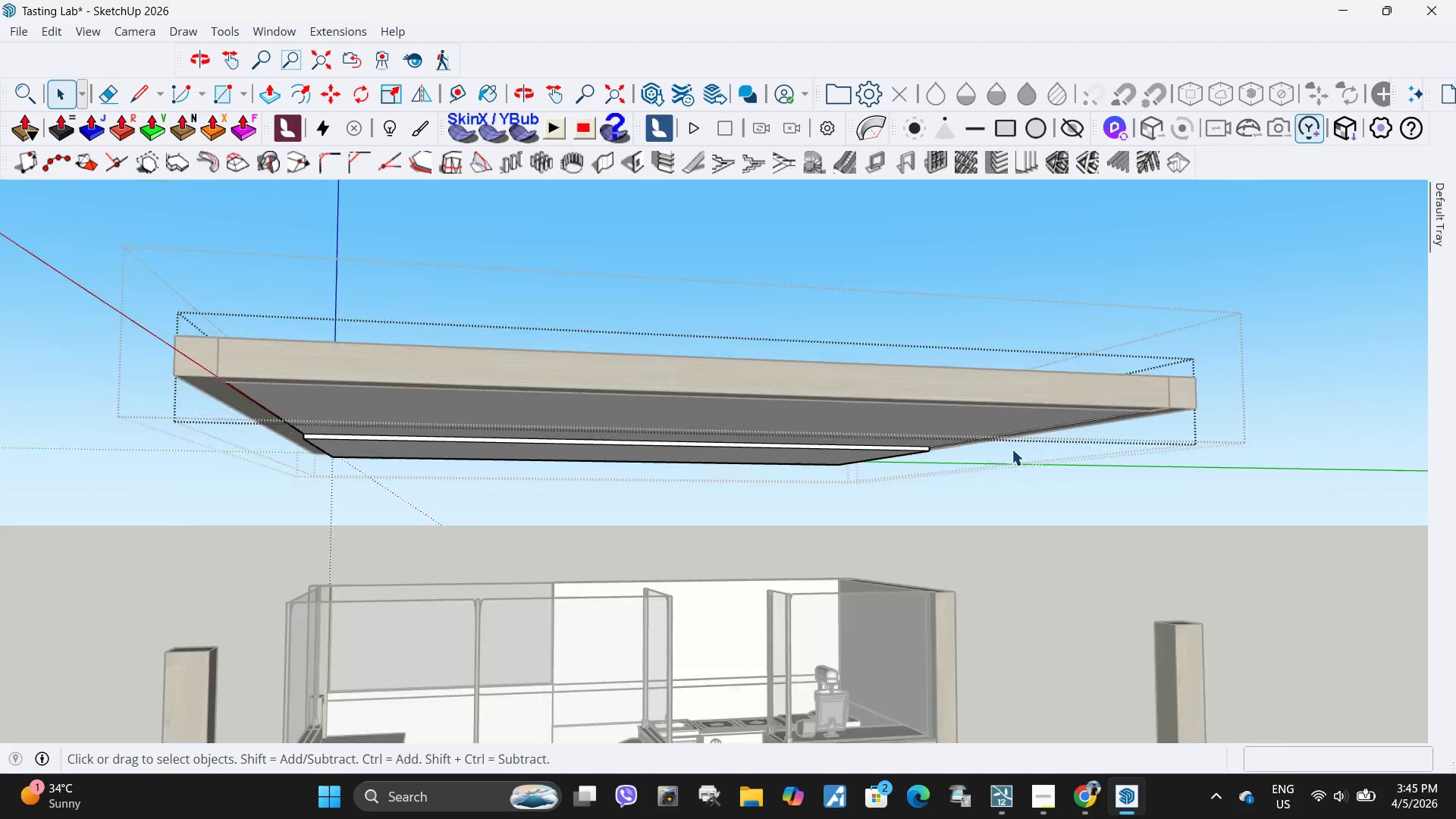 
scroll: coordinate [1012, 449], scroll_direction: down, amount: 6.0
 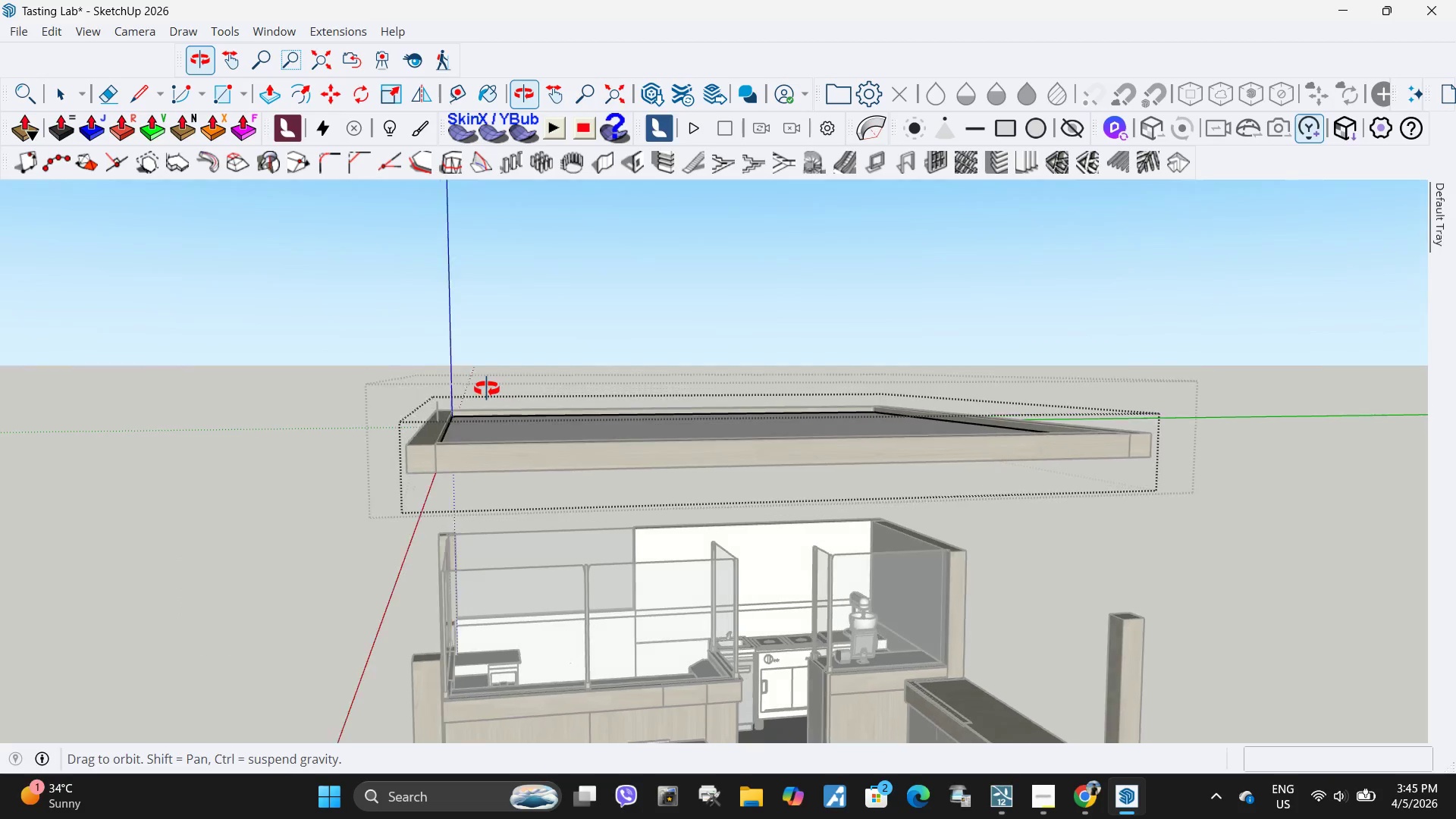 
key(Escape)
 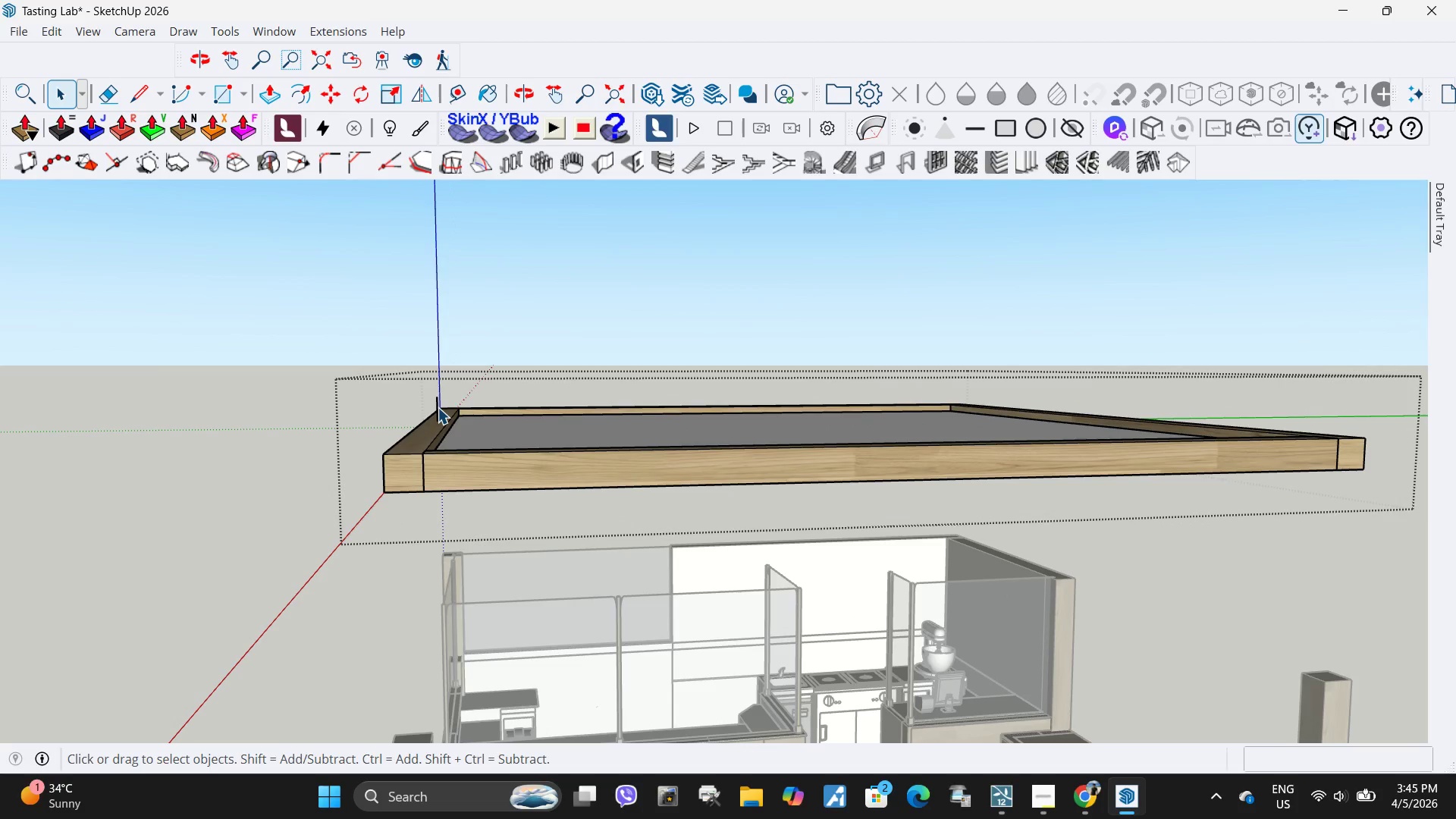 
scroll: coordinate [443, 419], scroll_direction: up, amount: 2.0
 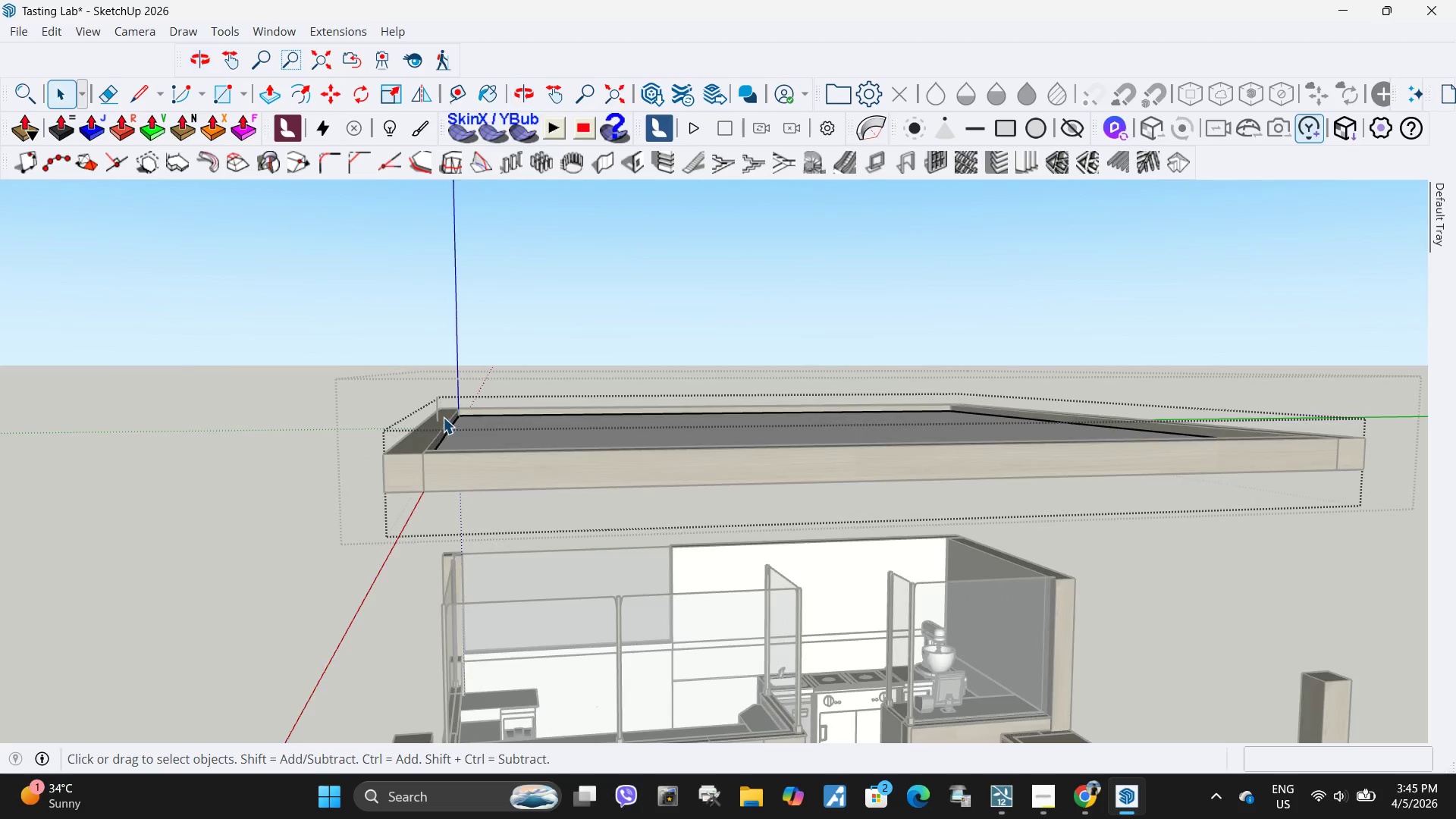 
left_click([438, 407])
 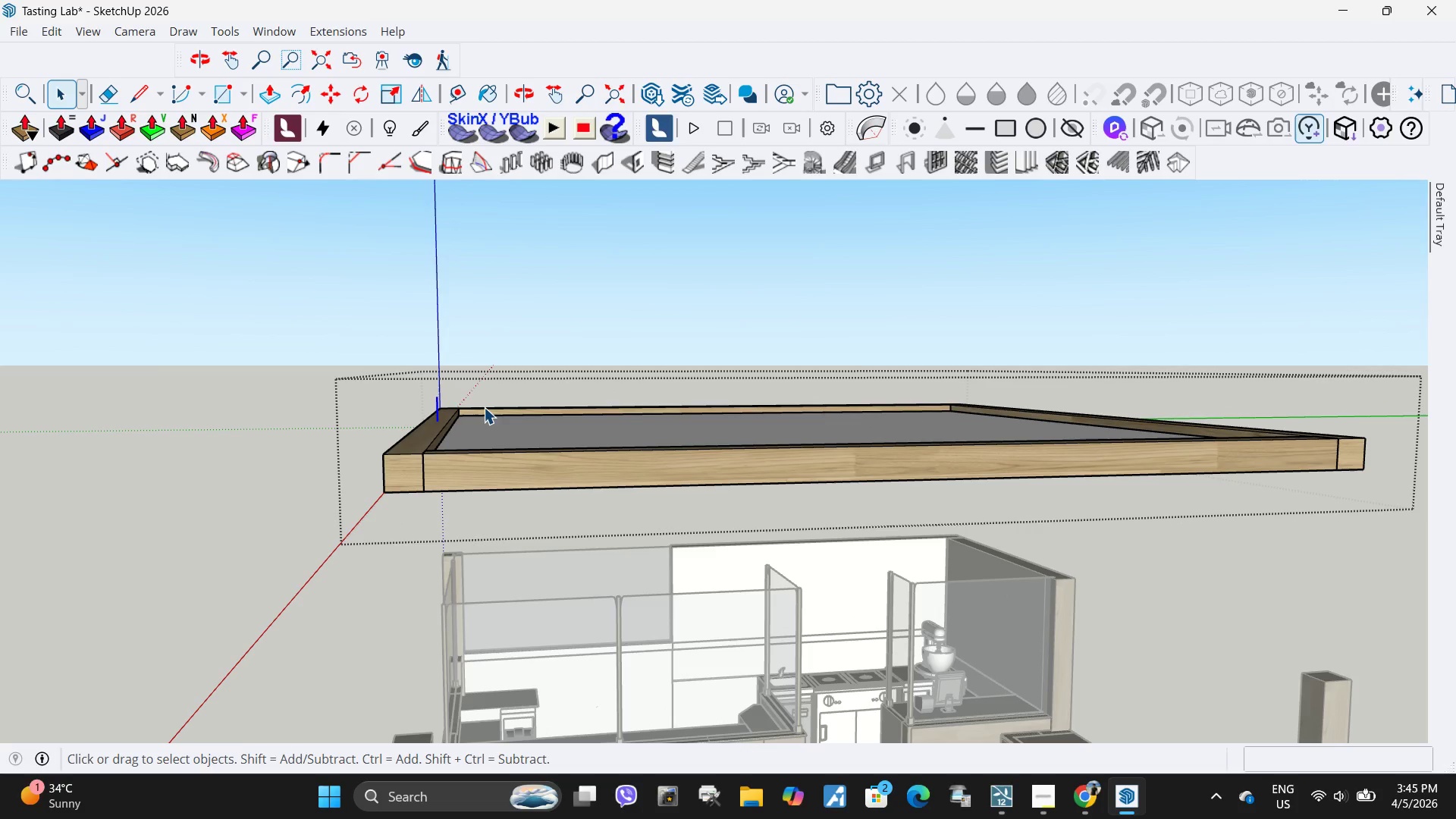 
key(Delete)
 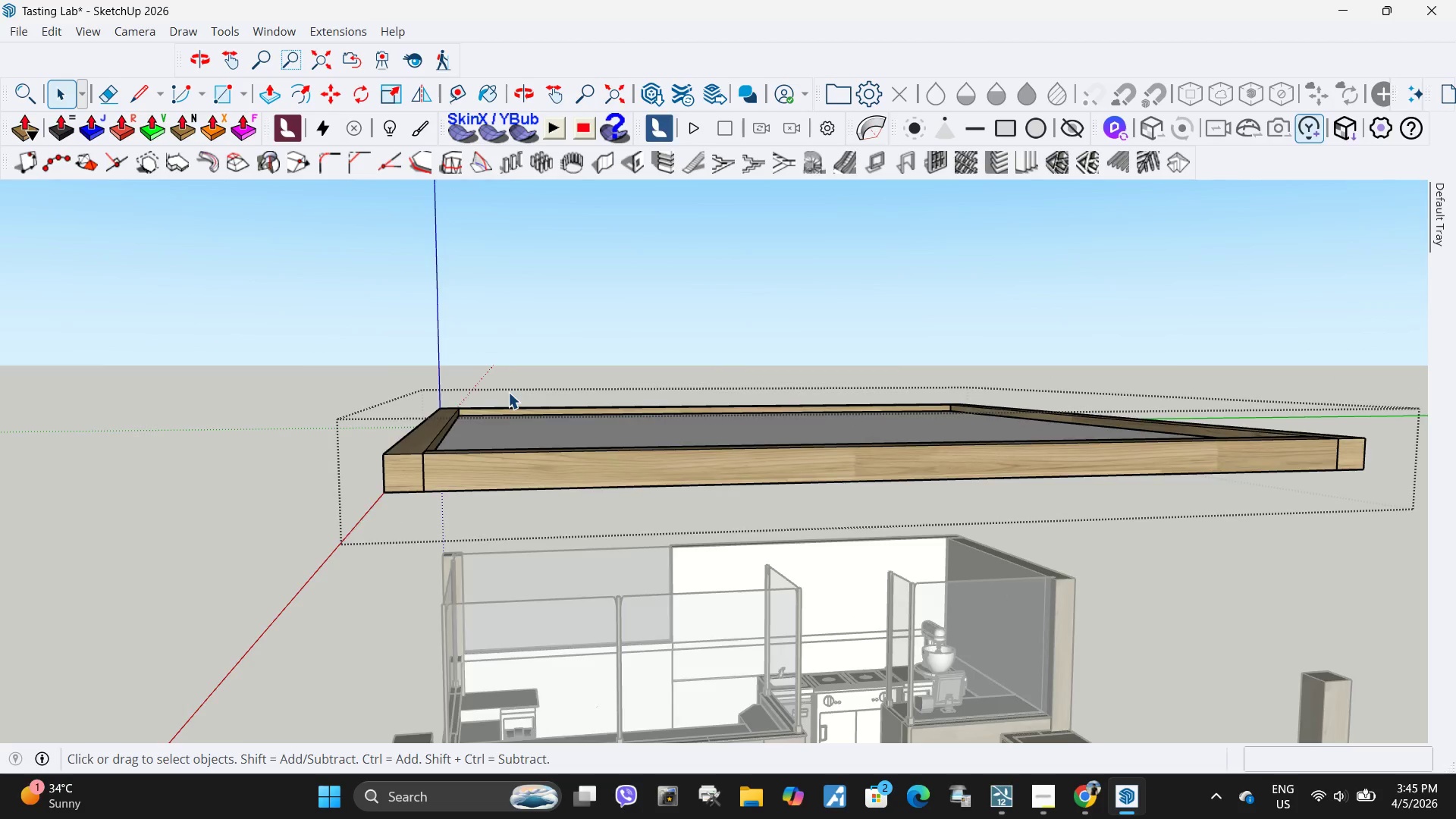 
scroll: coordinate [508, 391], scroll_direction: down, amount: 6.0
 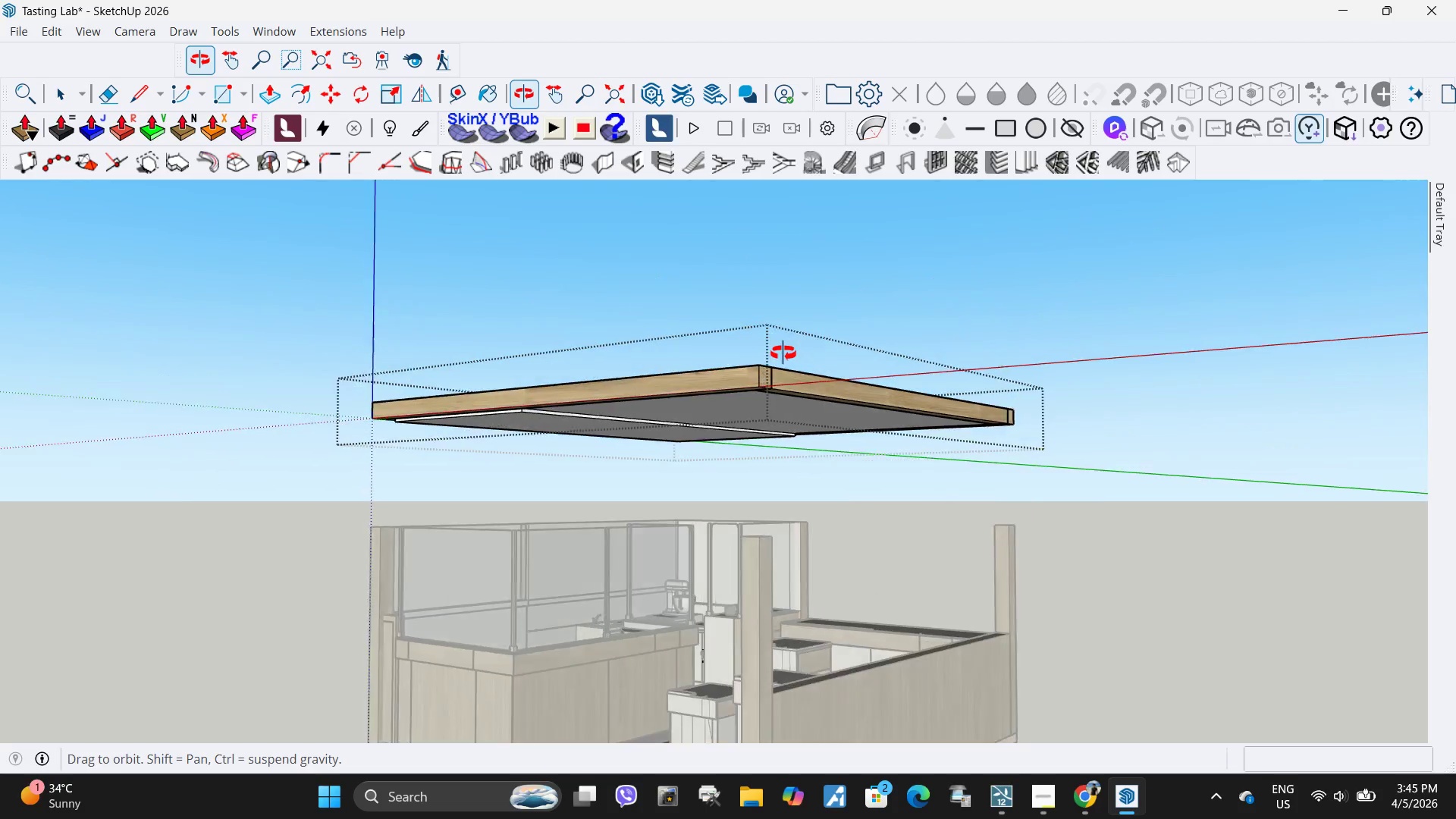 
key(Escape)
 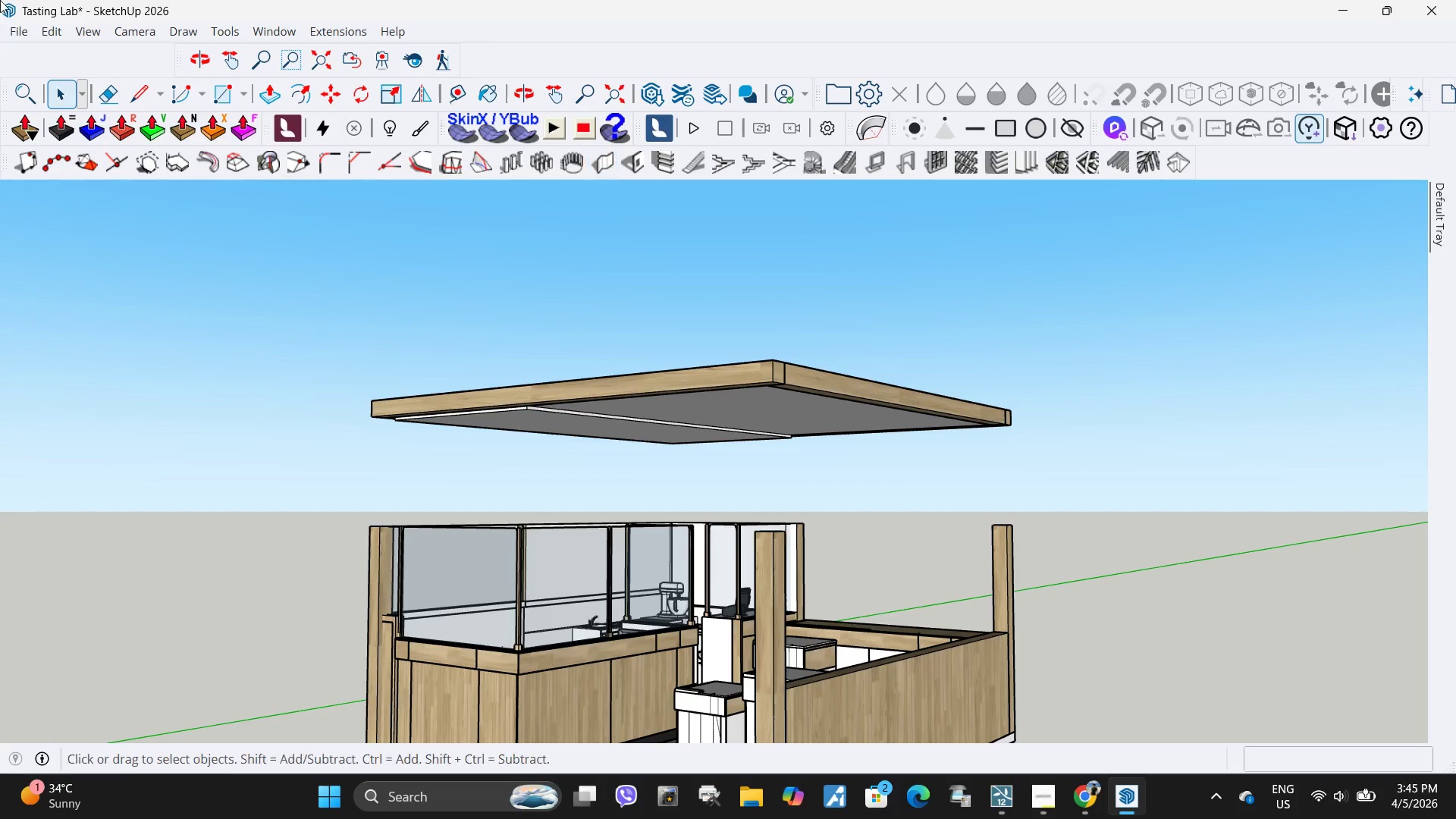 
left_click([20, 31])
 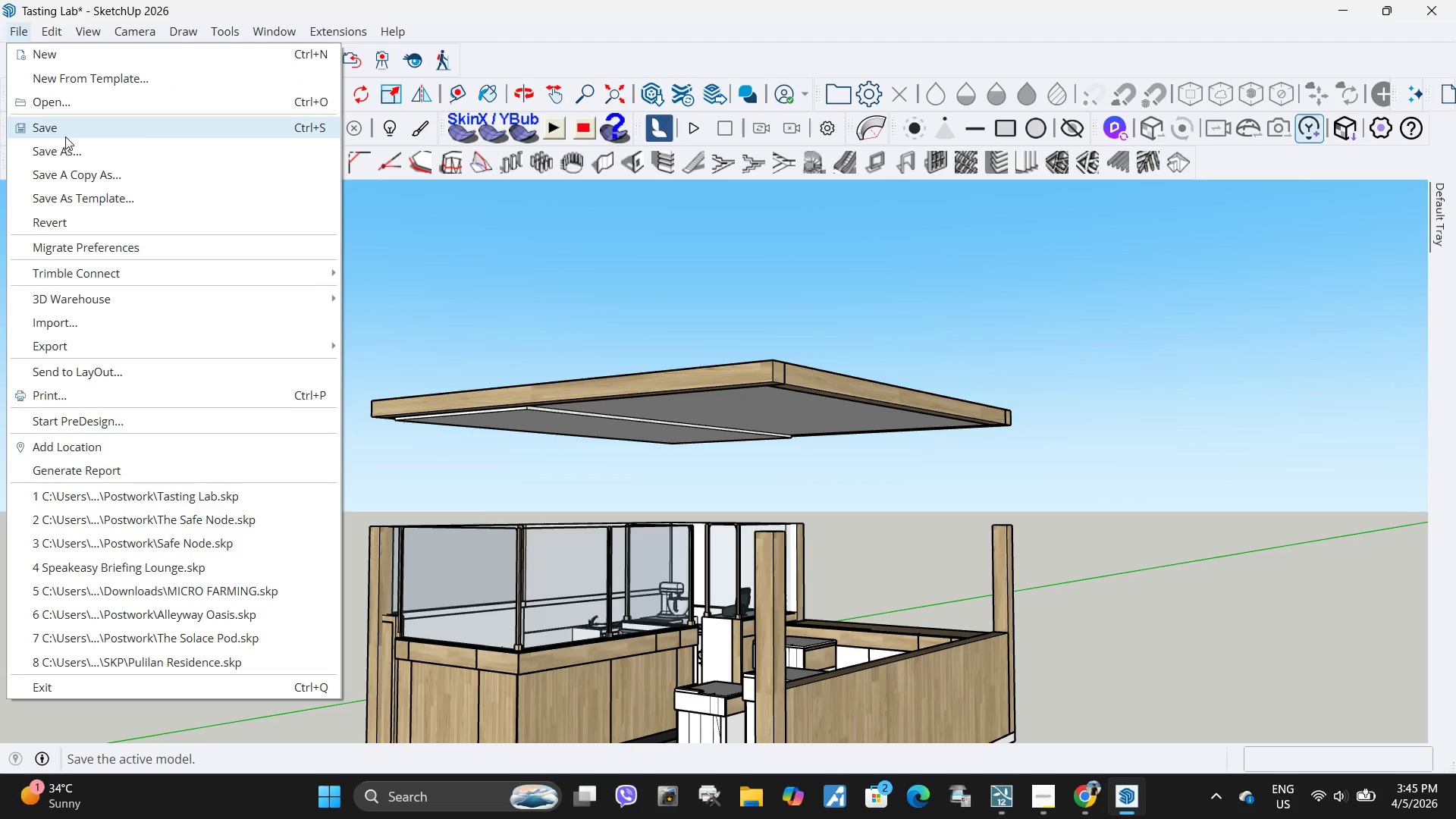 
left_click([65, 136])
 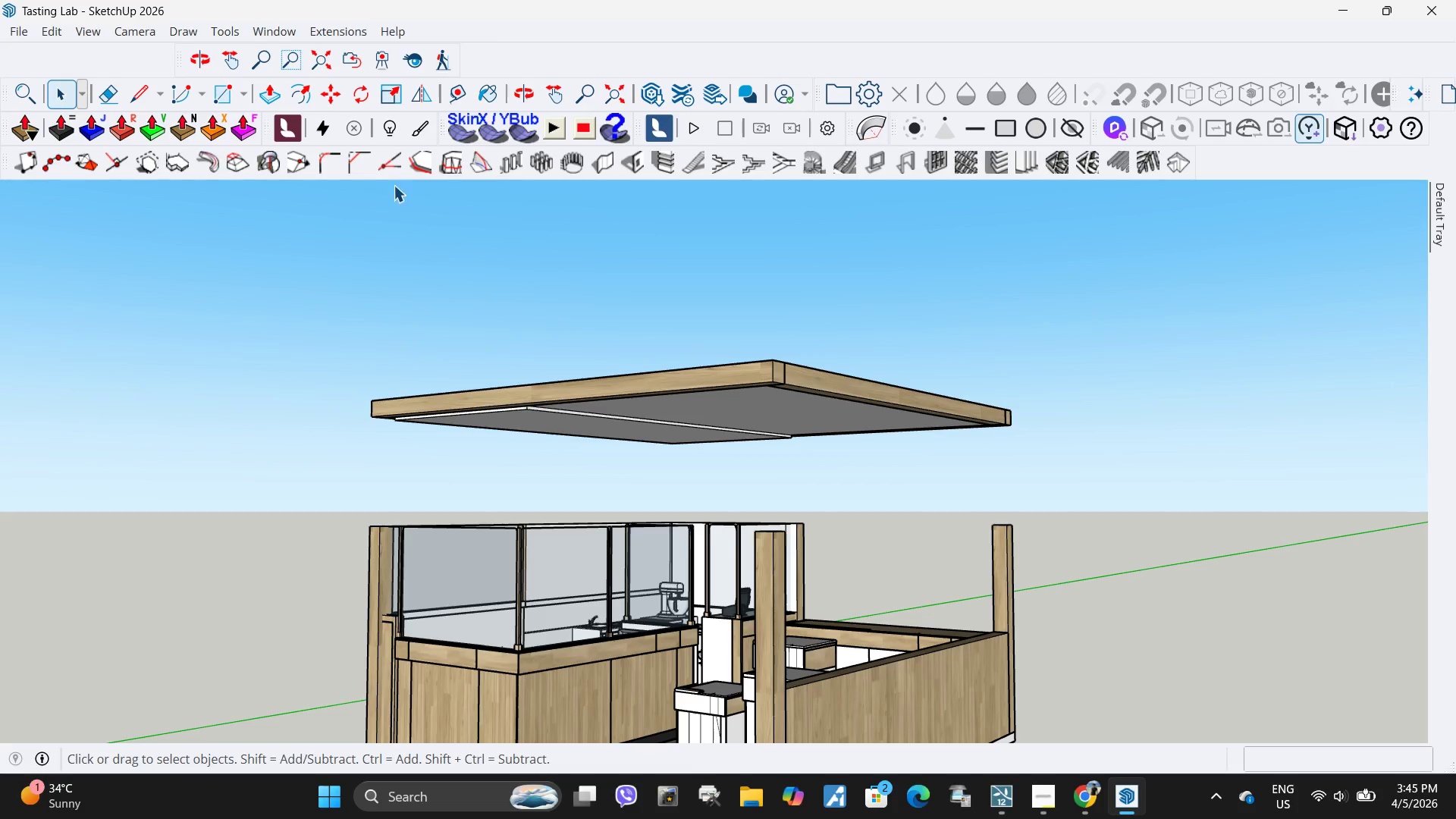 
double_click([991, 340])
 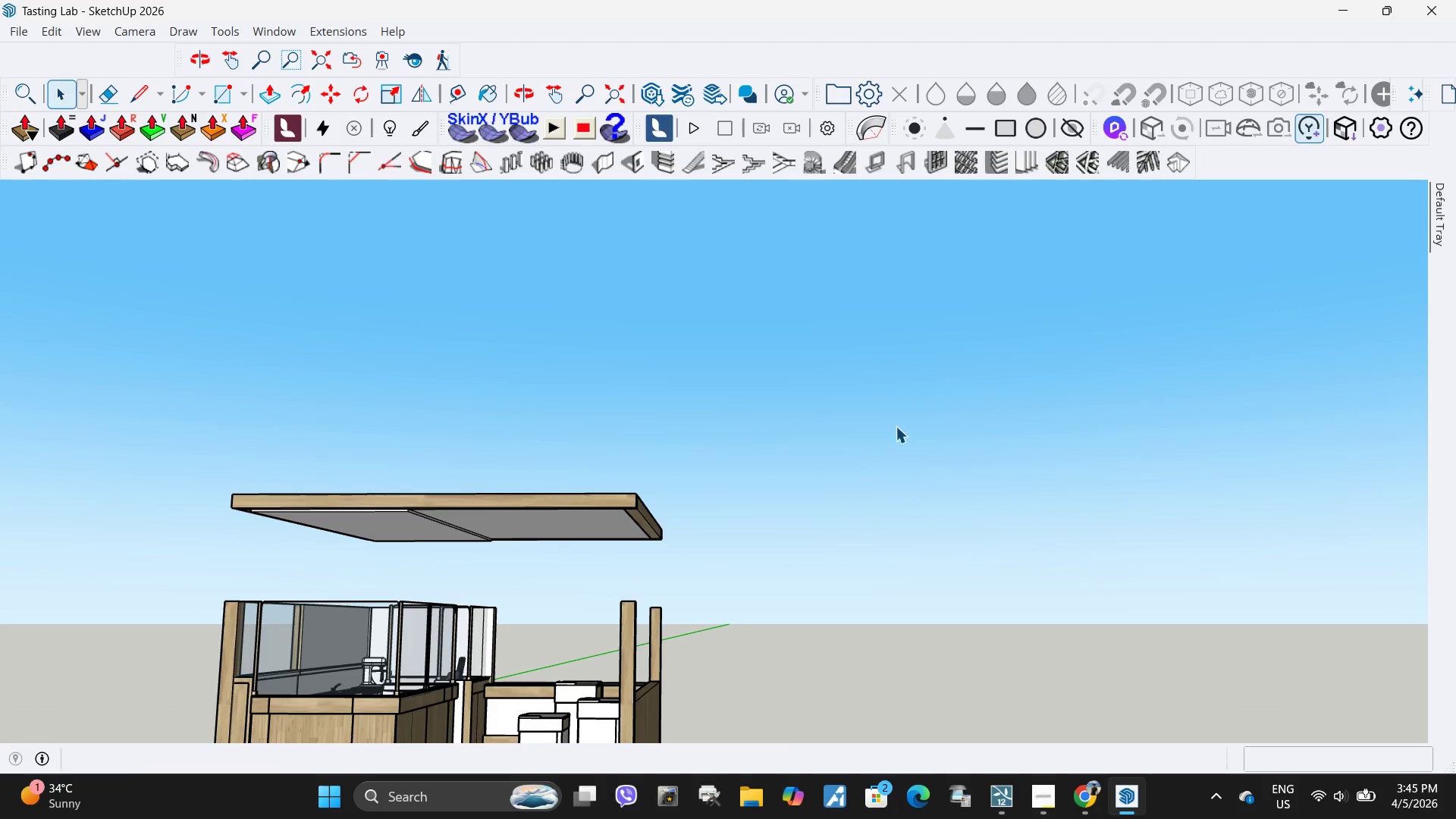 
scroll: coordinate [739, 397], scroll_direction: down, amount: 5.0
 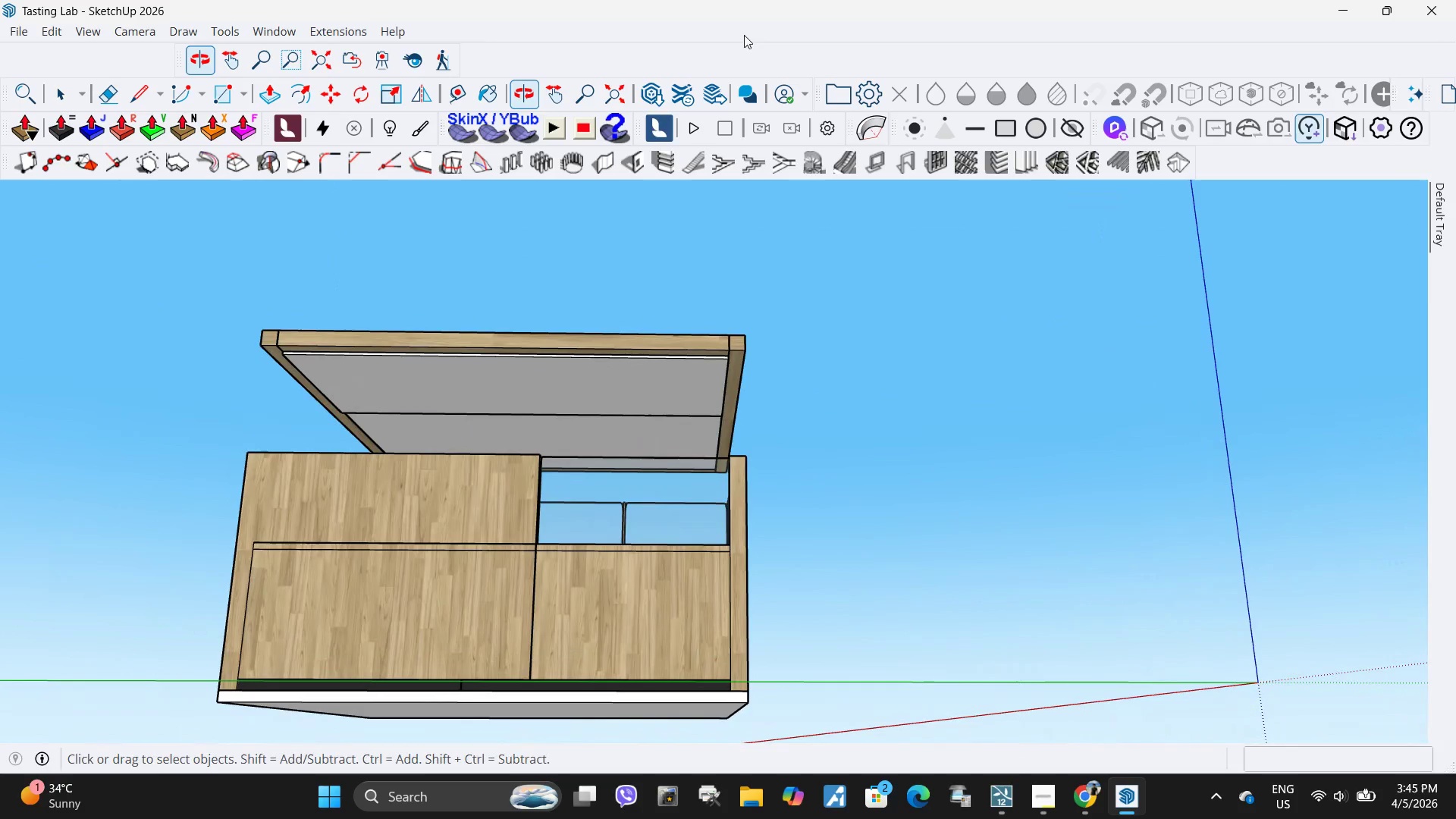 
left_click([647, 89])
 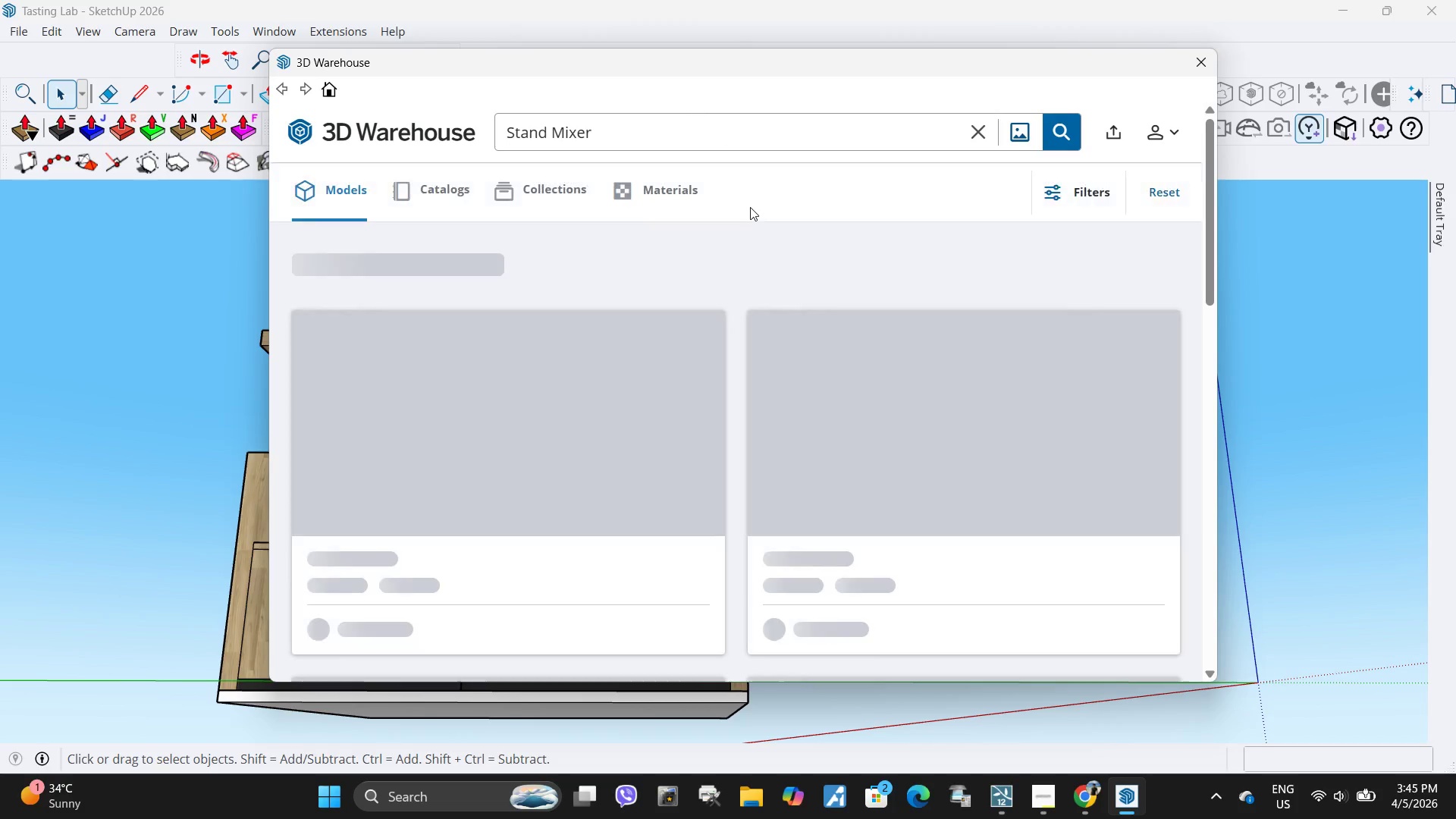 
left_click([723, 141])
 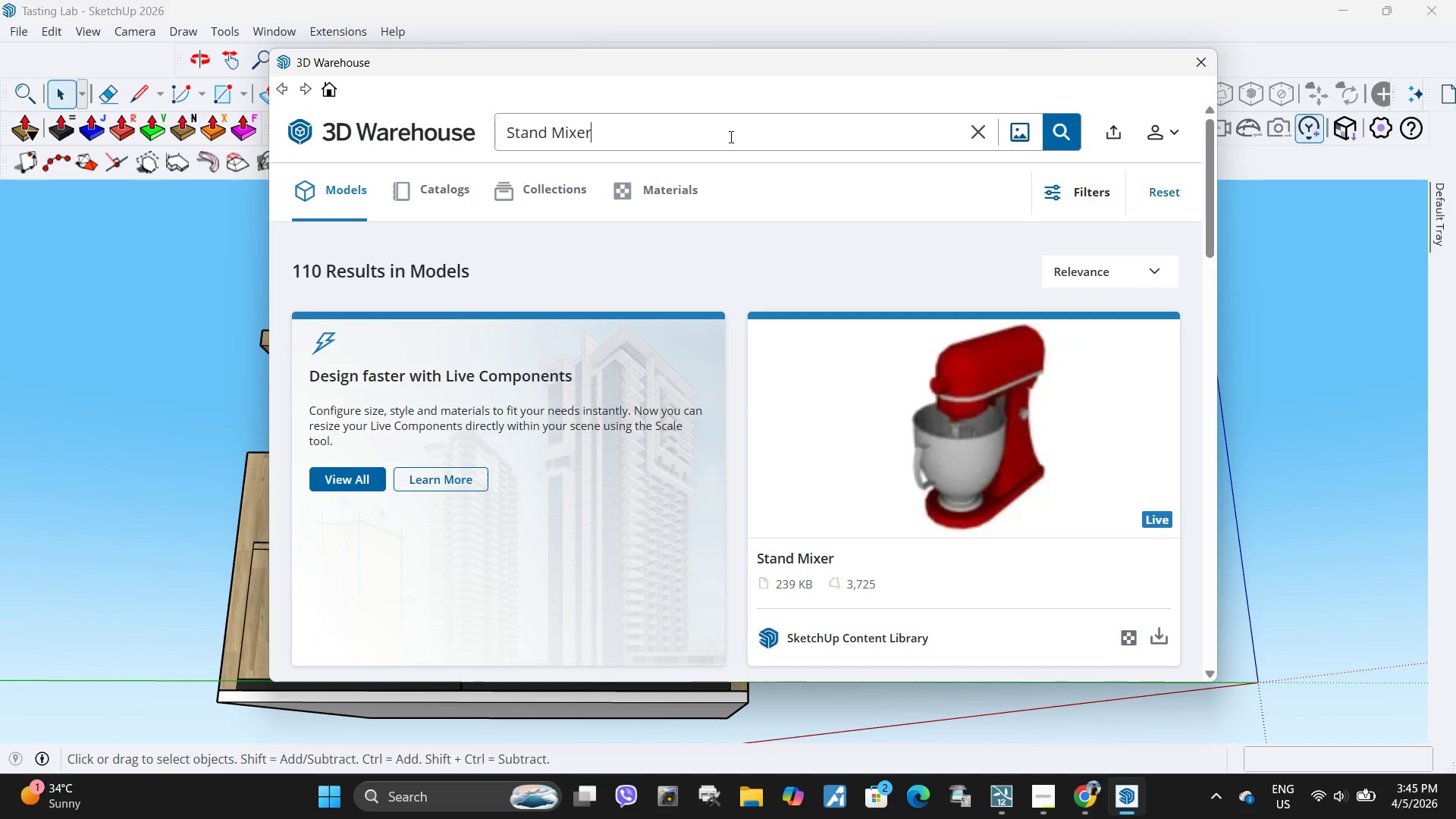 
left_click_drag(start_coordinate=[730, 136], to_coordinate=[429, 136])
 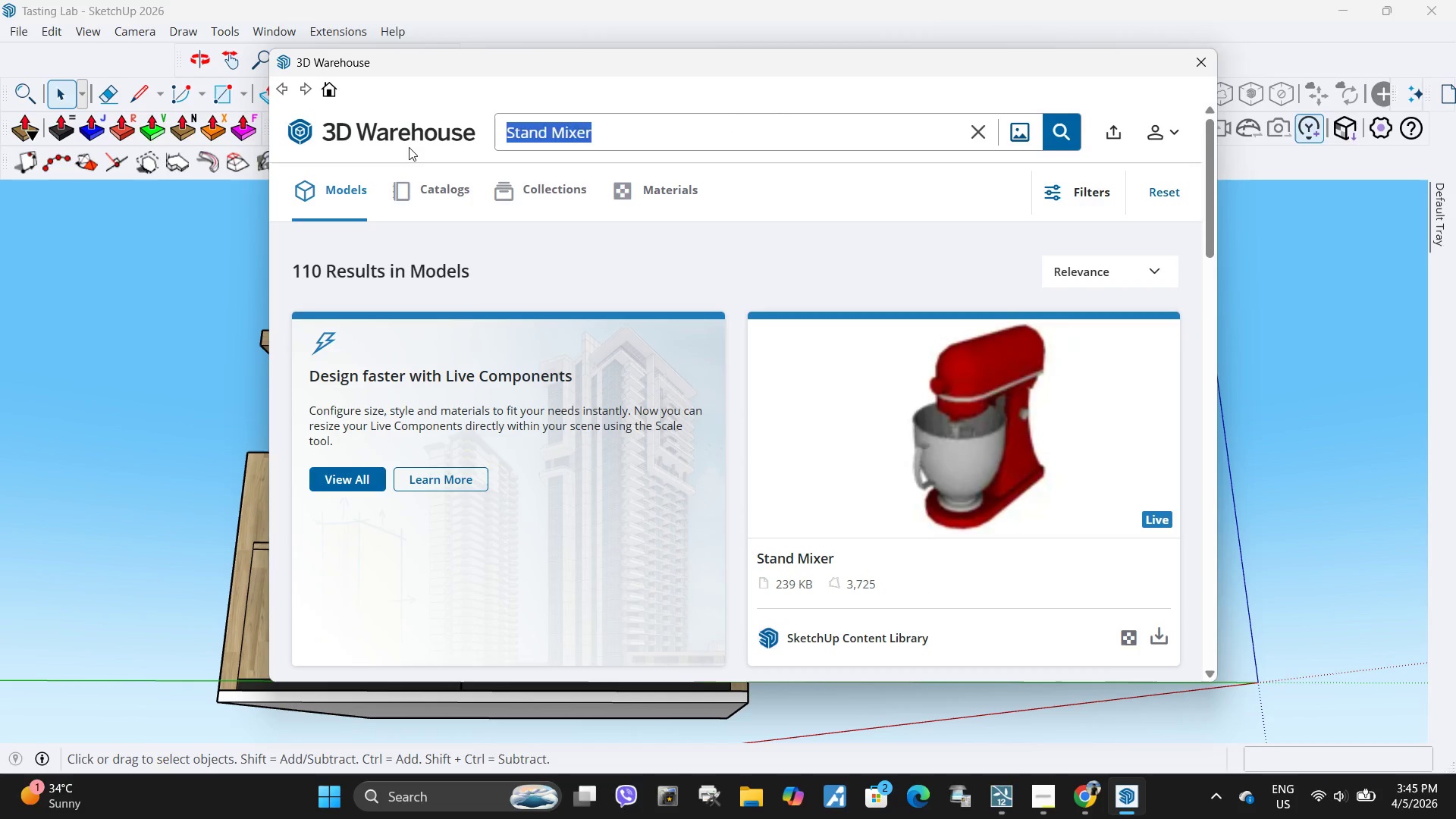 
type(pin lights)
 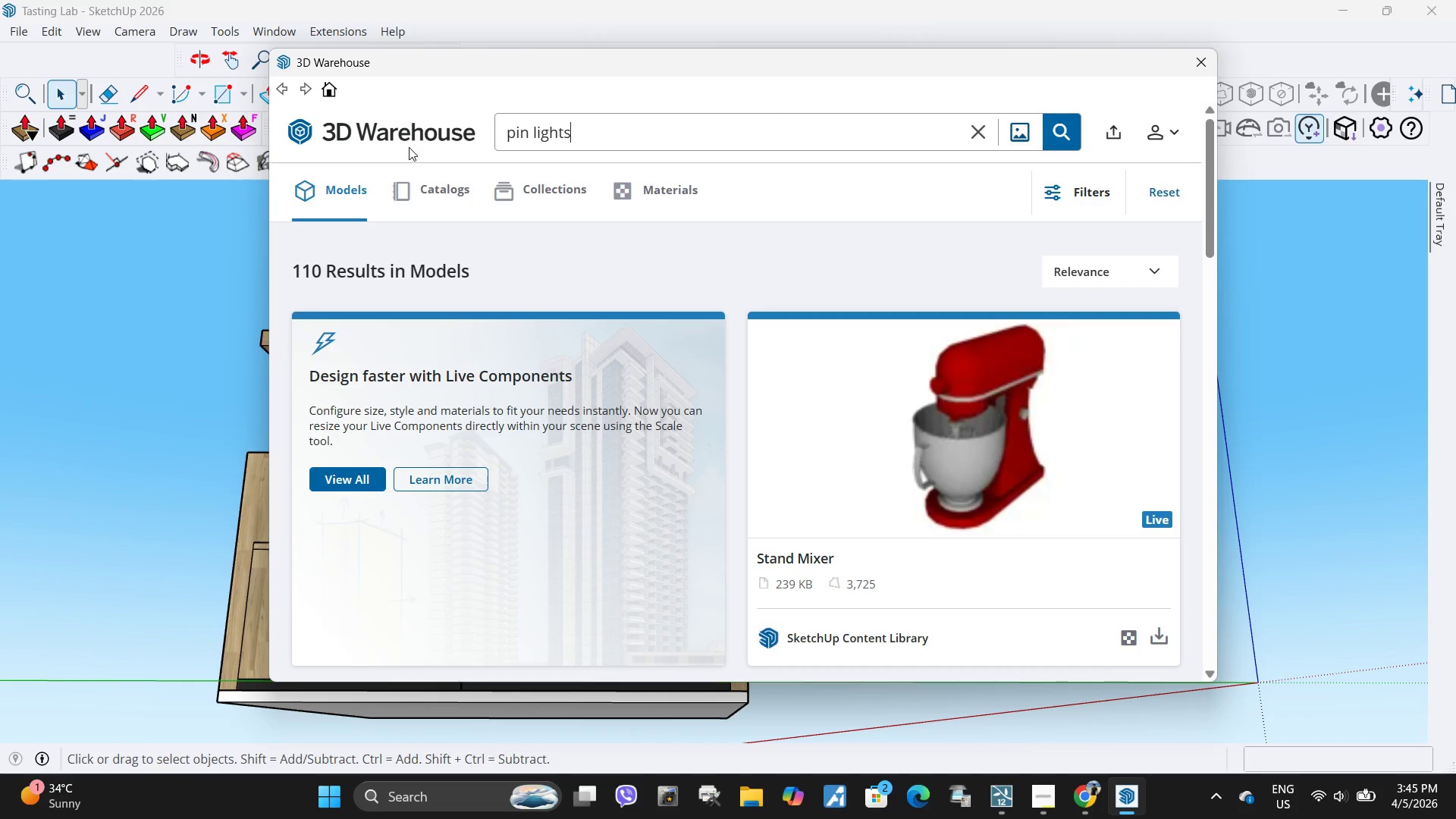 
key(Enter)
 